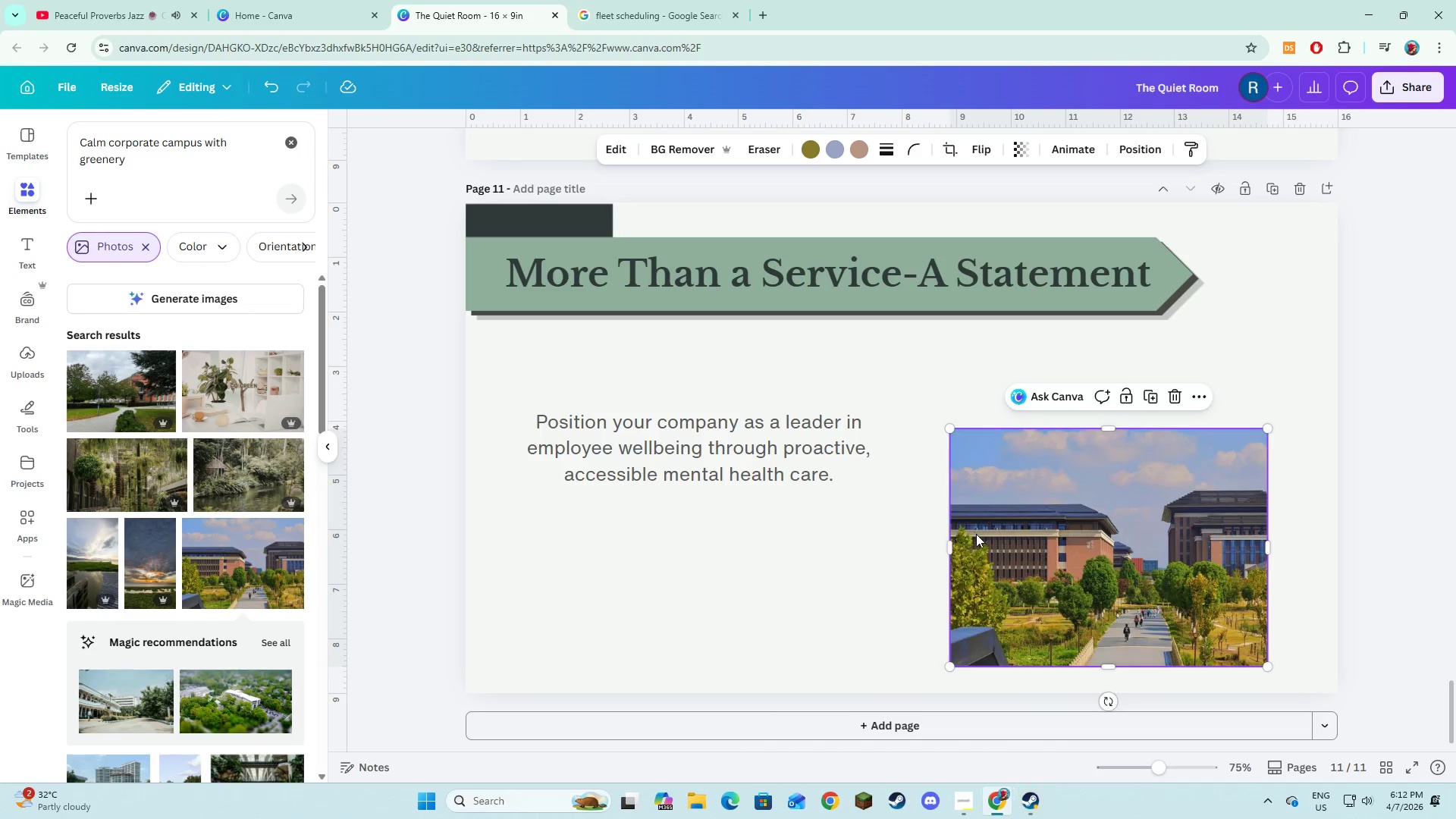 
left_click_drag(start_coordinate=[976, 534], to_coordinate=[953, 472])
 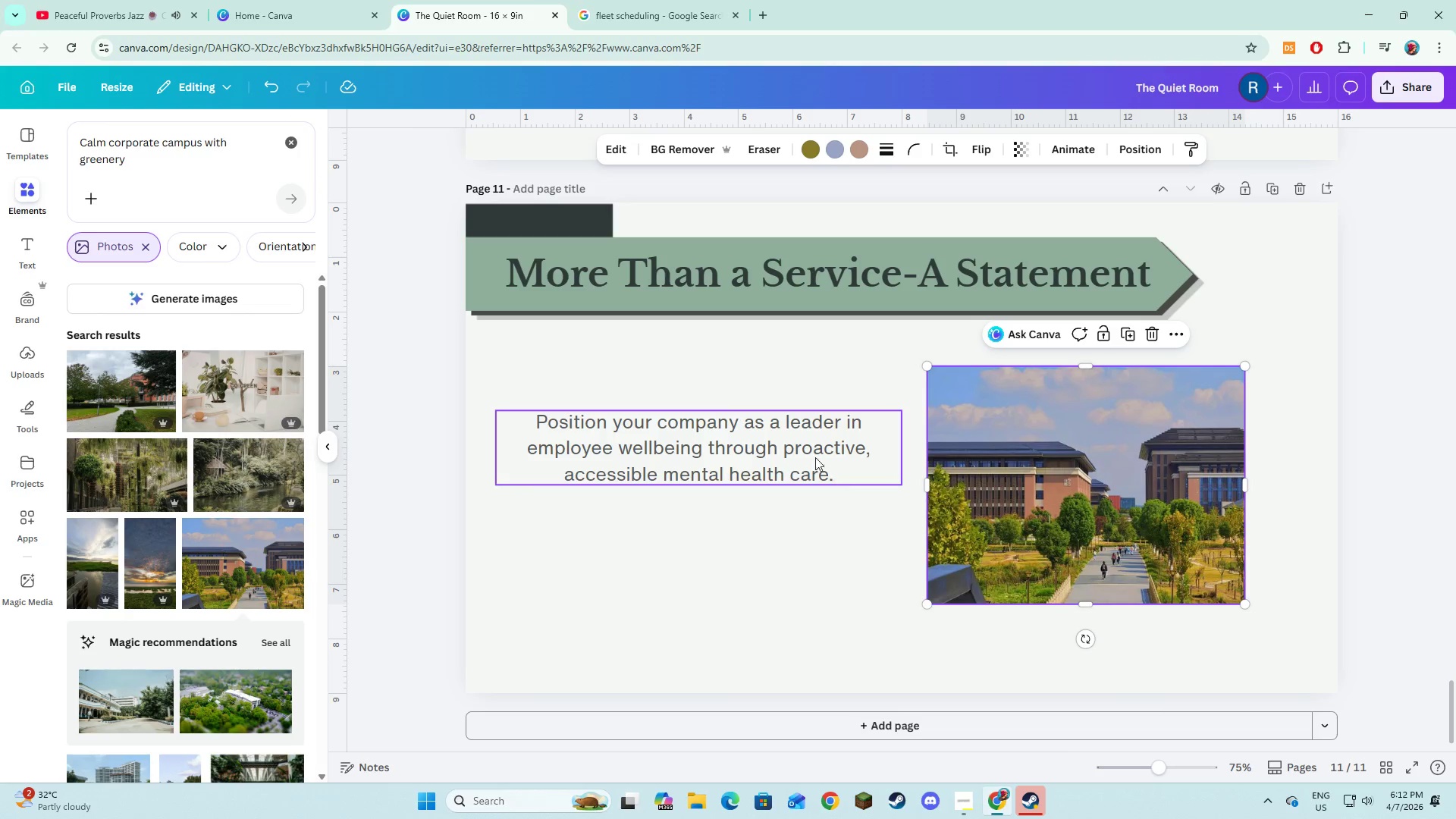 
left_click([808, 452])
 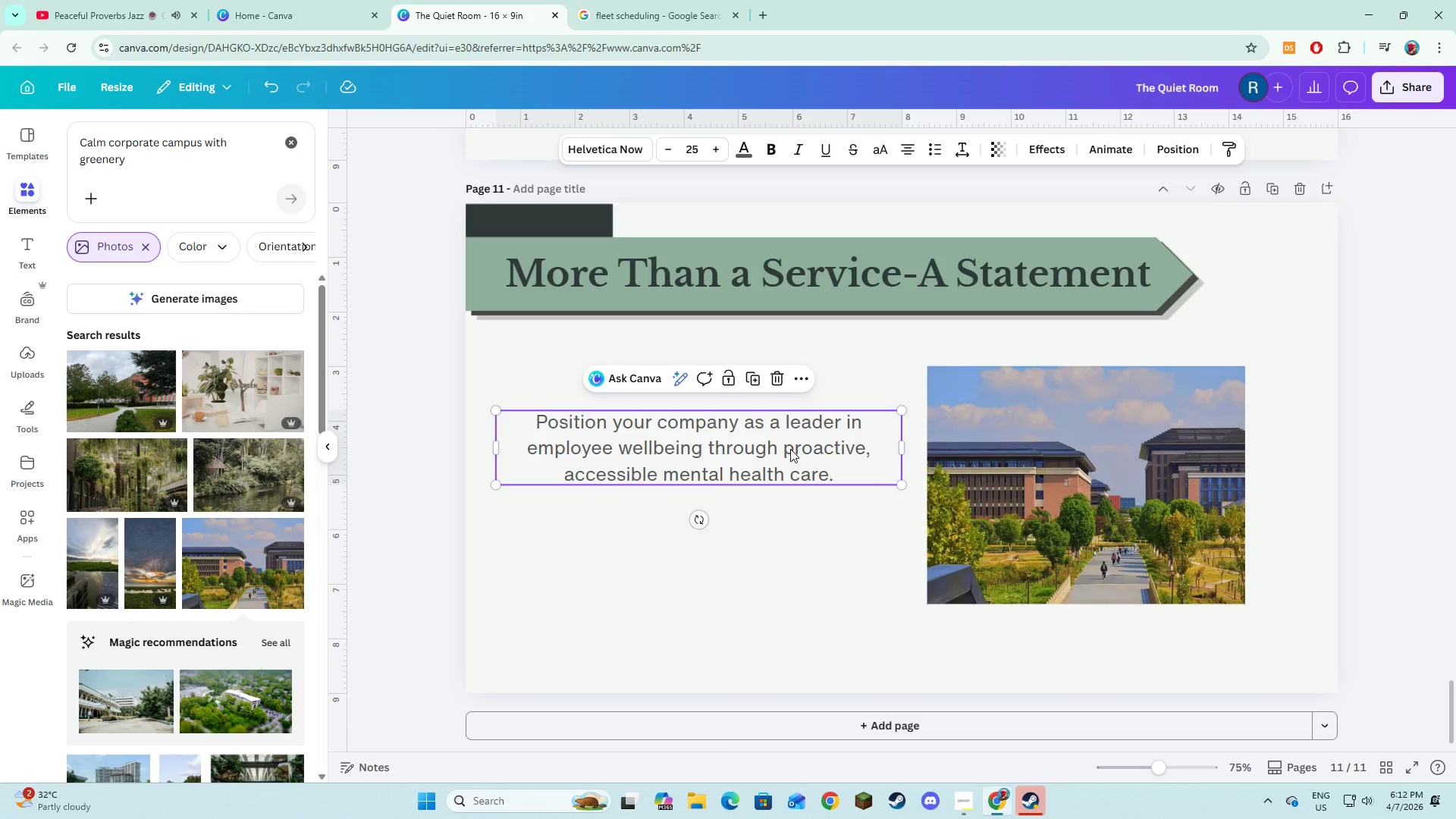 
left_click_drag(start_coordinate=[791, 447], to_coordinate=[784, 488])
 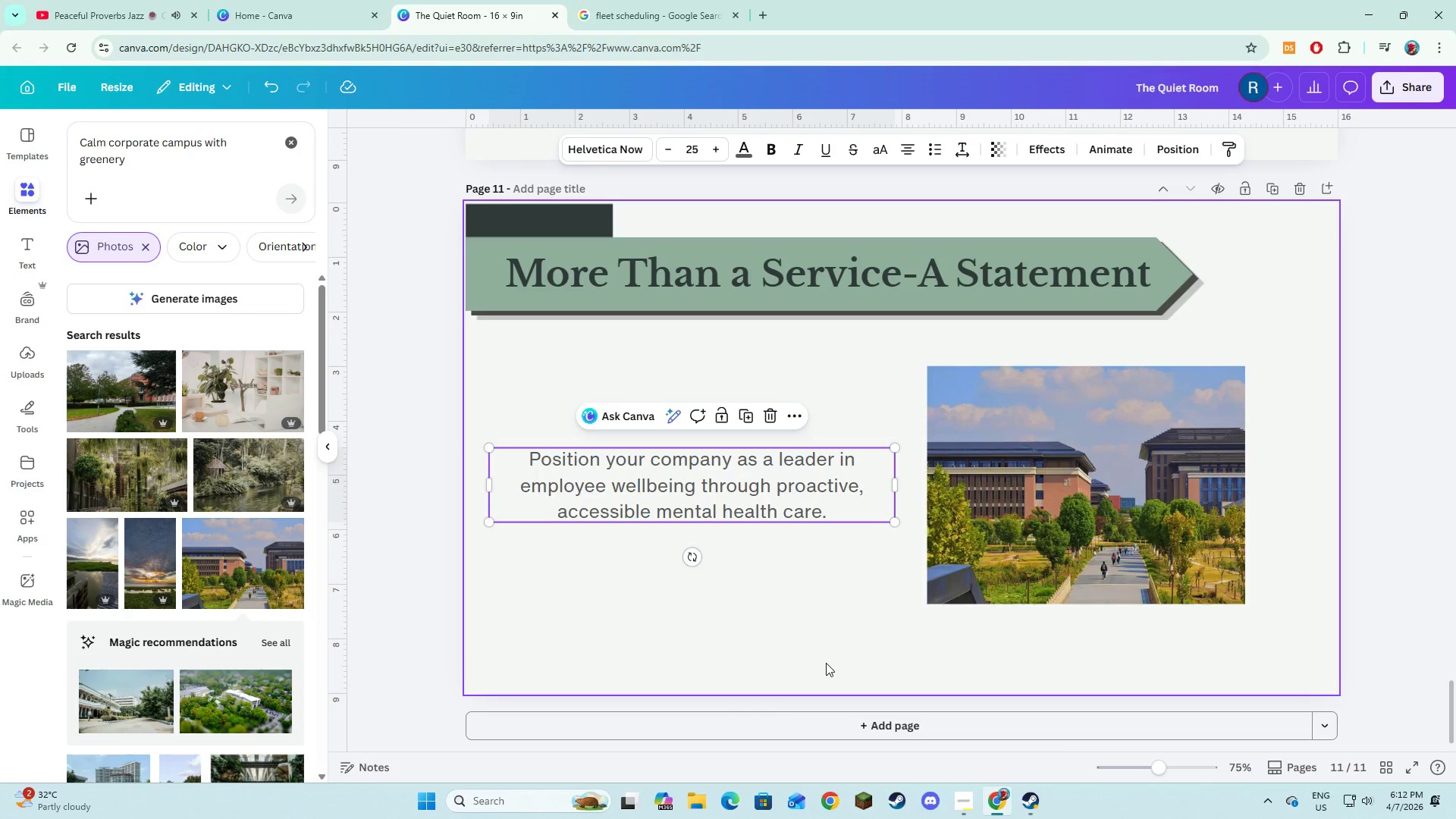 
left_click([826, 663])
 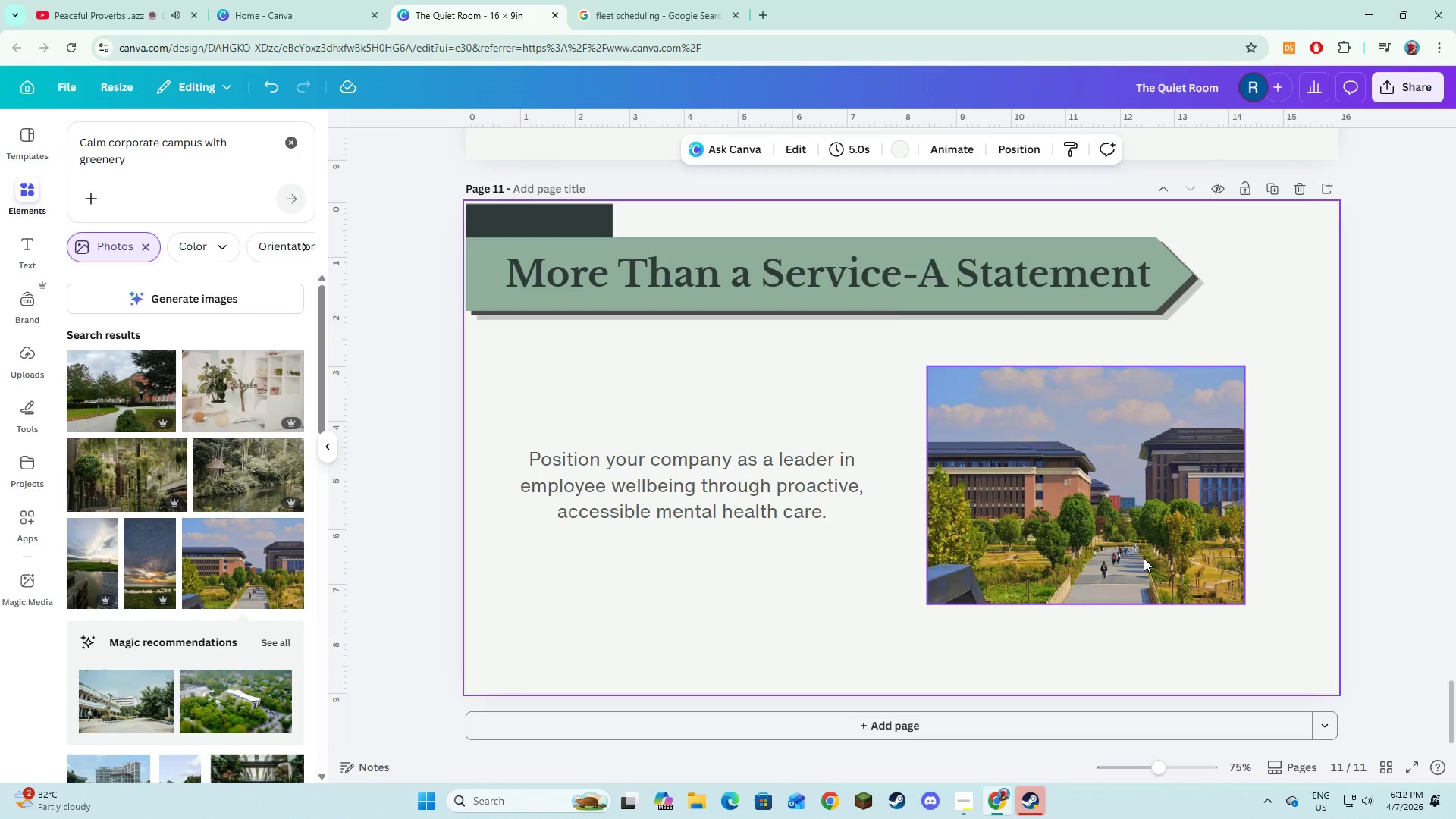 
left_click([1144, 558])
 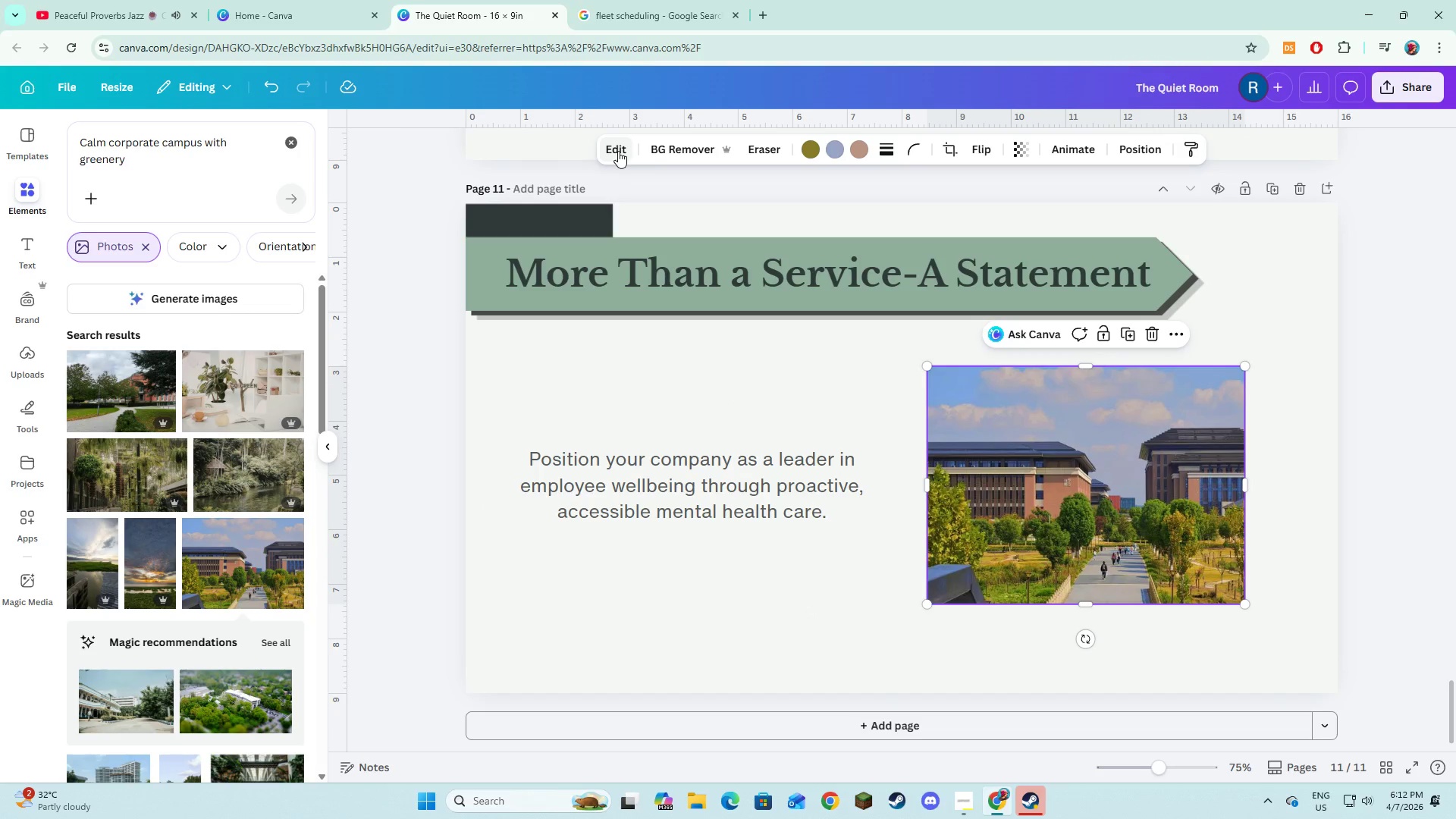 
left_click([618, 151])
 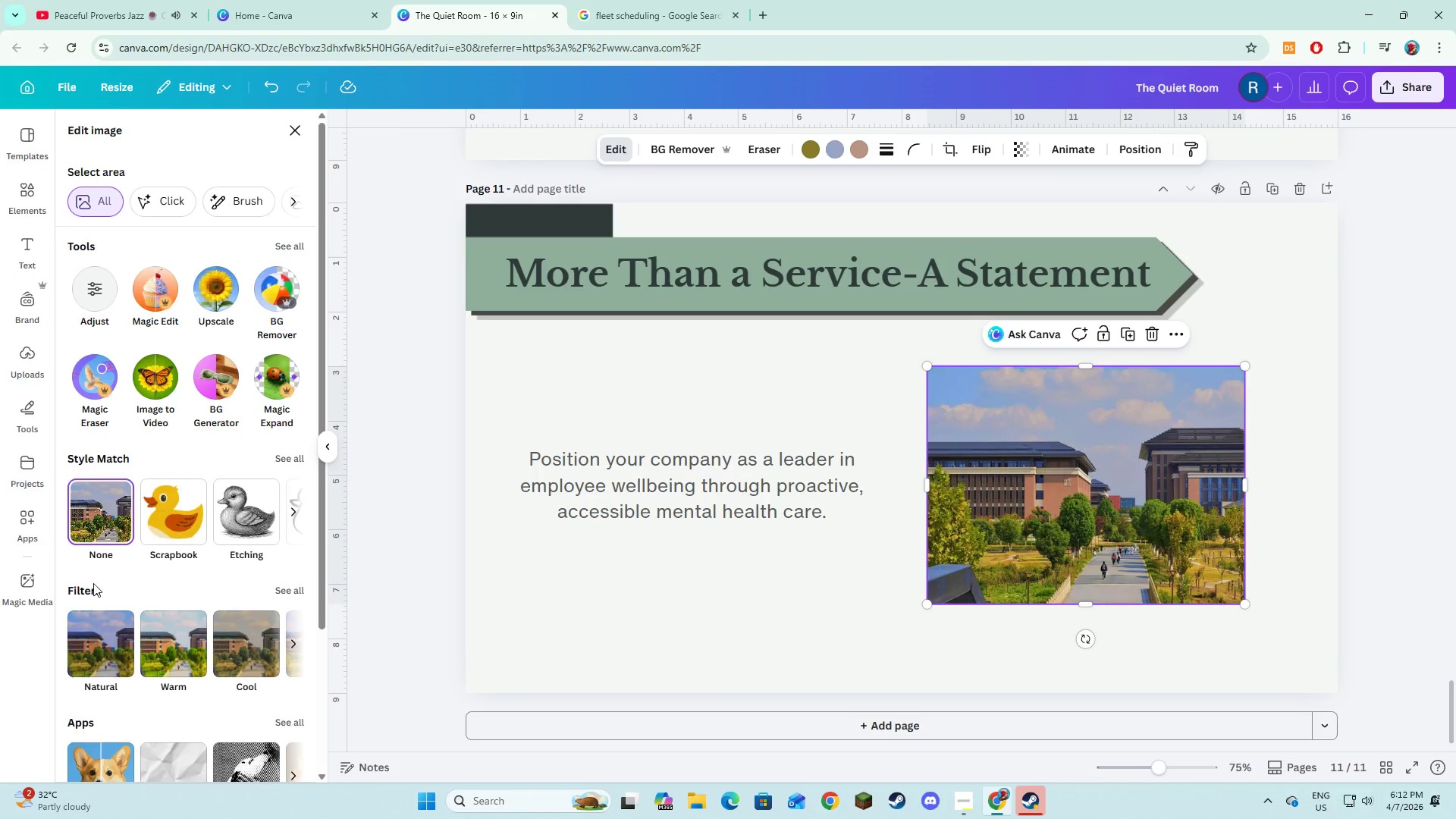 
scroll: coordinate [102, 599], scroll_direction: down, amount: 3.0
 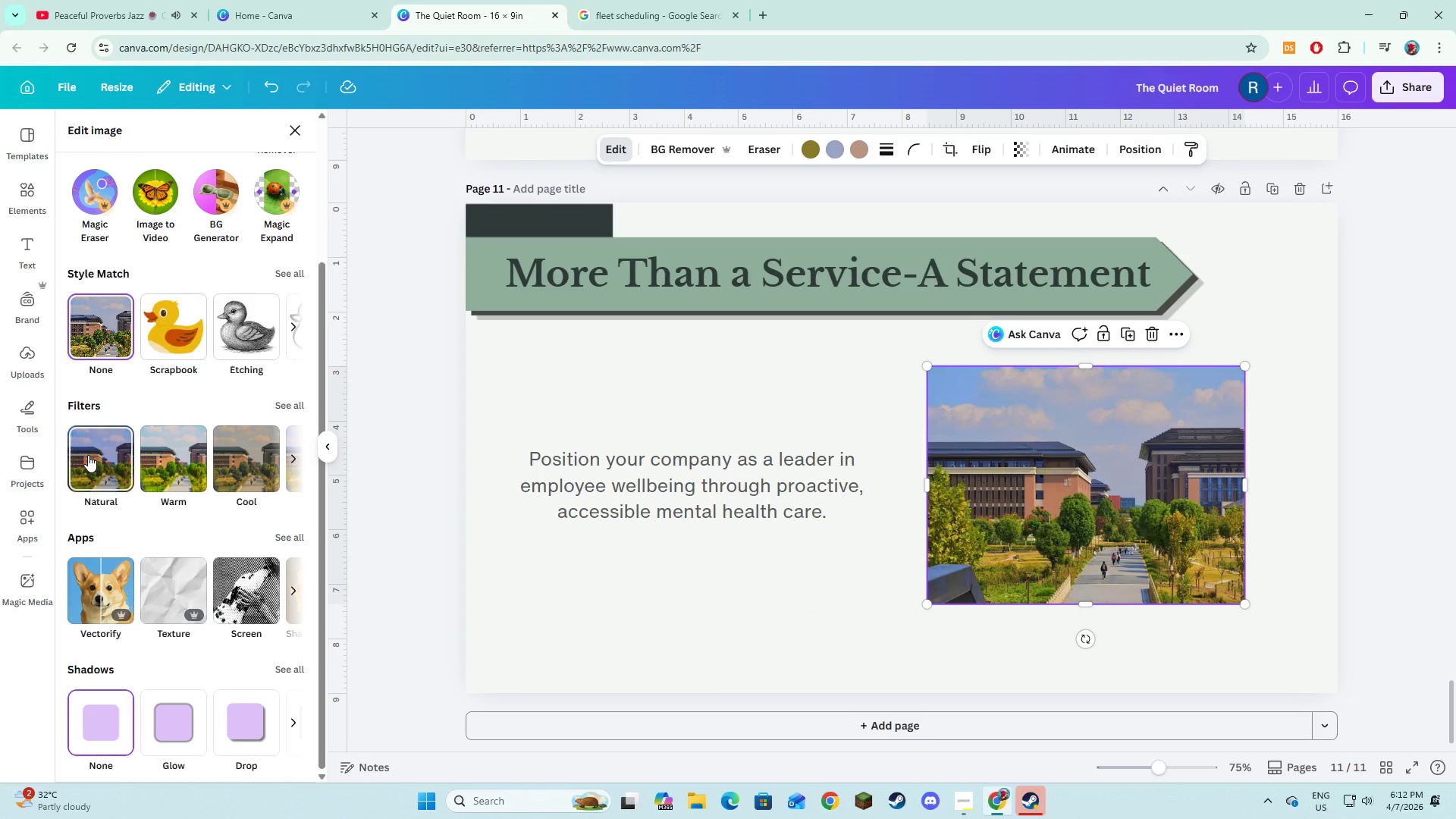 
left_click([88, 455])
 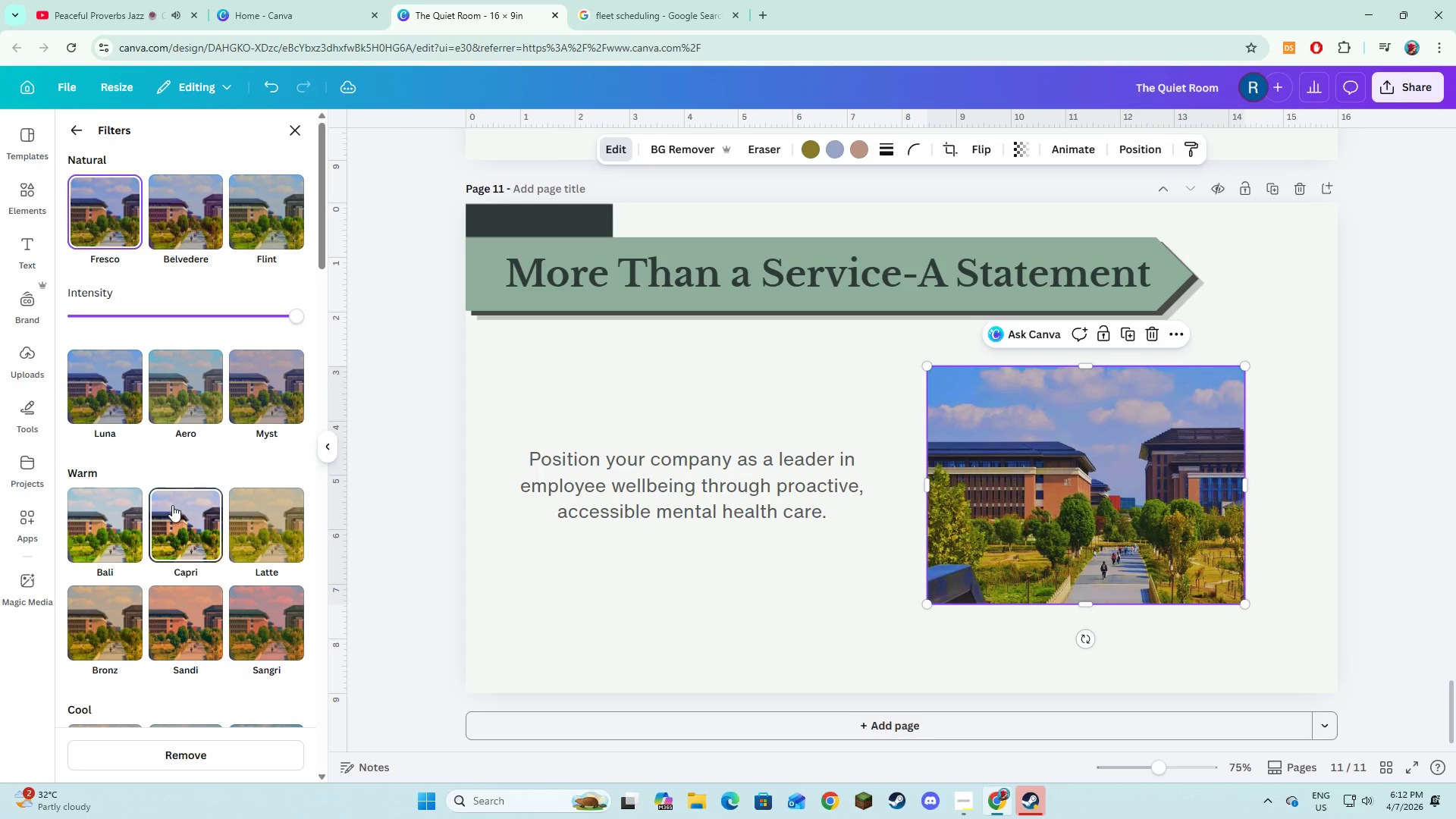 
scroll: coordinate [170, 603], scroll_direction: down, amount: 5.0
 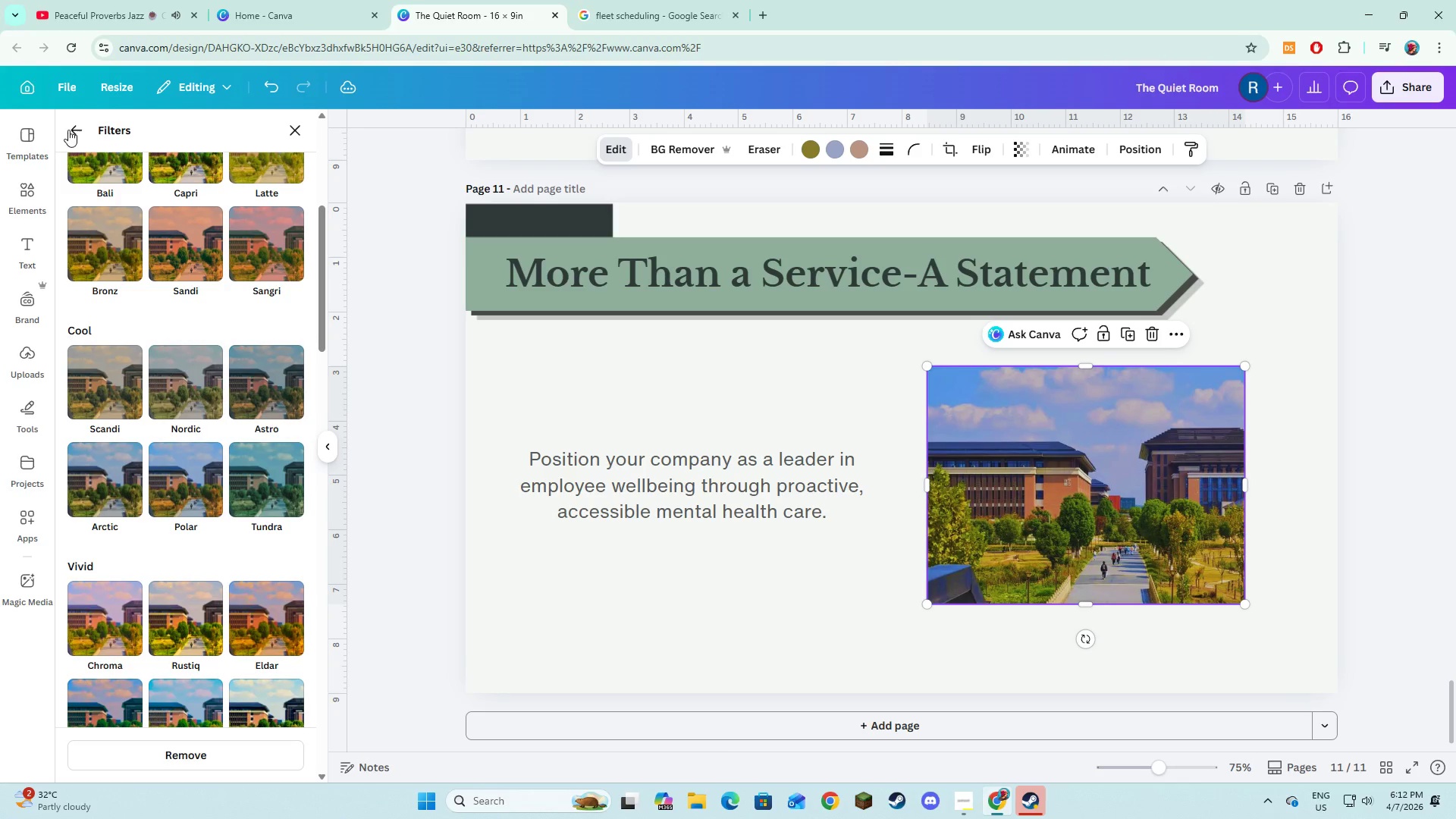 
left_click([69, 130])
 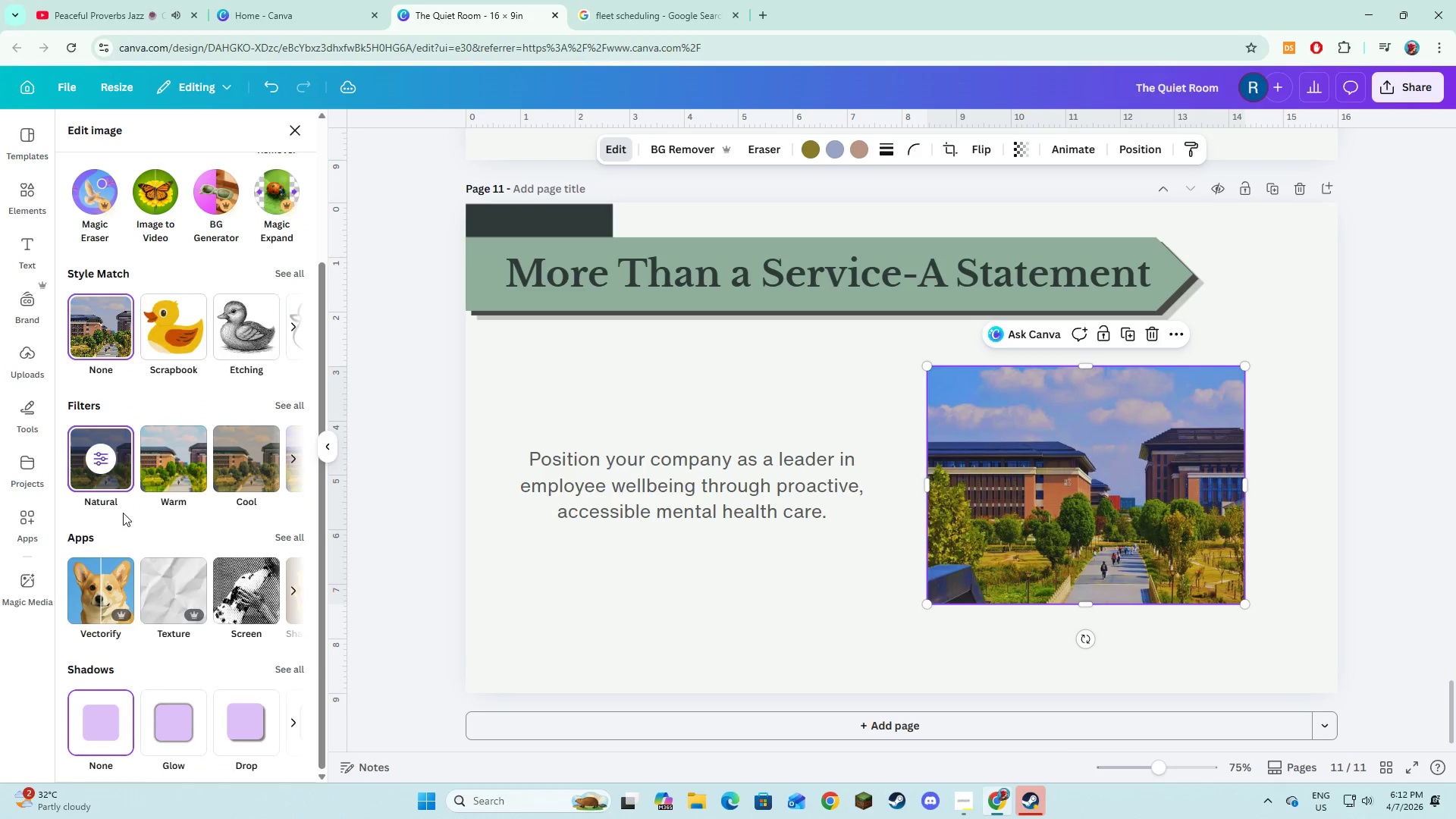 
scroll: coordinate [123, 513], scroll_direction: down, amount: 3.0
 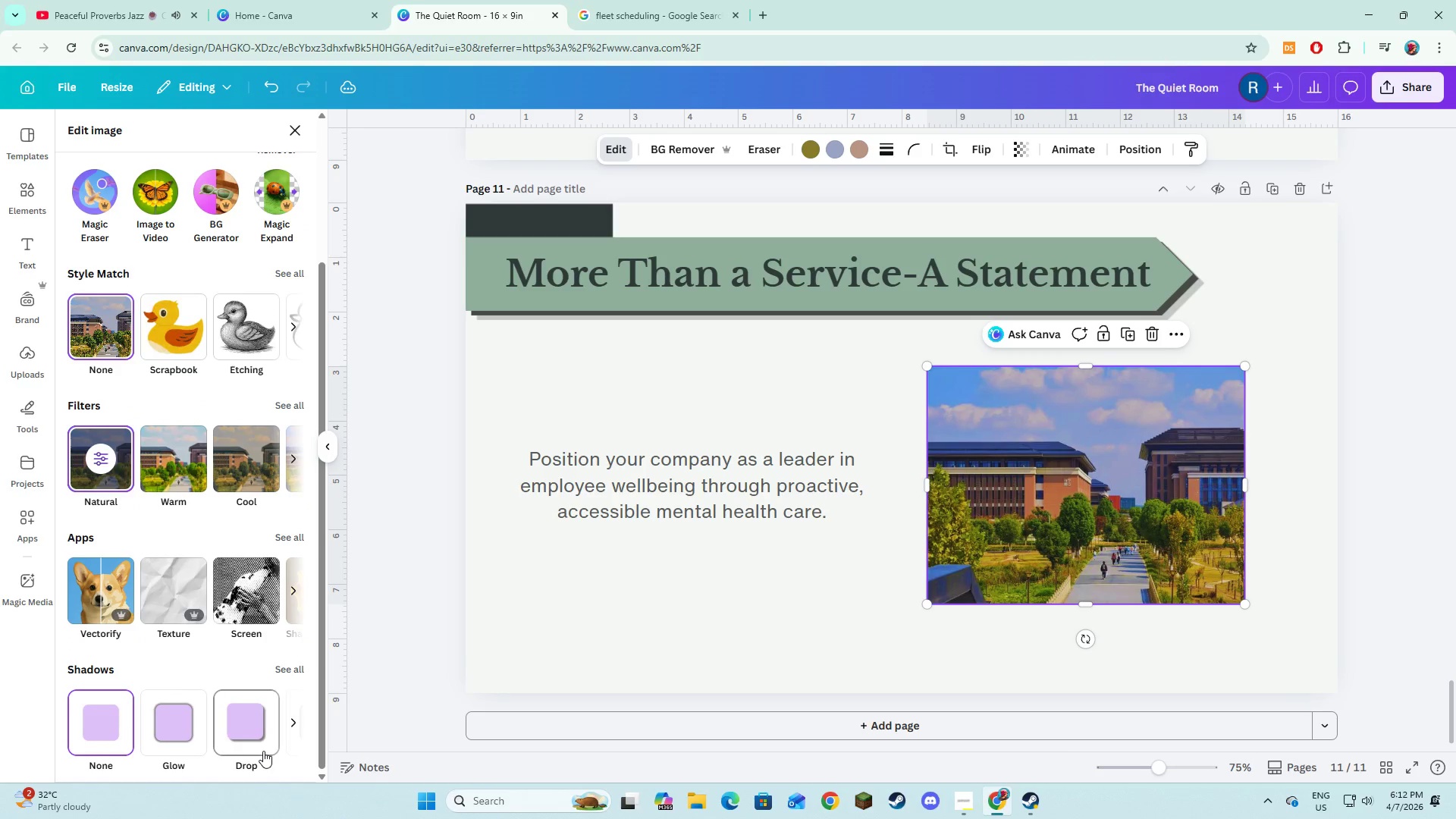 
left_click([258, 724])
 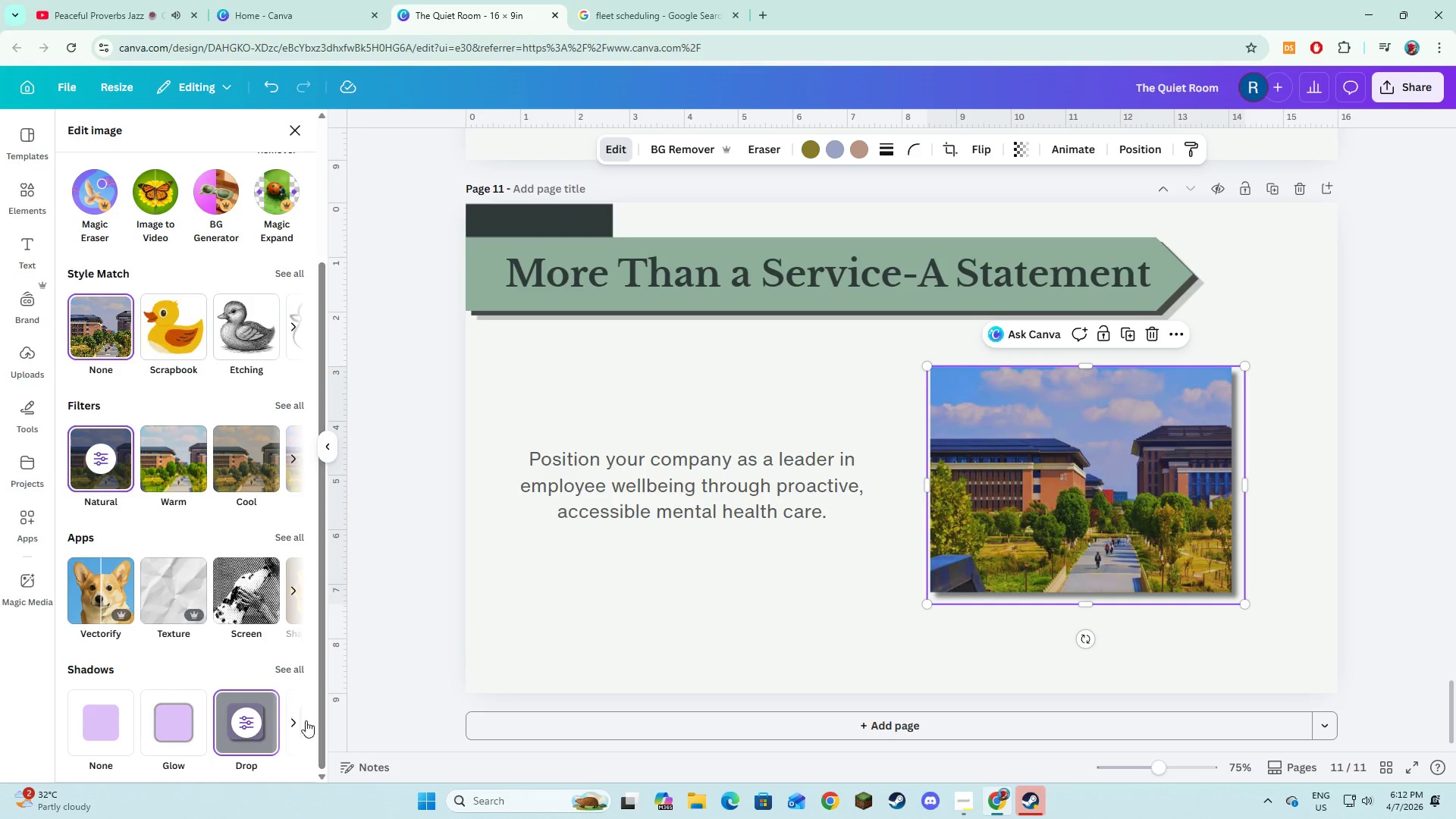 
left_click([292, 720])
 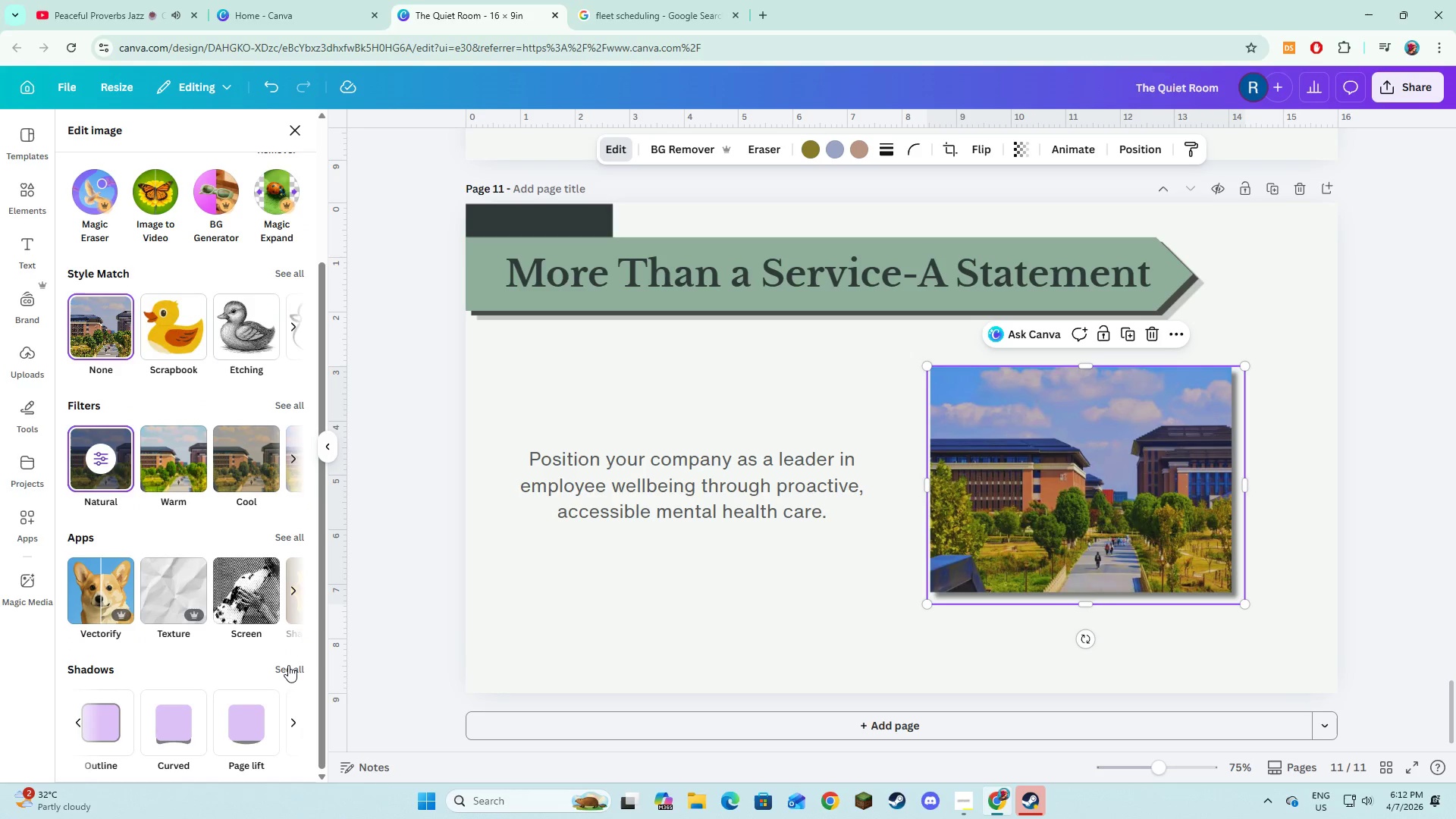 
left_click([288, 665])
 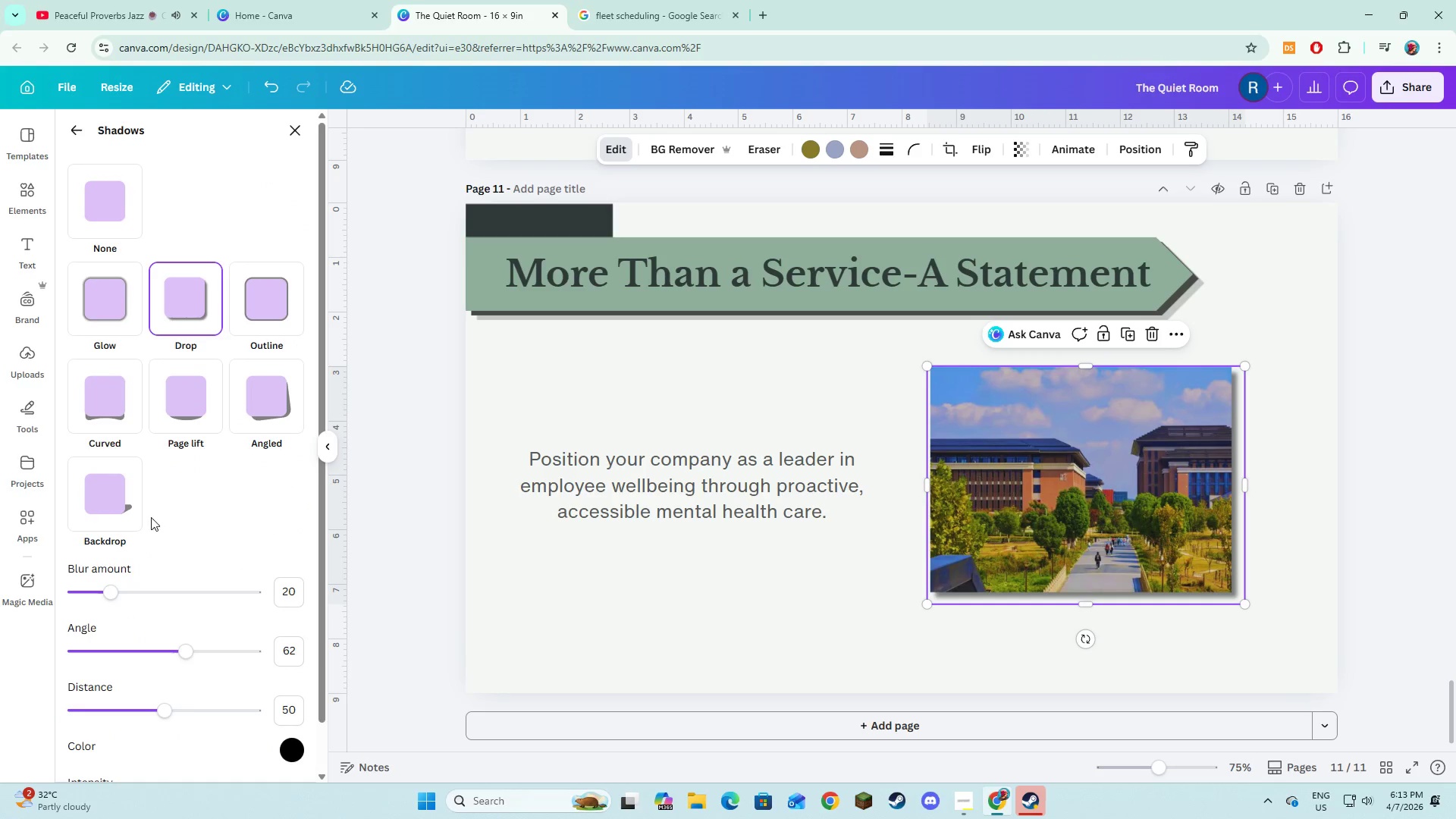 
left_click([102, 505])
 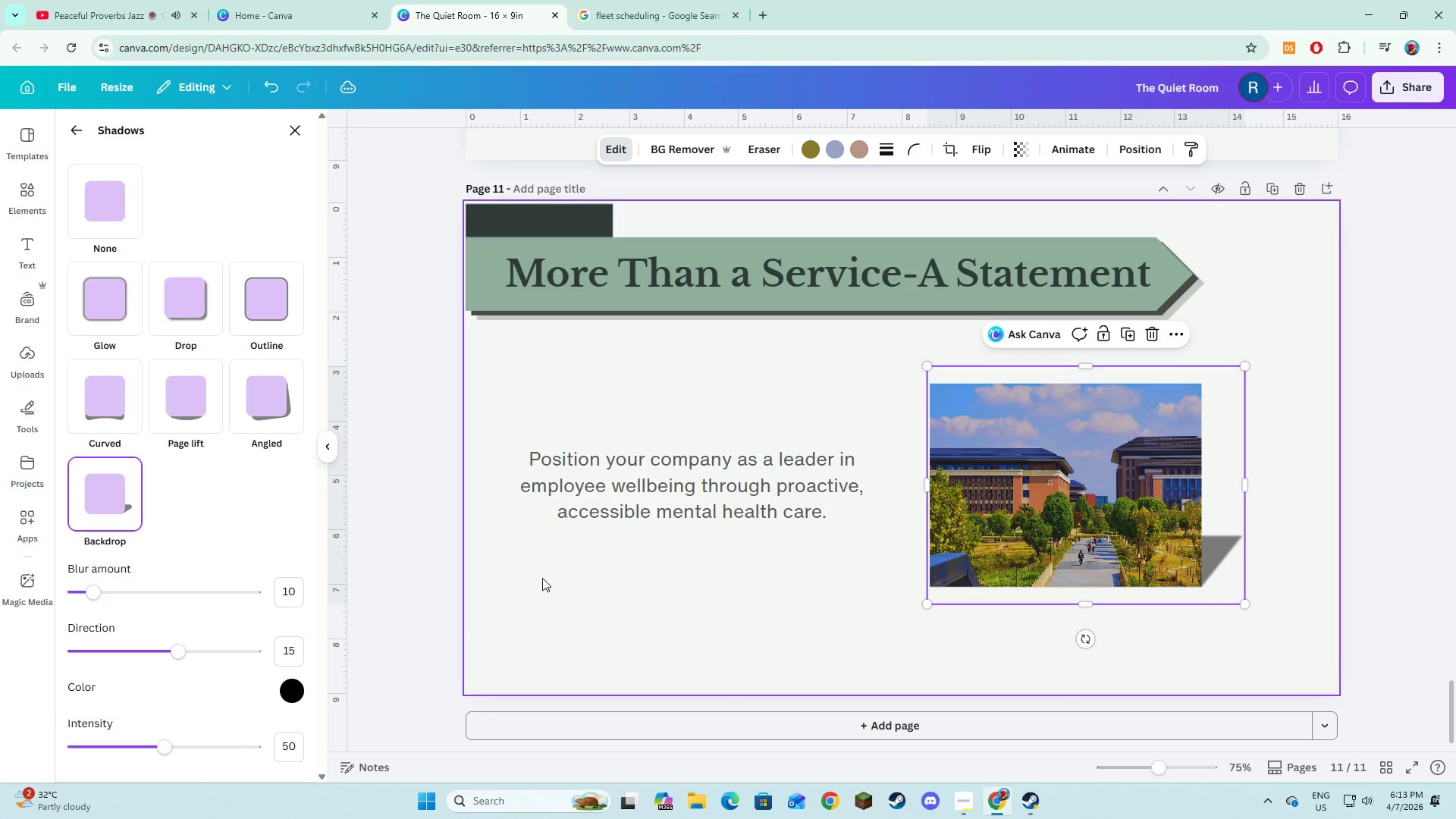 
left_click([268, 429])
 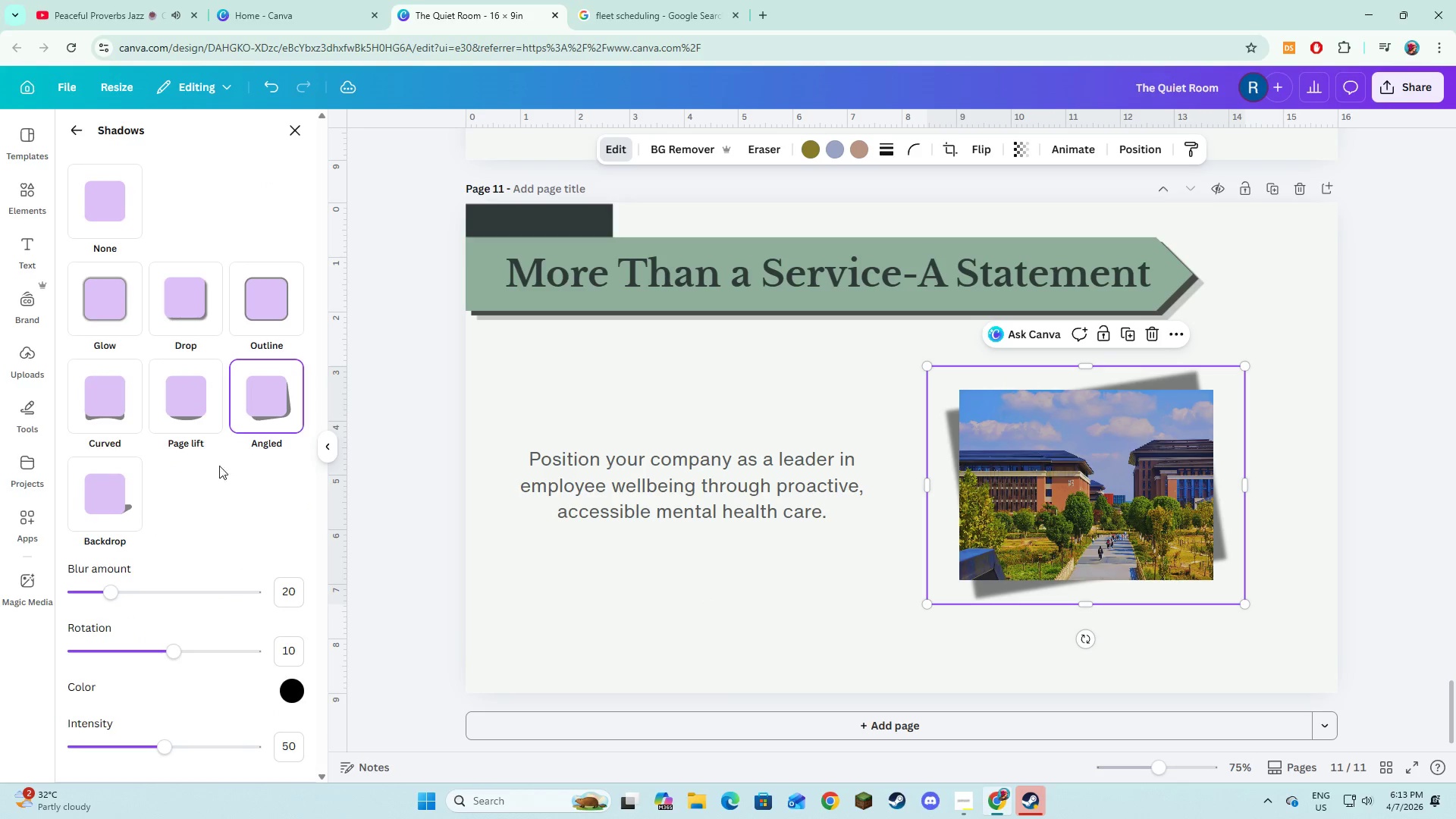 
left_click([117, 413])
 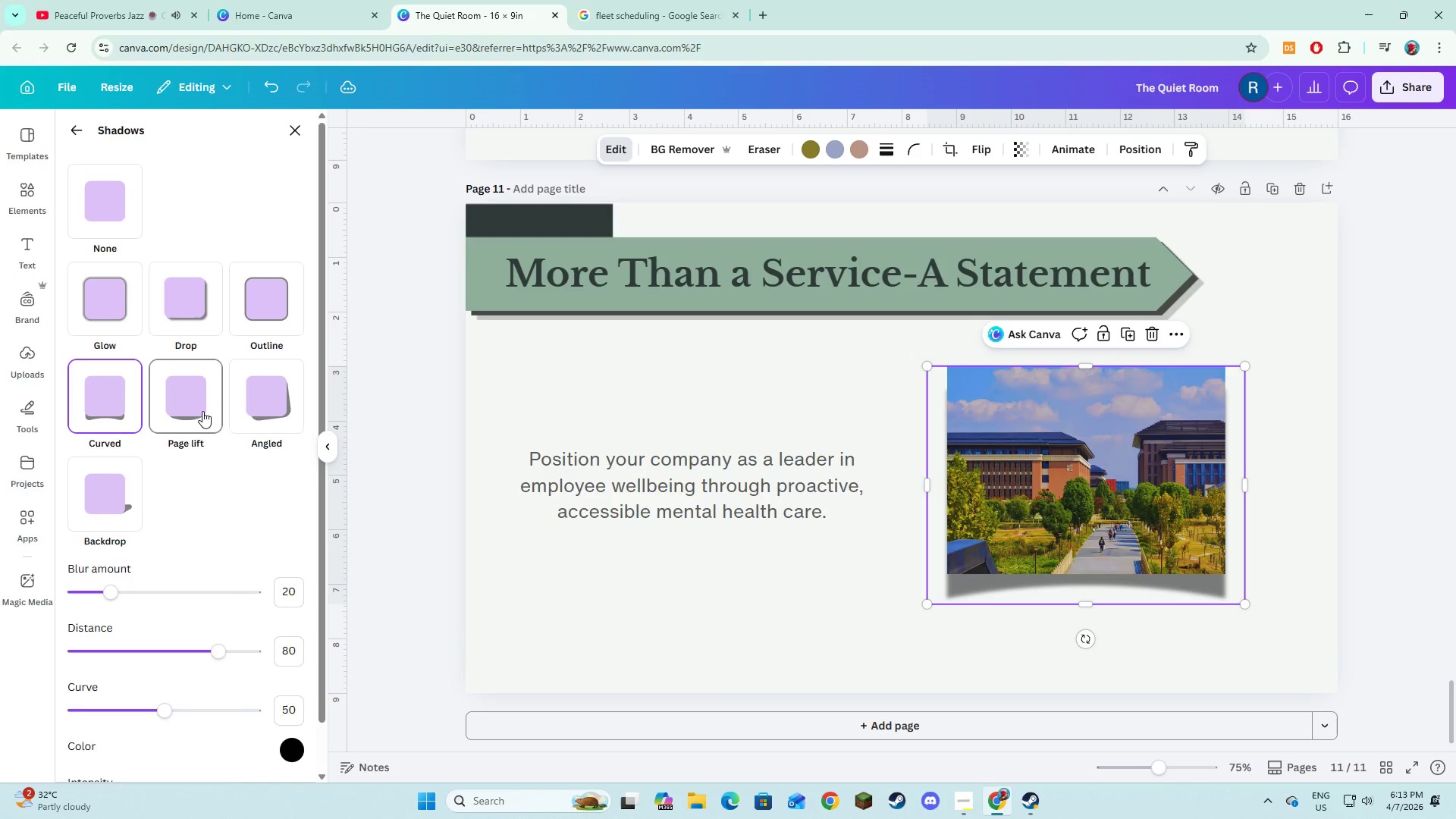 
left_click([202, 411])
 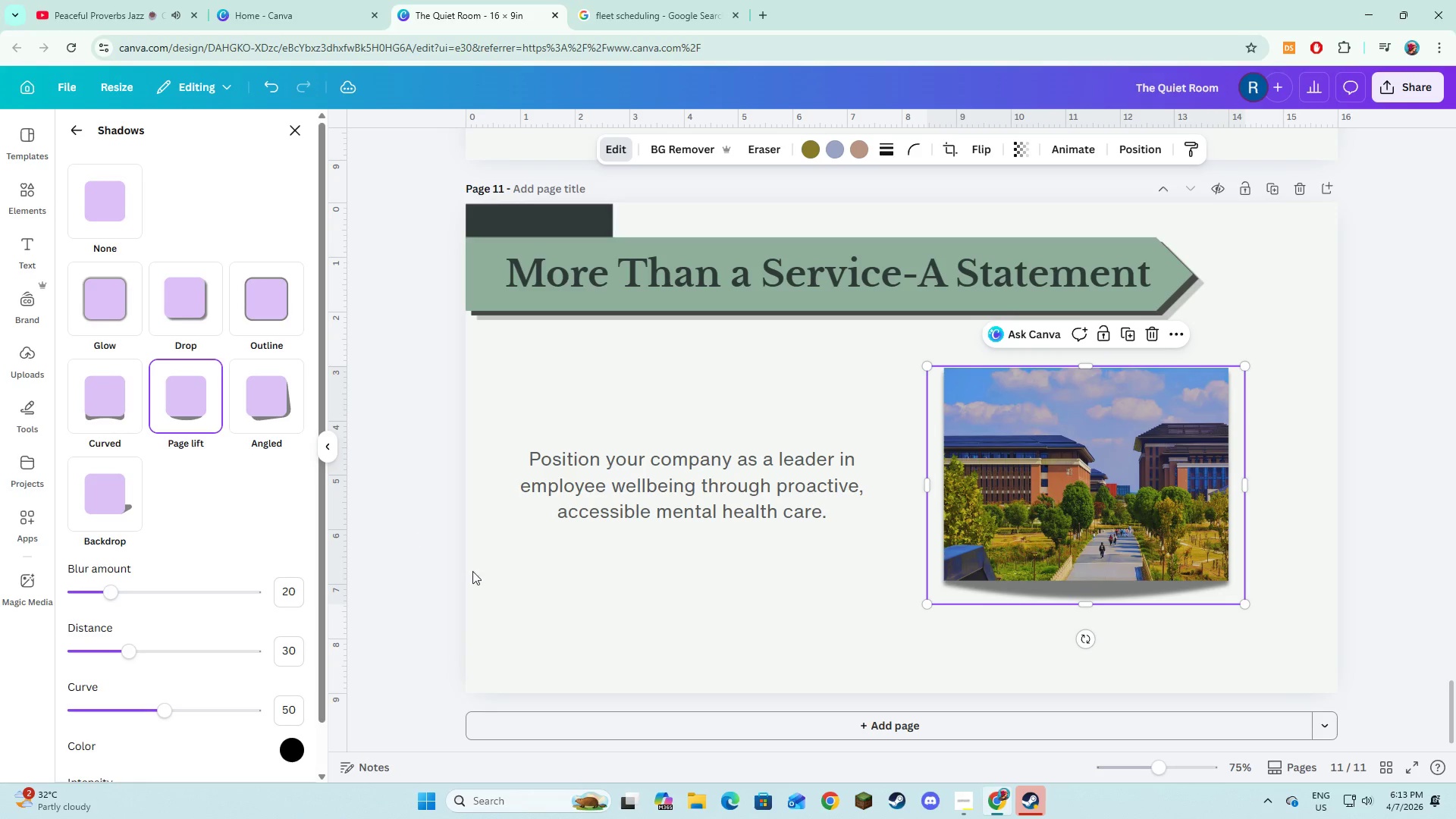 
left_click([661, 651])
 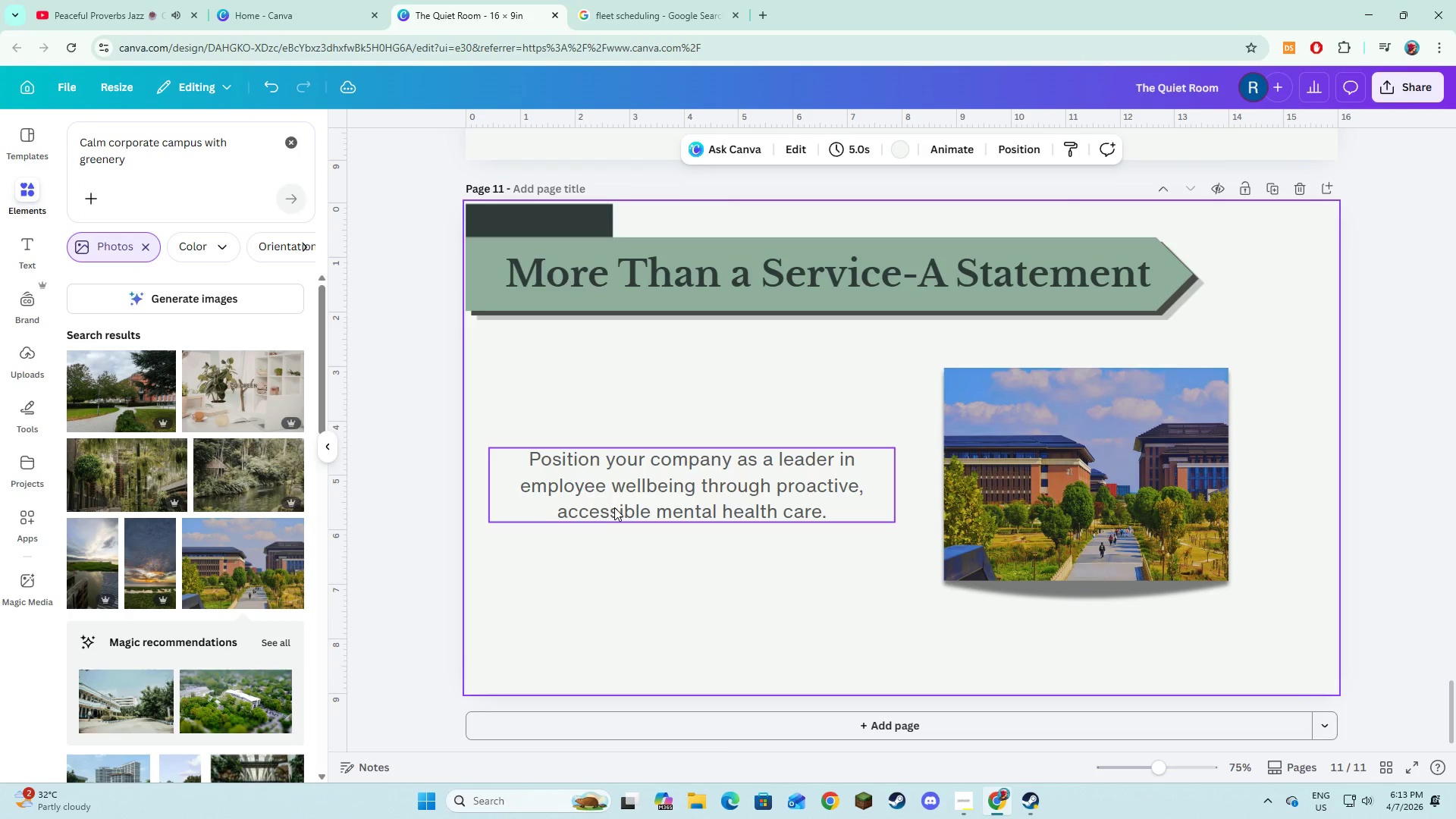 
left_click([598, 519])
 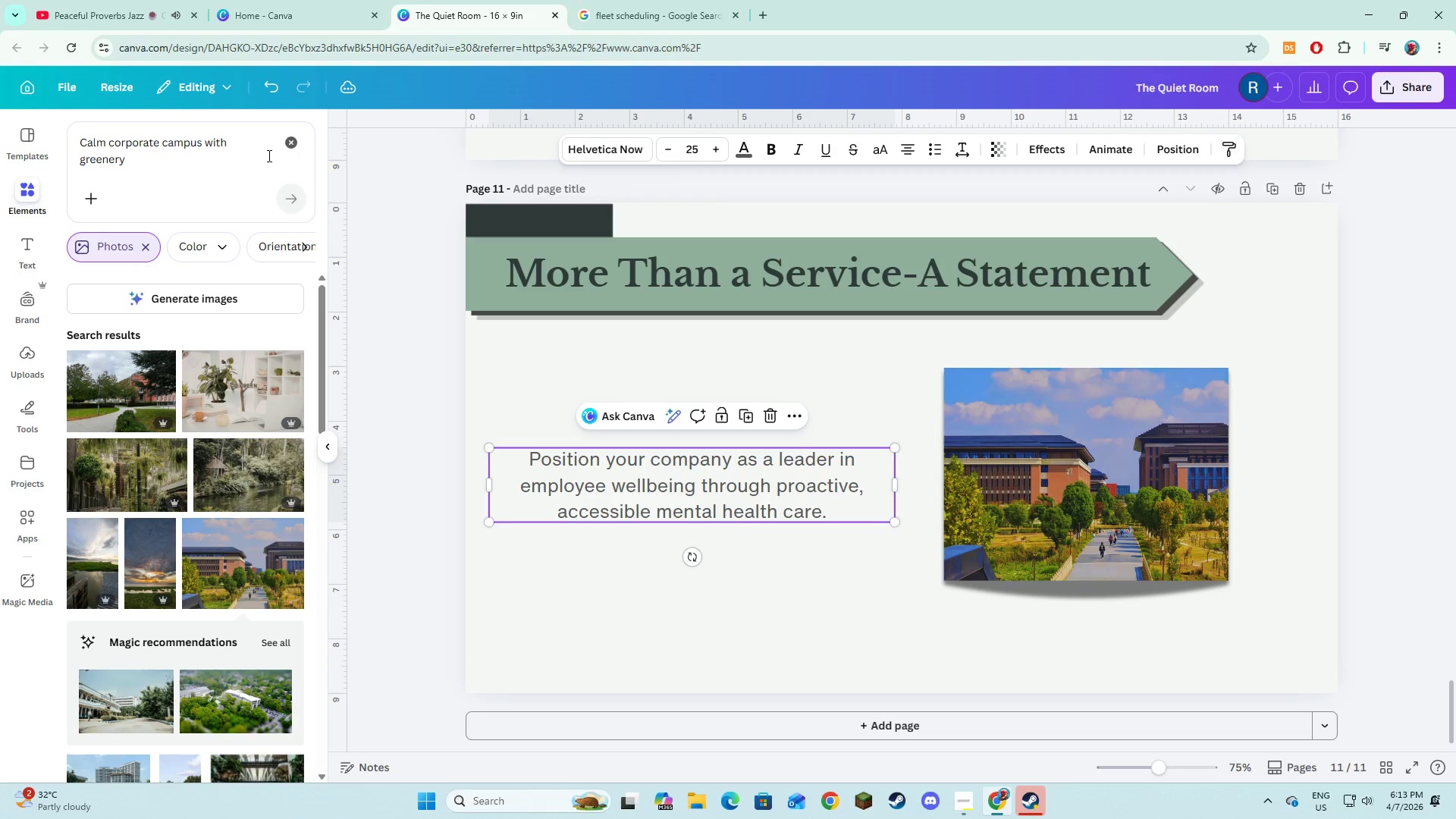 
left_click([283, 149])
 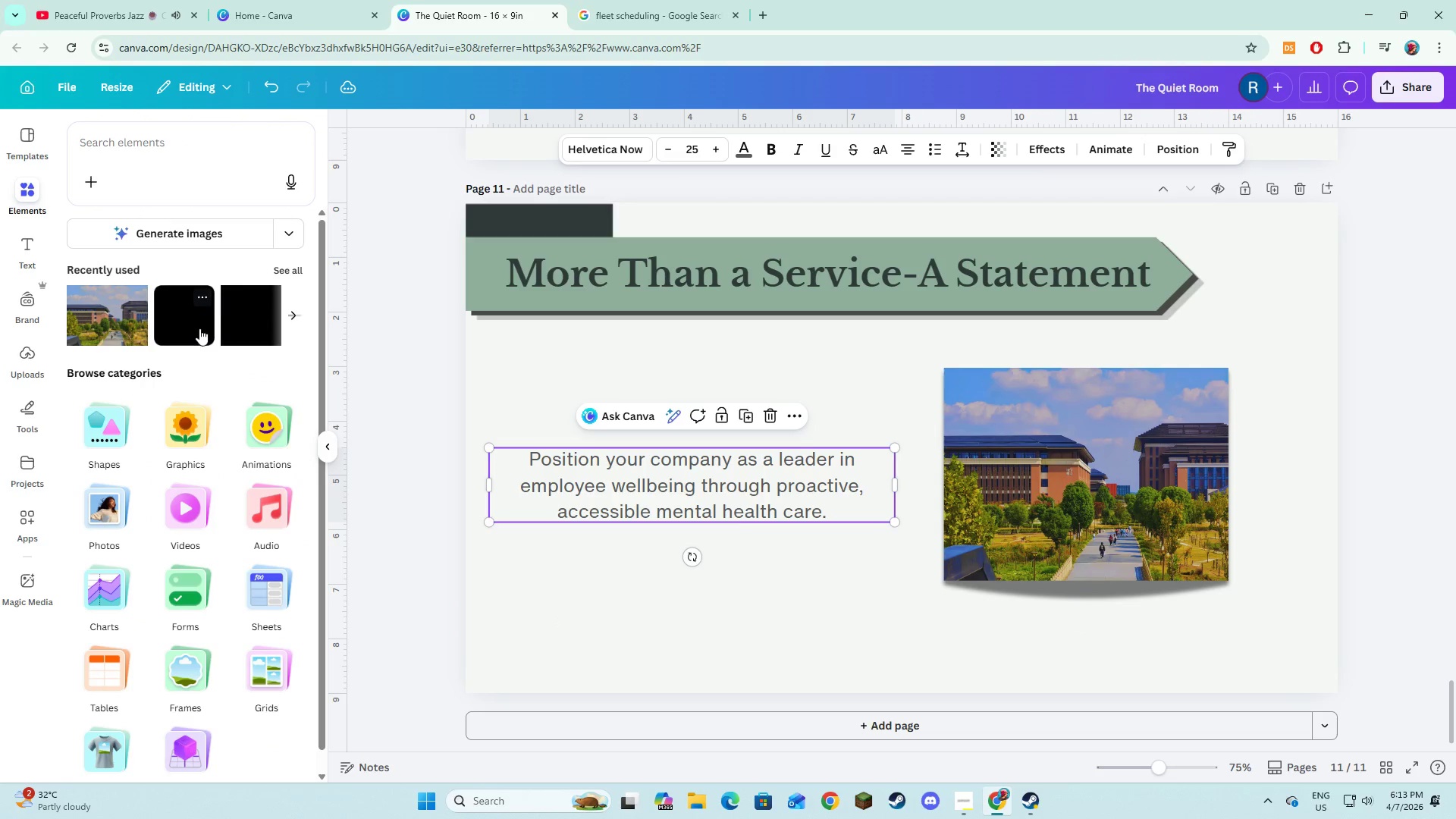 
left_click([193, 335])
 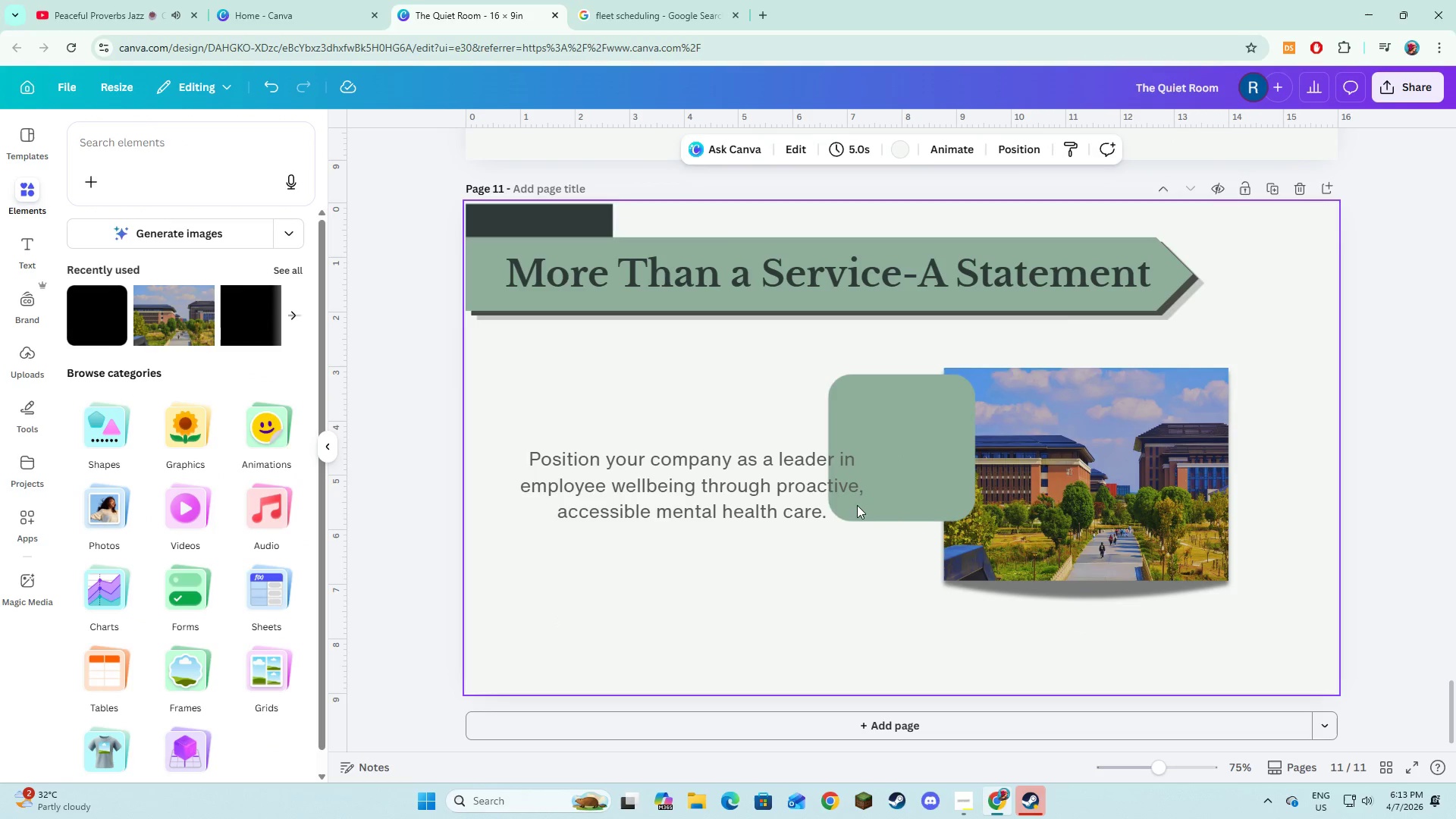 
double_click([914, 428])
 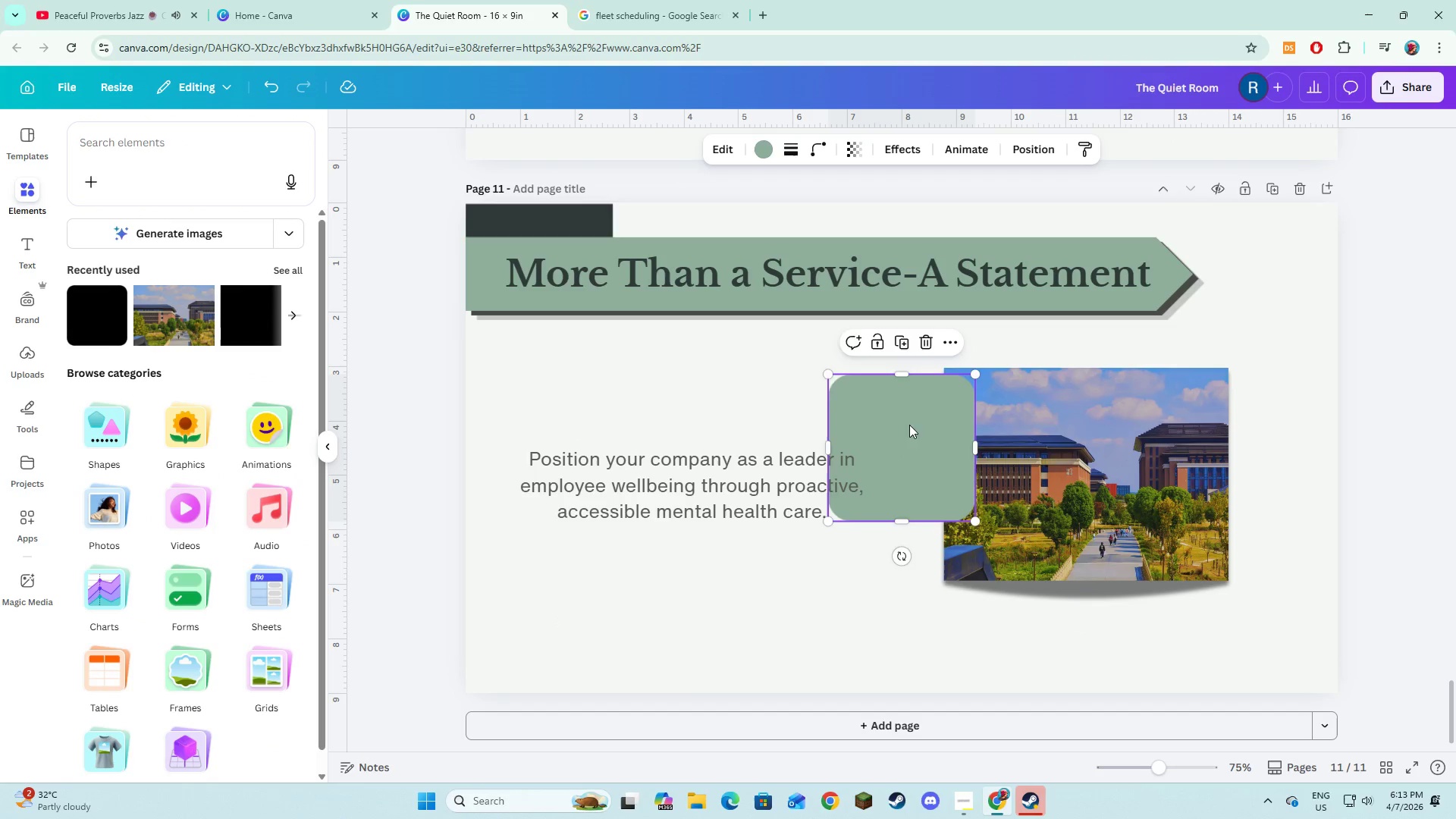 
left_click_drag(start_coordinate=[909, 427], to_coordinate=[580, 467])
 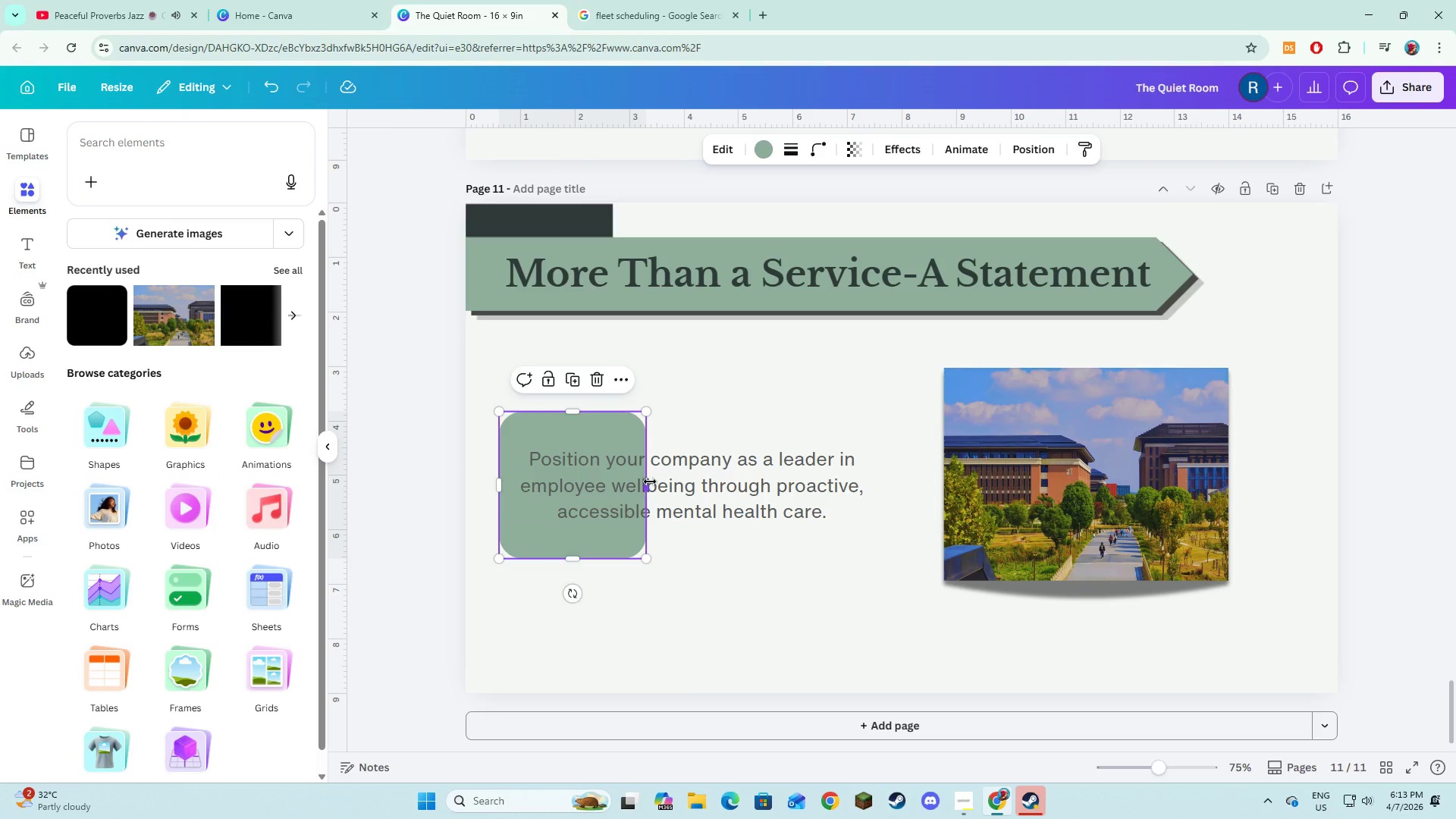 
left_click_drag(start_coordinate=[650, 482], to_coordinate=[897, 505])
 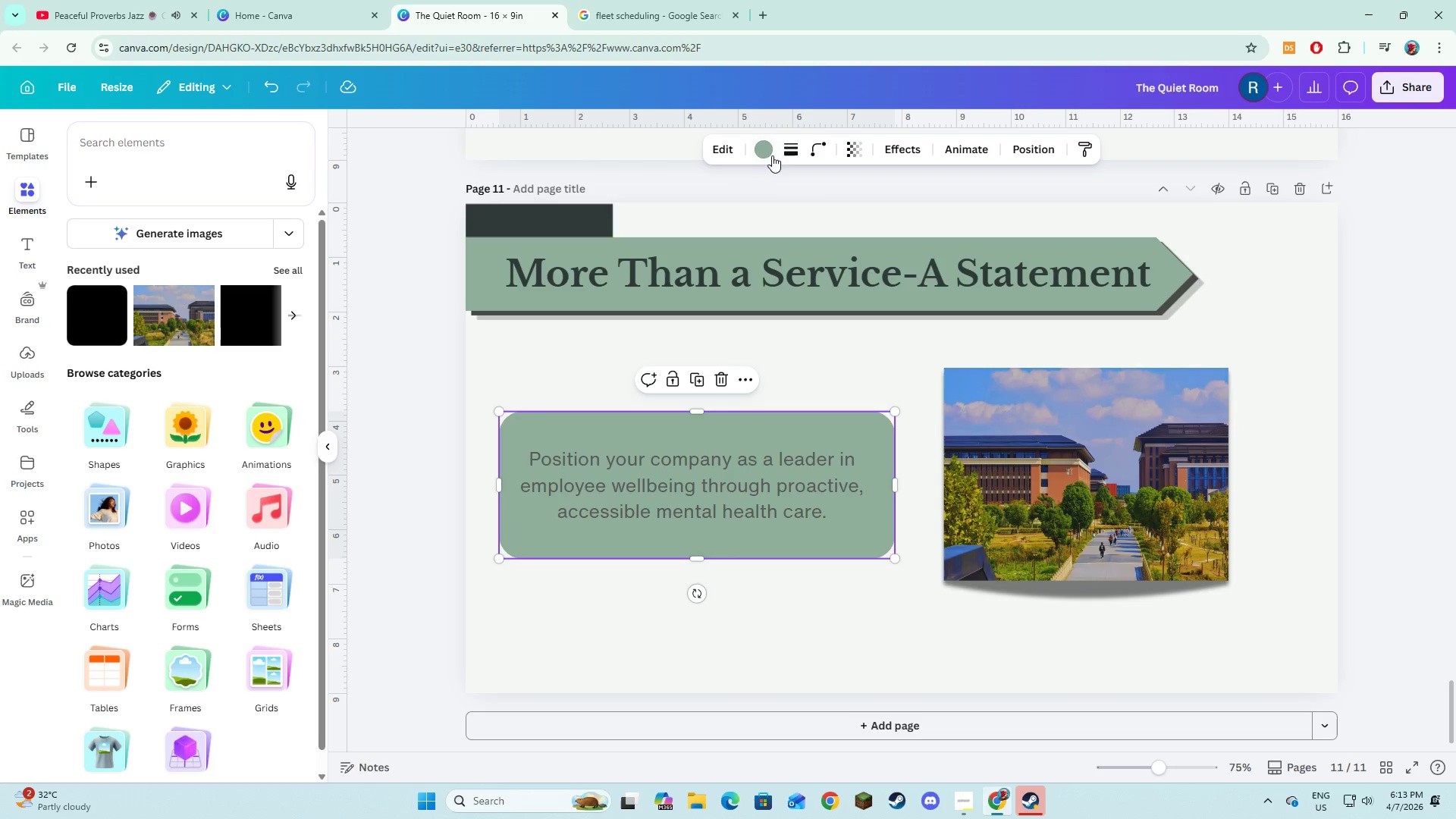 
left_click([786, 146])
 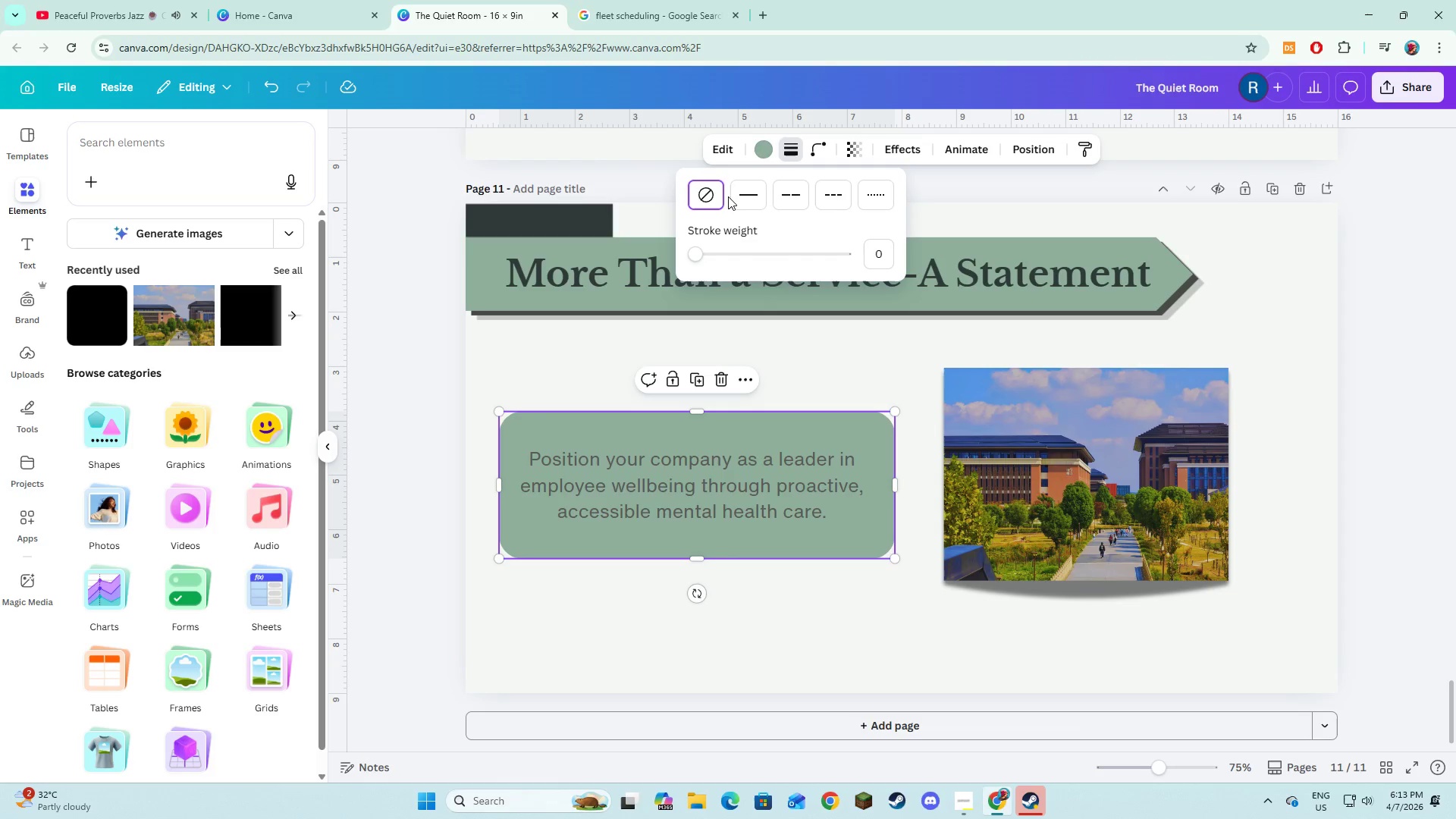 
left_click([742, 200])
 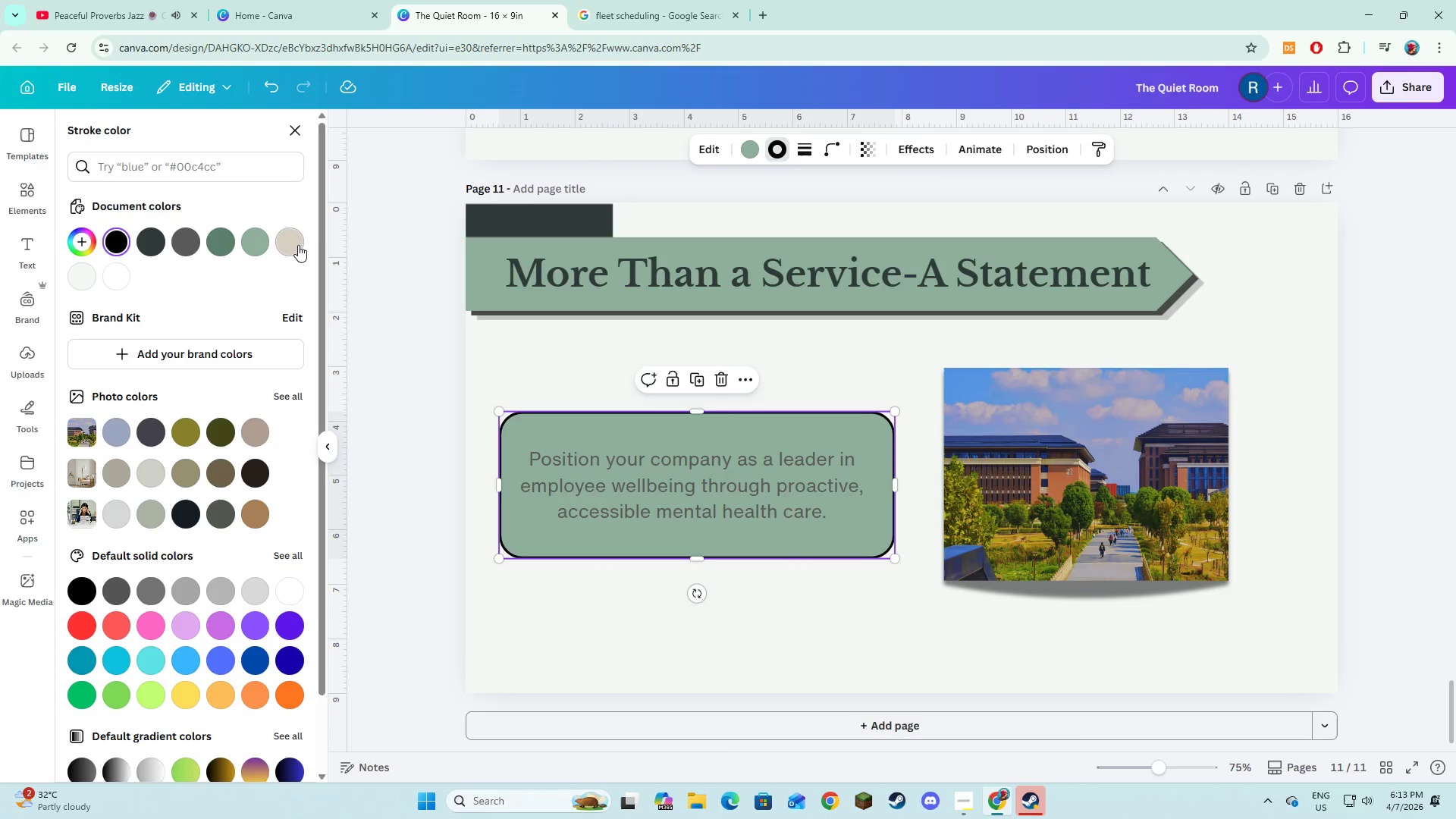 
left_click([297, 245])
 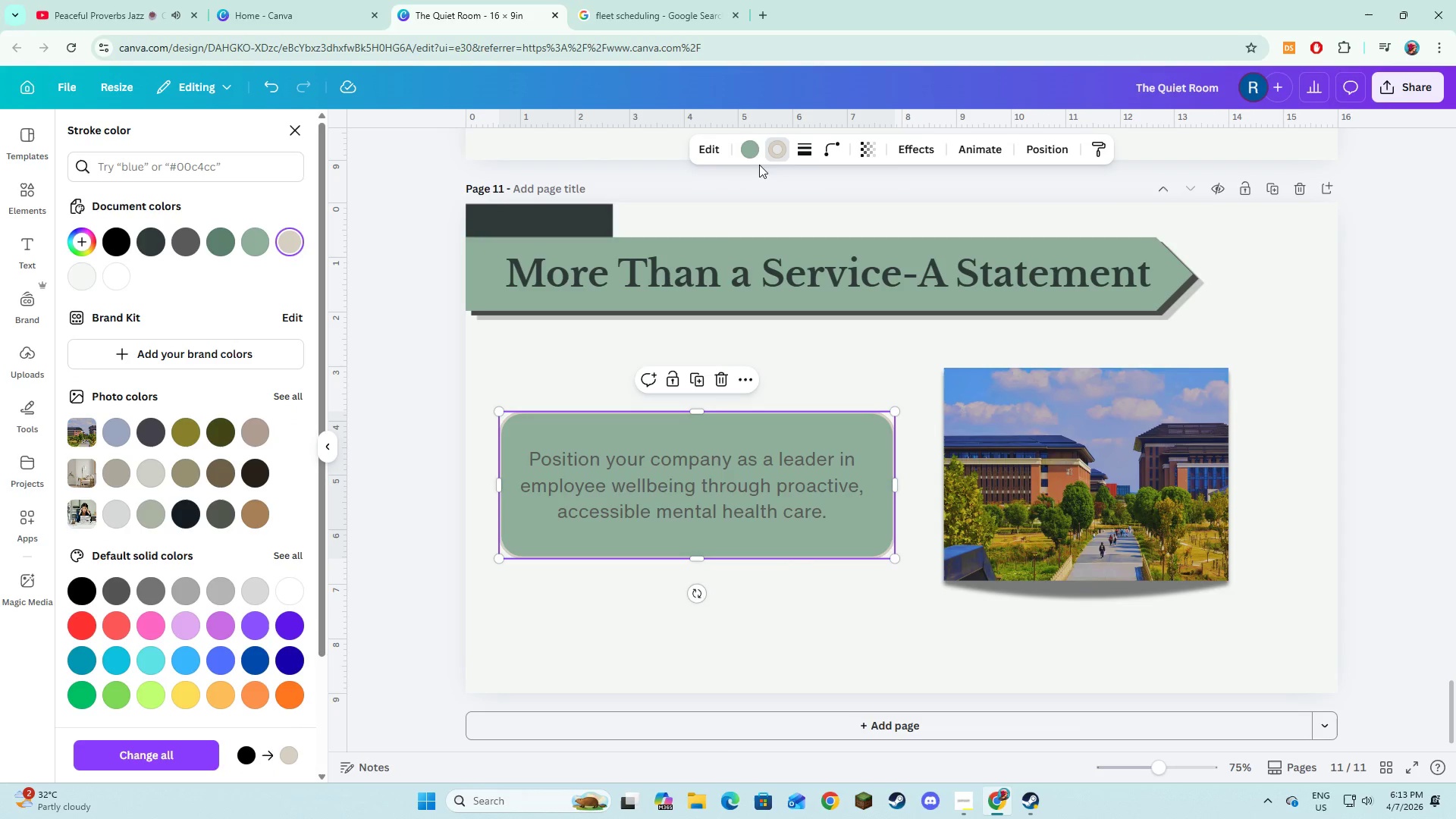 
left_click([755, 155])
 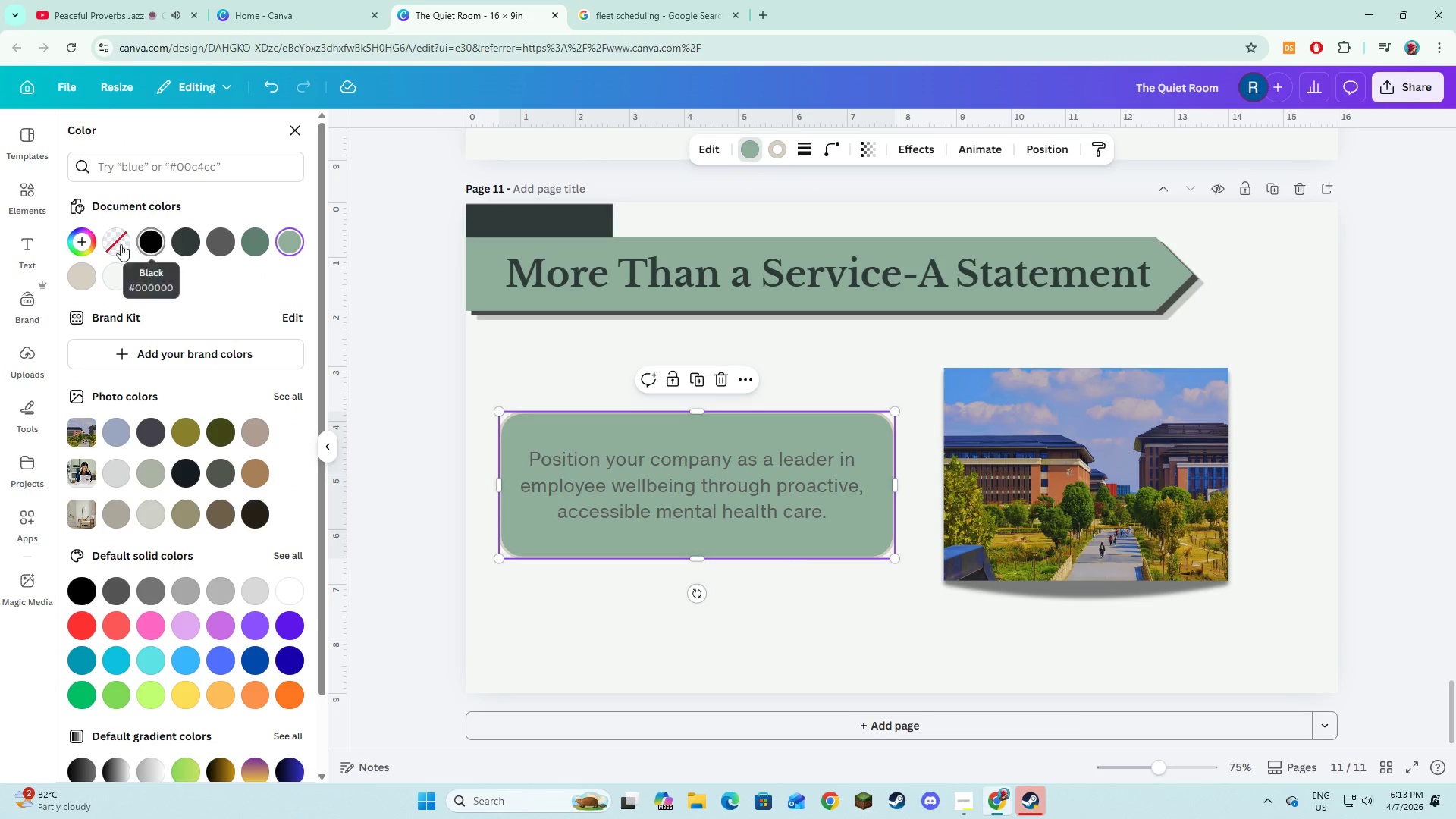 
left_click([115, 246])
 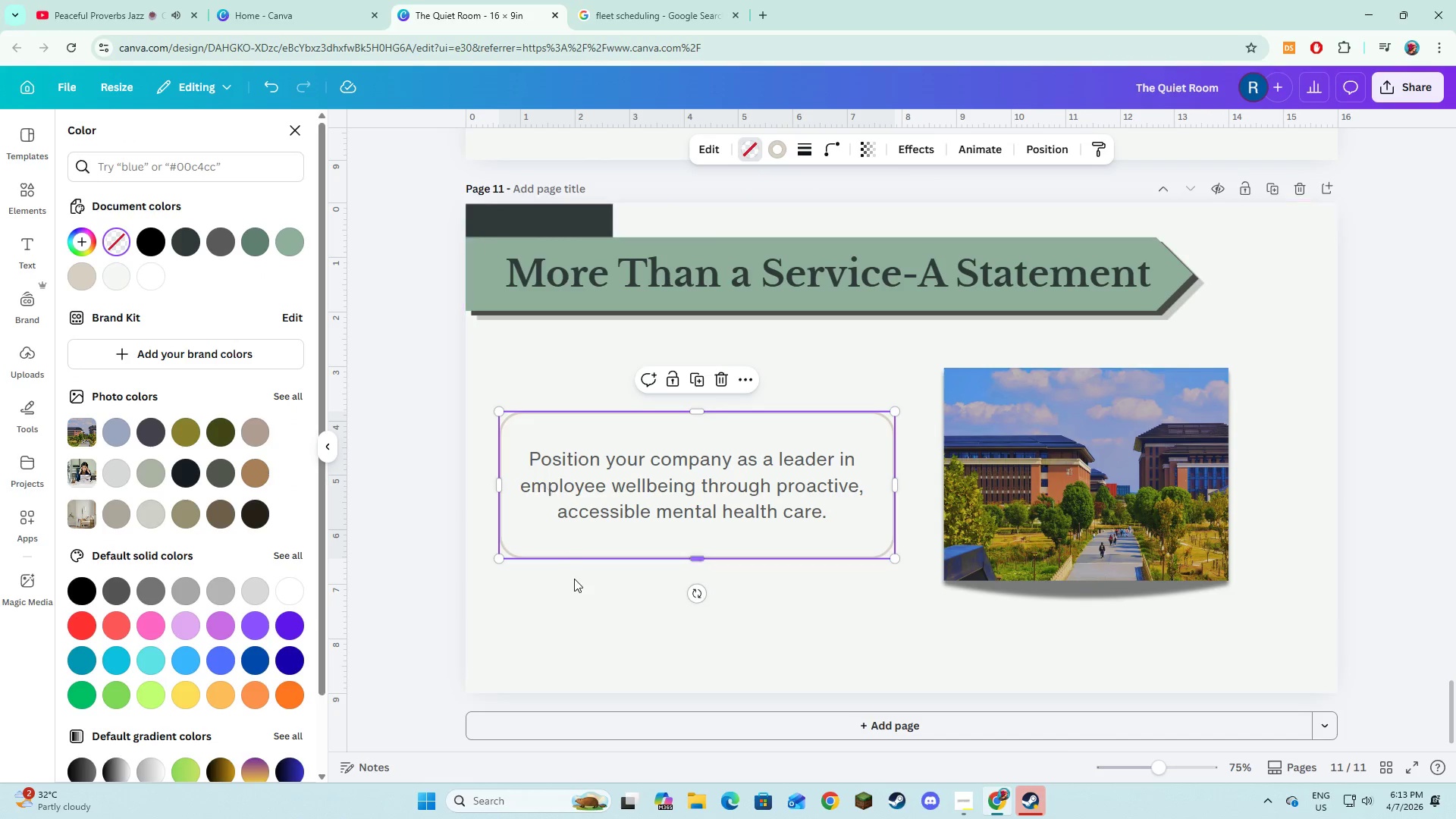 
left_click([577, 590])
 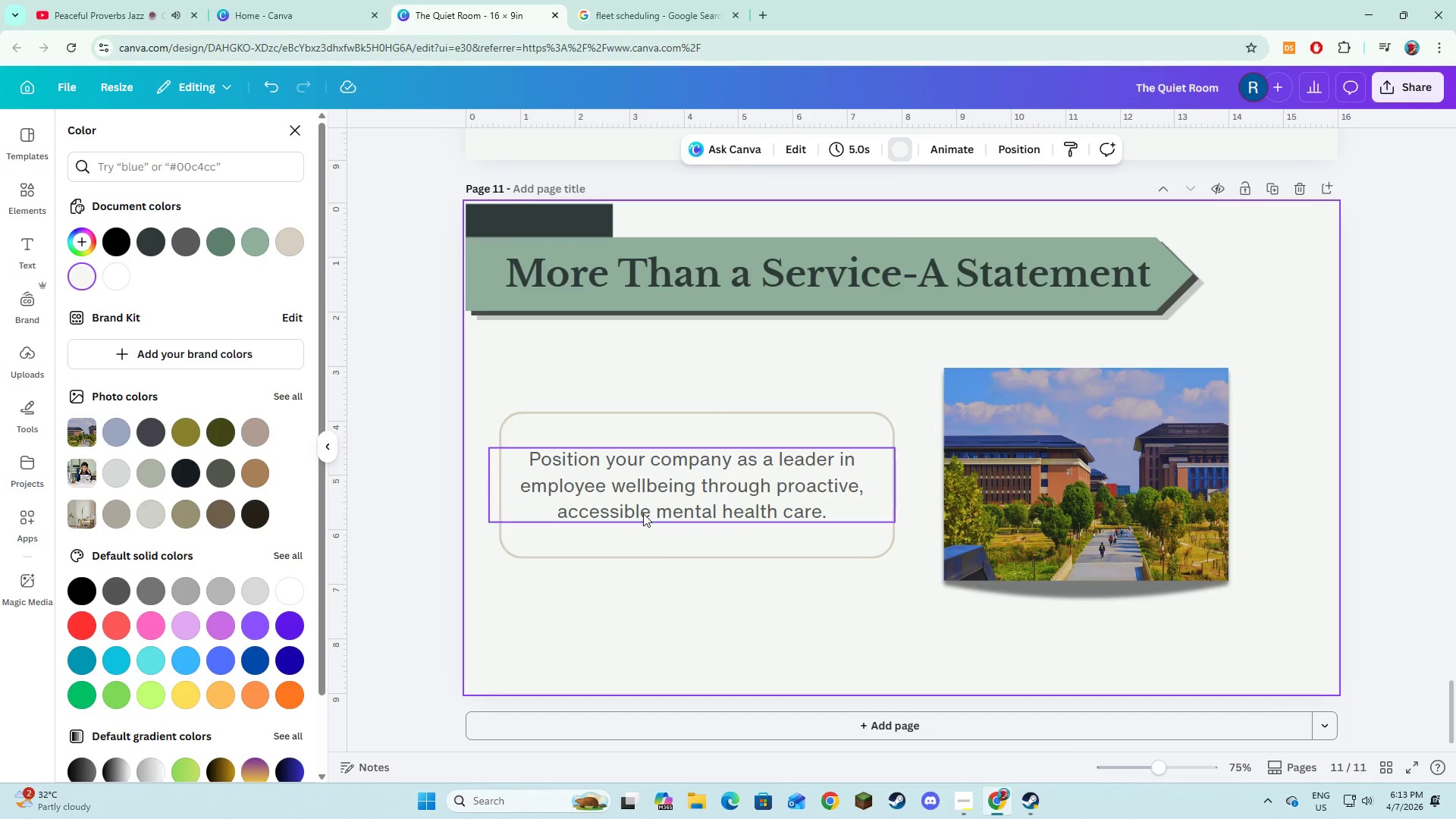 
left_click([643, 513])
 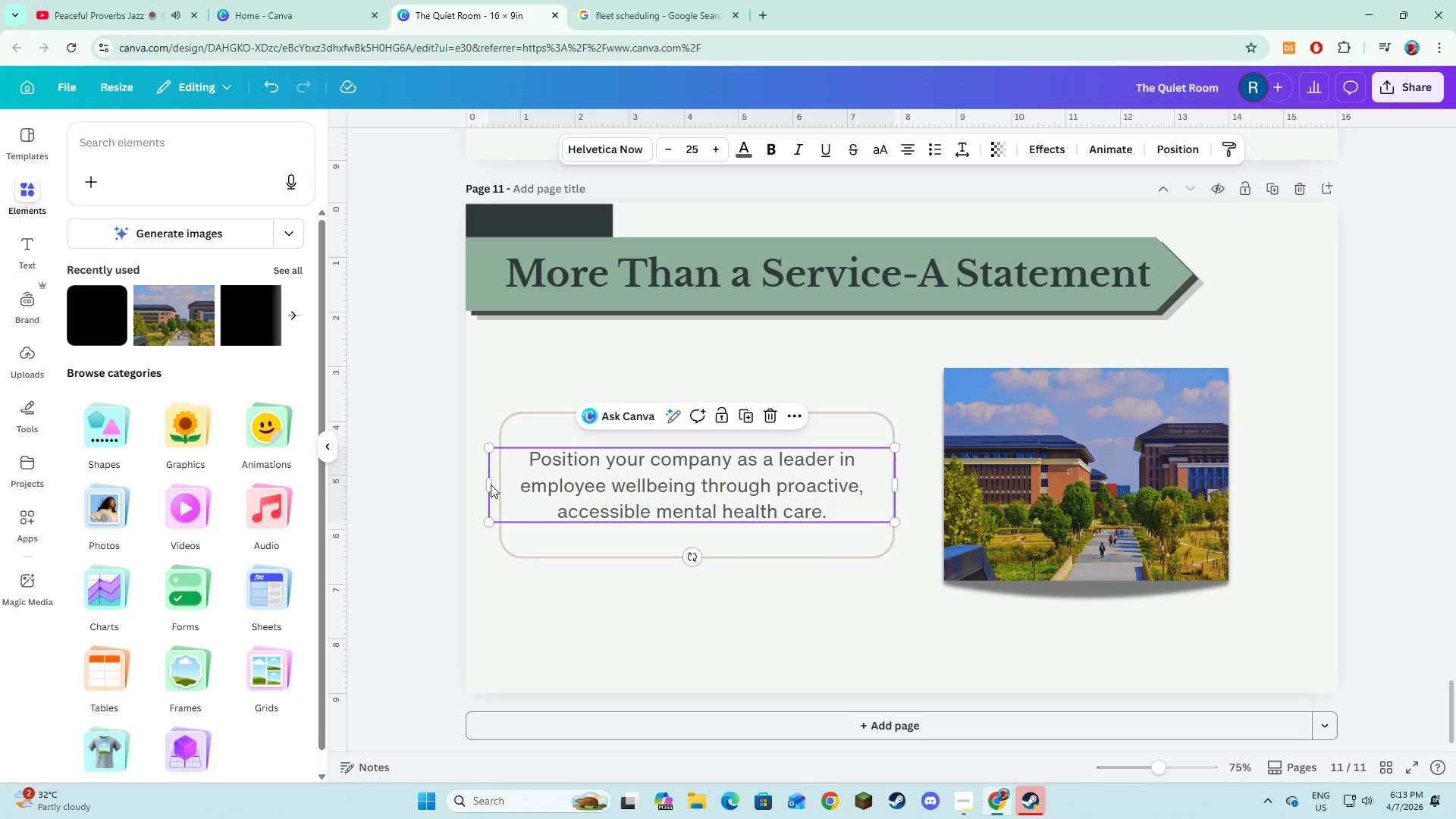 
left_click_drag(start_coordinate=[488, 485], to_coordinate=[497, 489])
 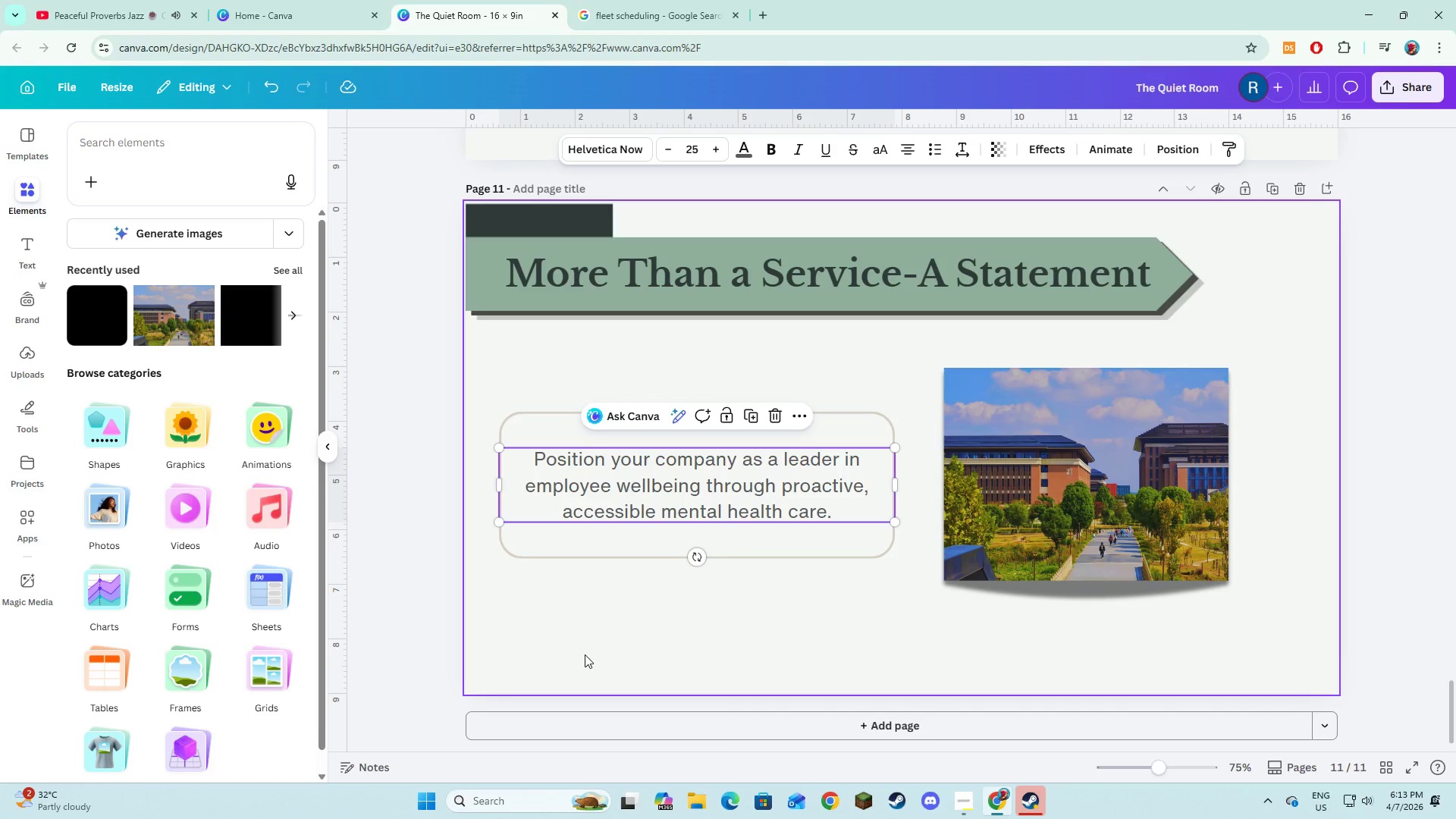 
left_click([585, 654])
 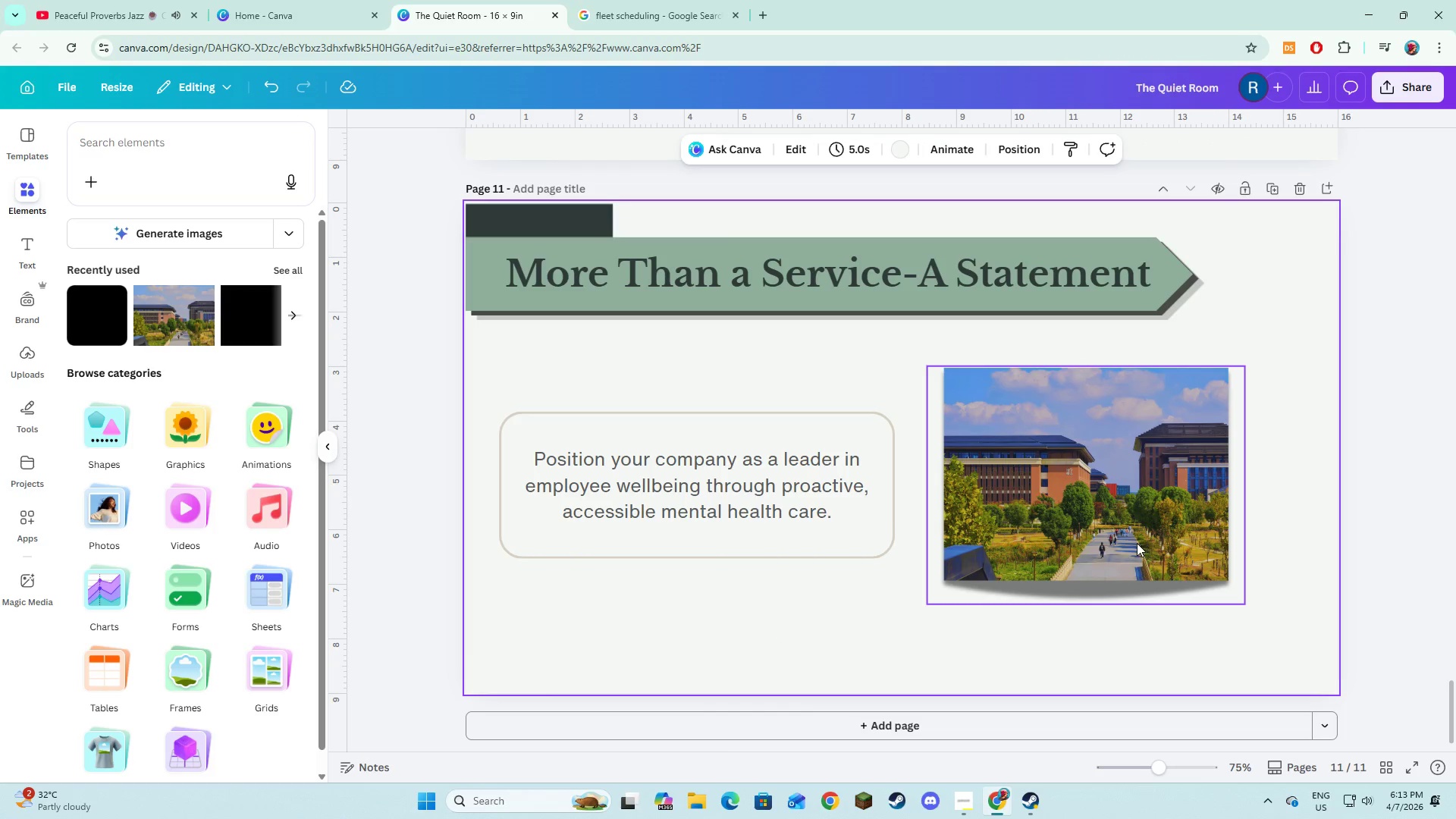 
scroll: coordinate [1055, 584], scroll_direction: down, amount: 2.0
 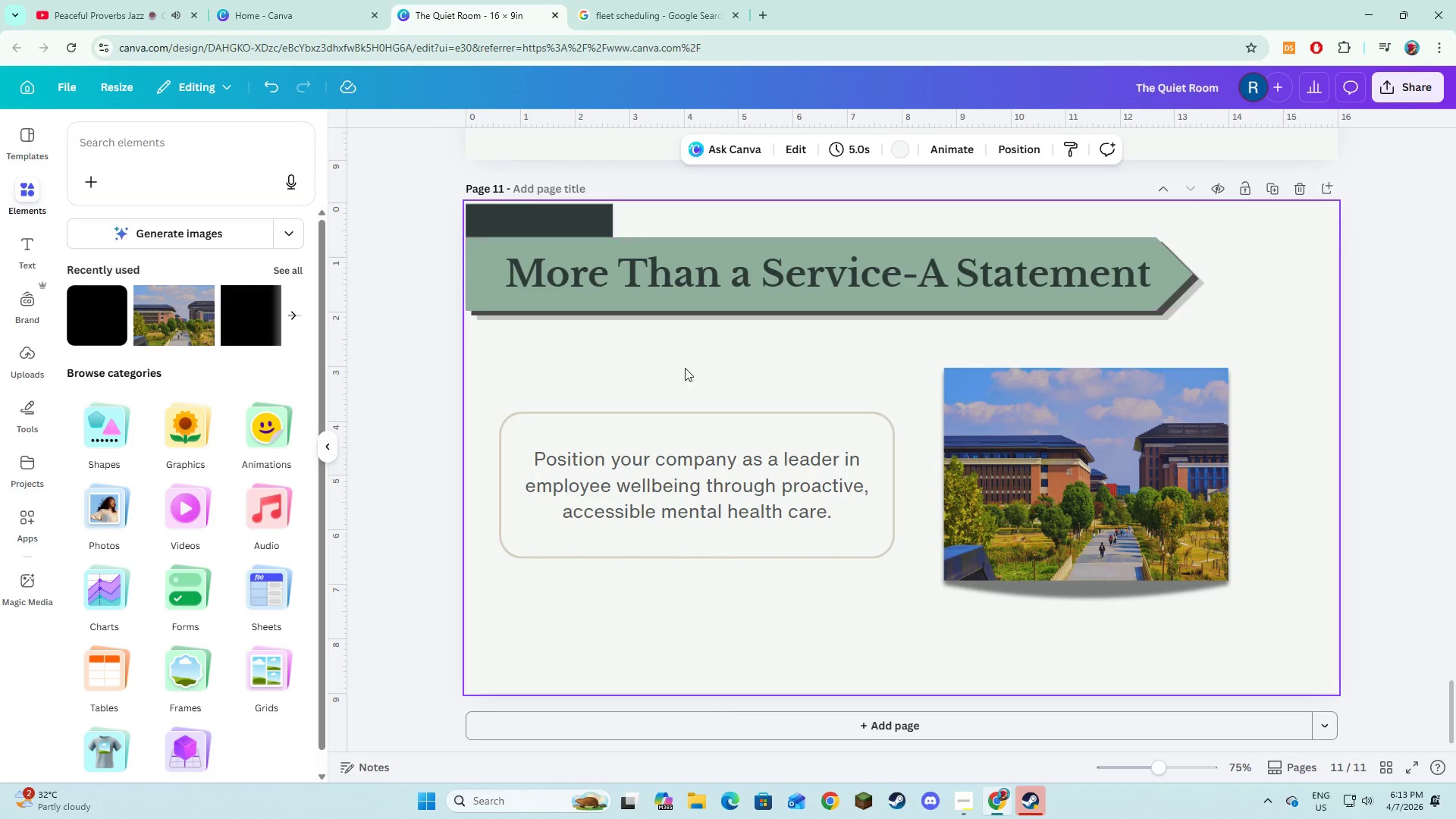 
left_click([881, 725])
 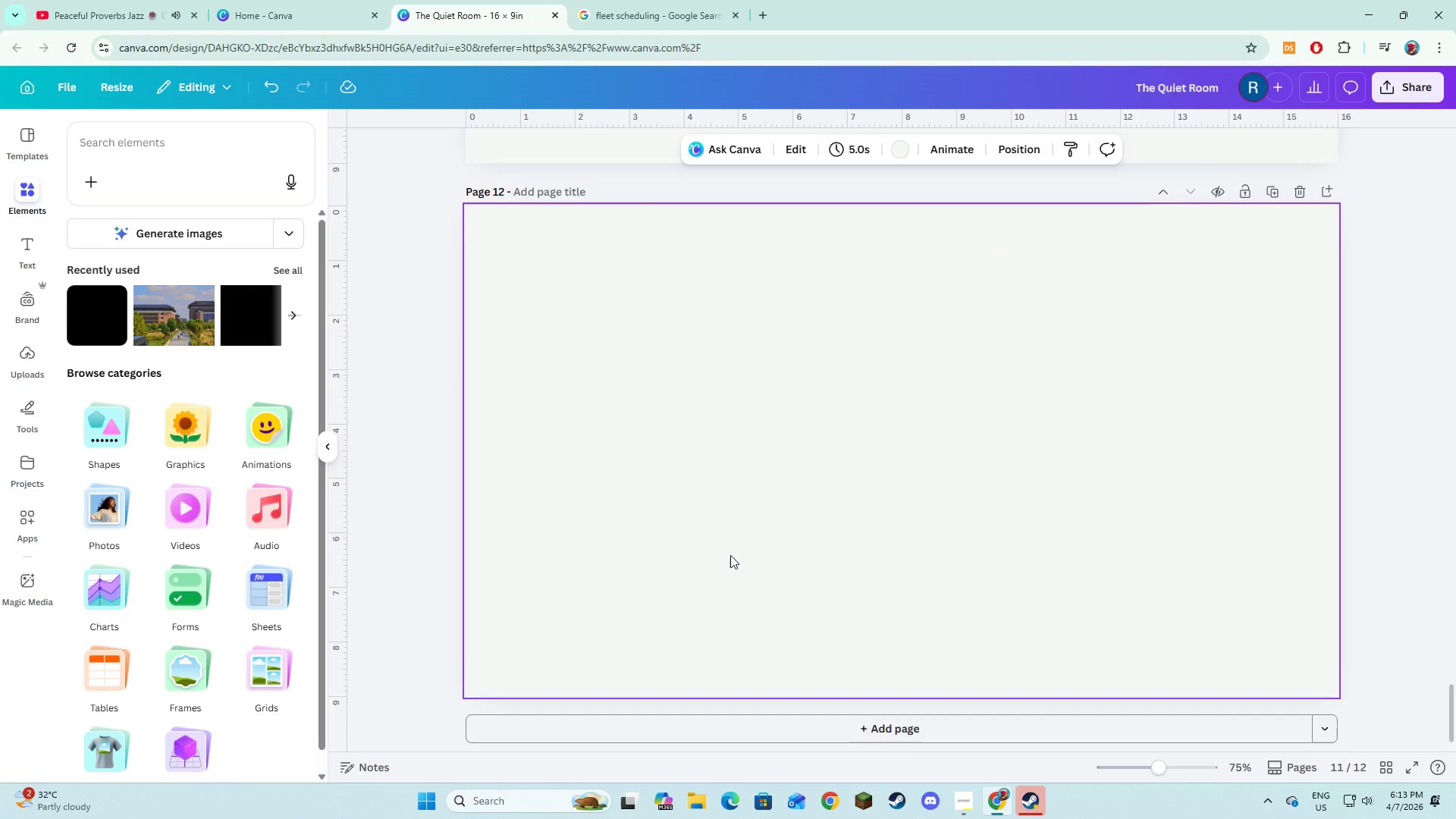 
scroll: coordinate [853, 663], scroll_direction: down, amount: 2.0
 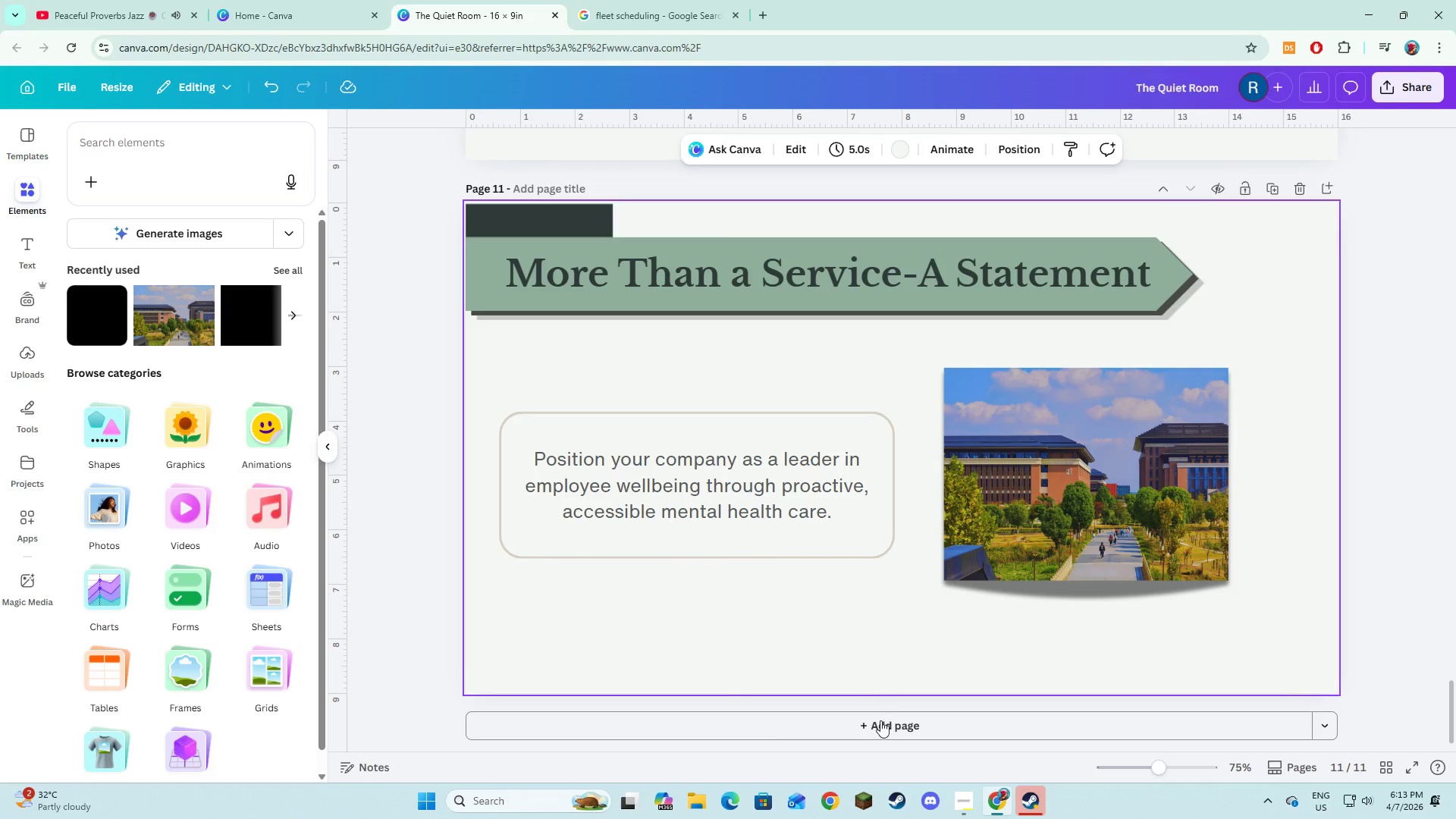 
scroll: coordinate [730, 555], scroll_direction: up, amount: 3.0
 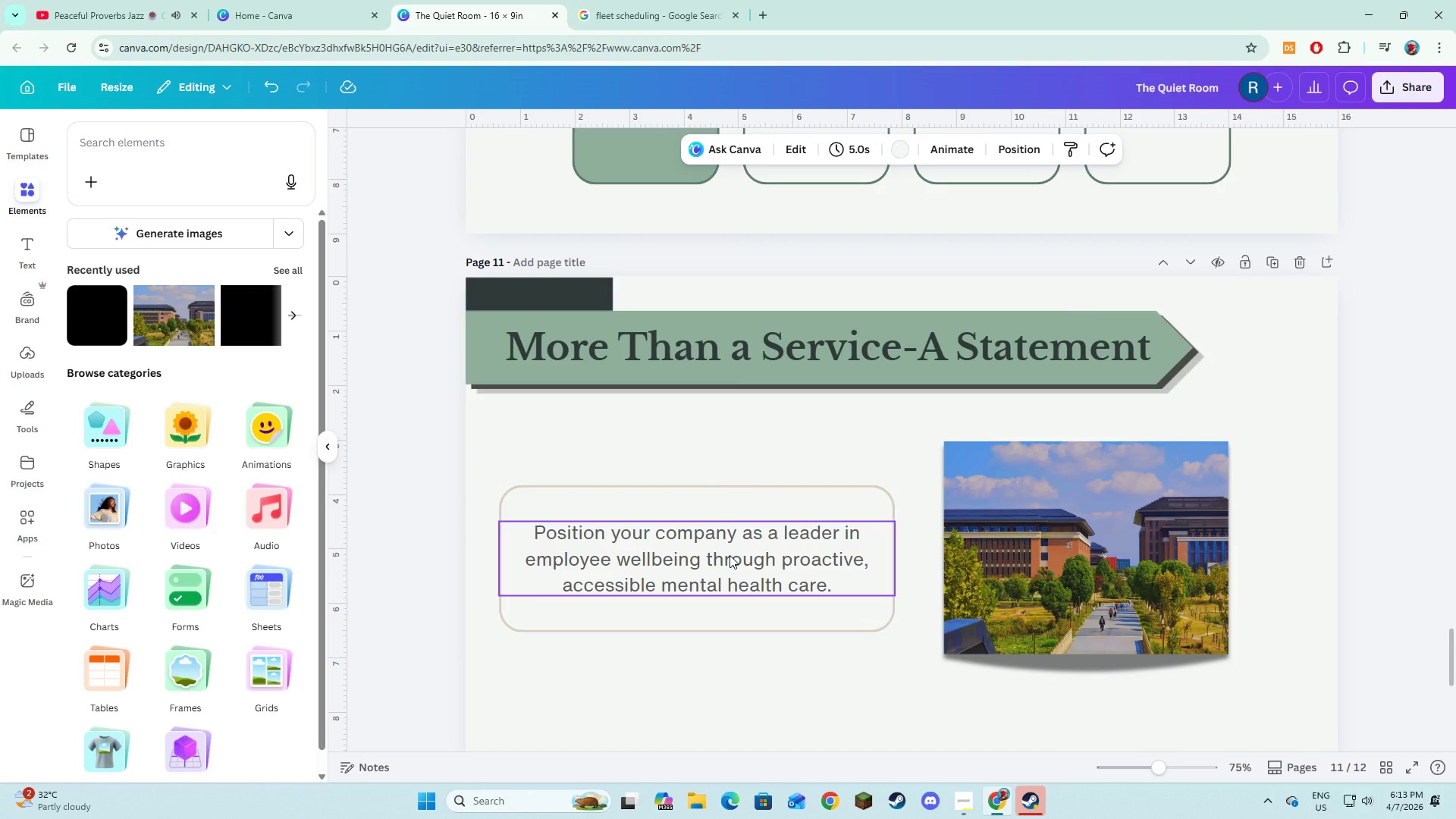 
scroll: coordinate [730, 555], scroll_direction: down, amount: 2.0
 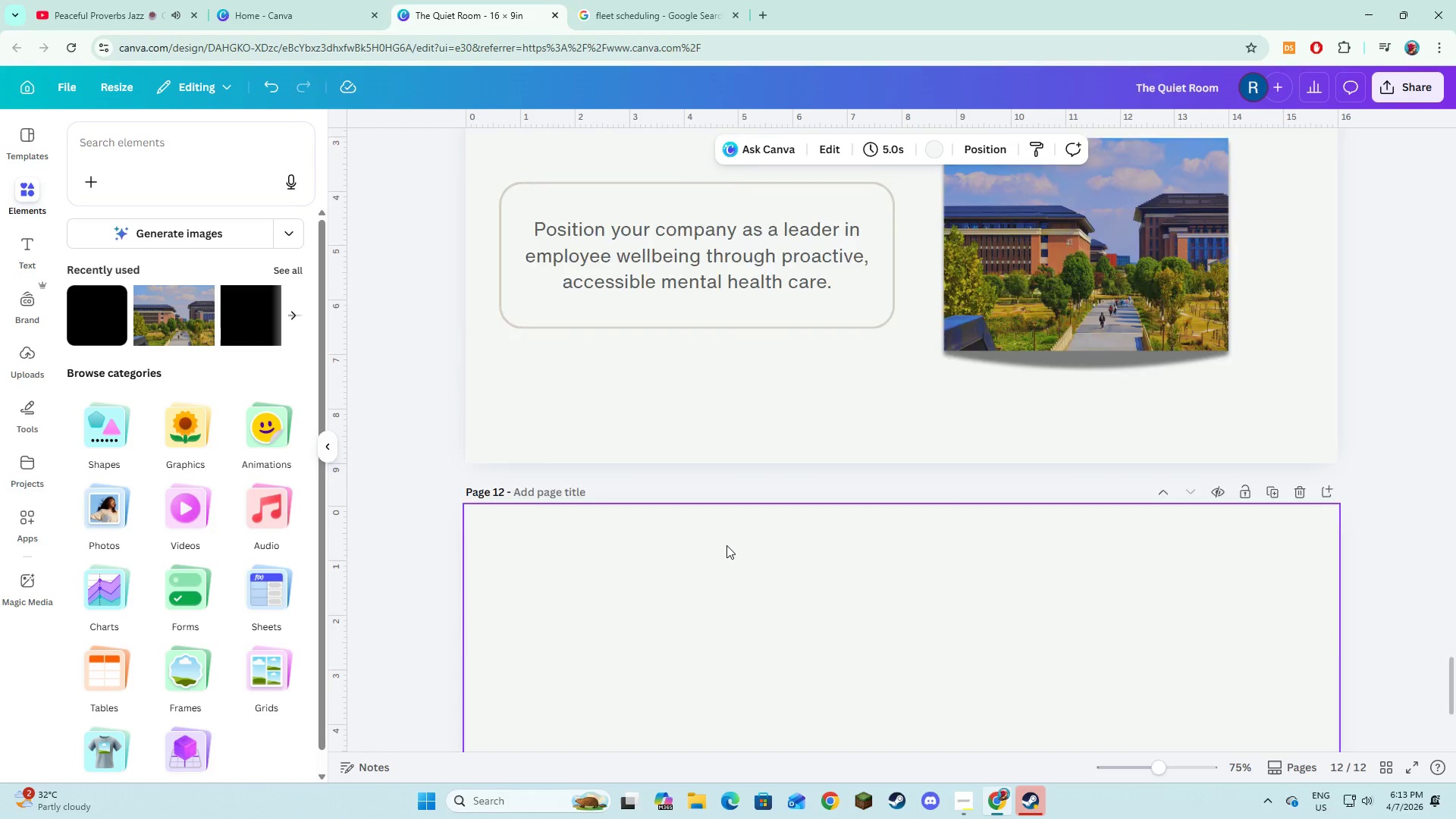 
scroll: coordinate [726, 545], scroll_direction: up, amount: 4.0
 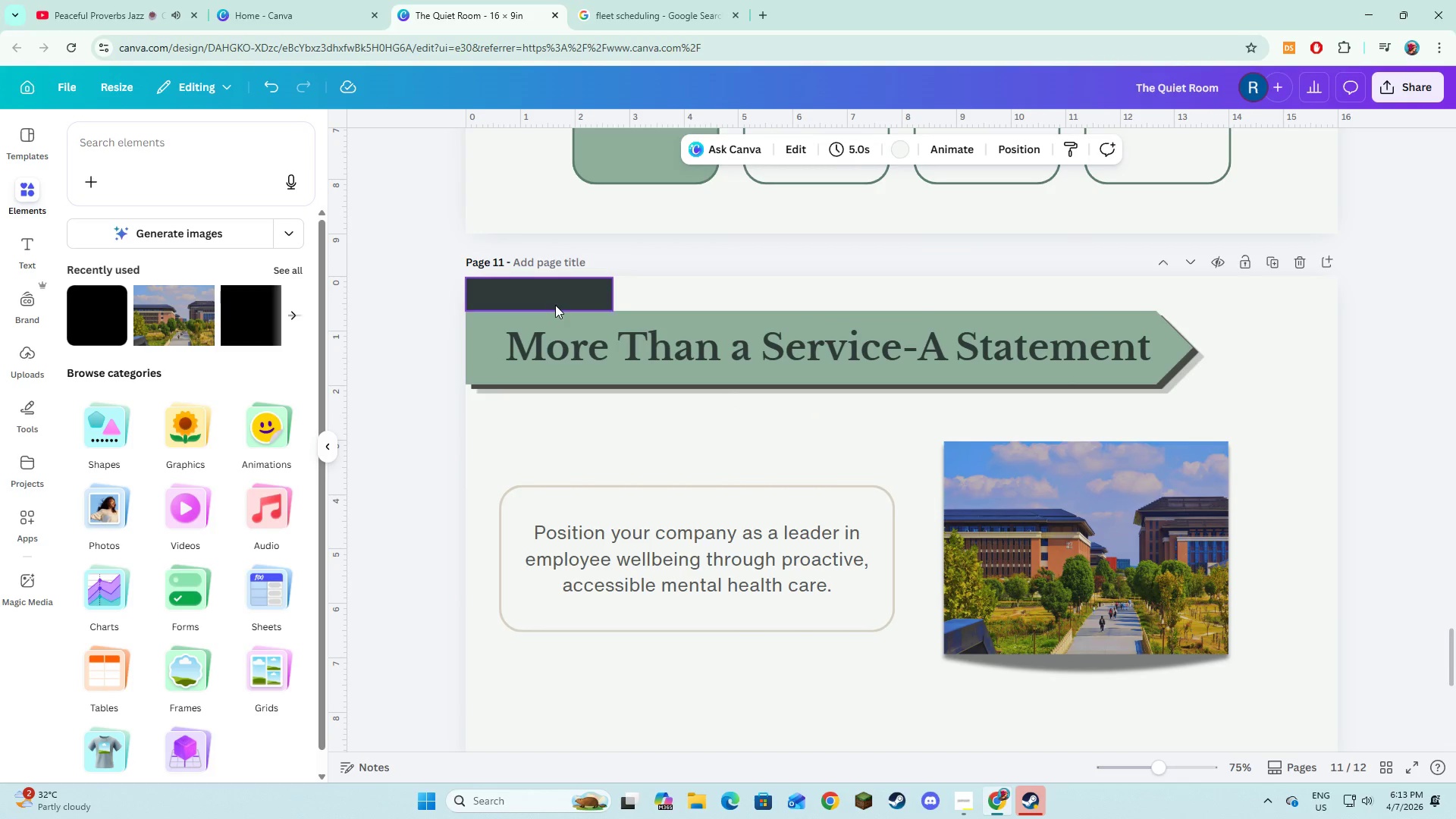 
left_click([555, 305])
 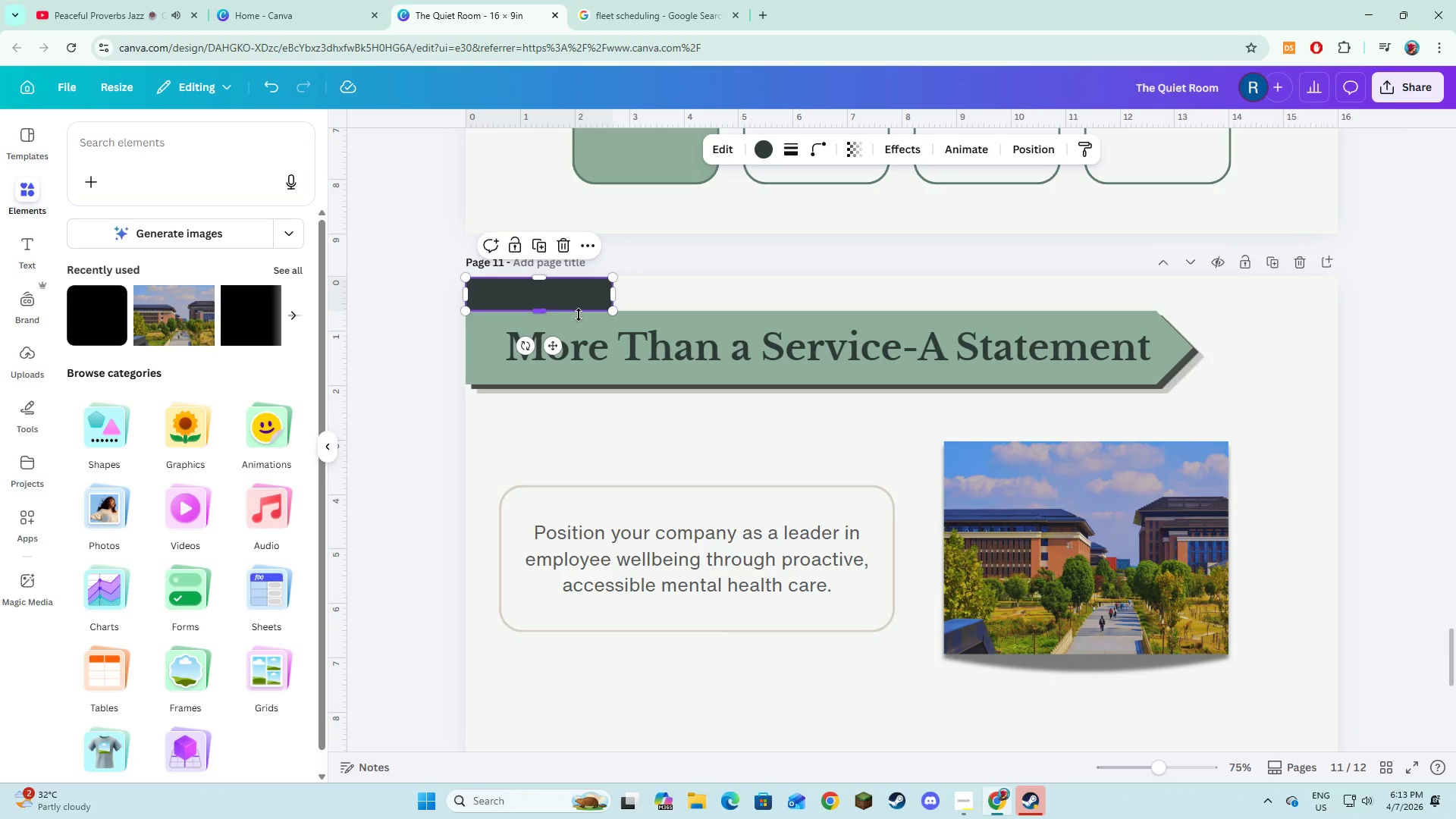 
hold_key(key=ShiftLeft, duration=0.77)
double_click([613, 336])
 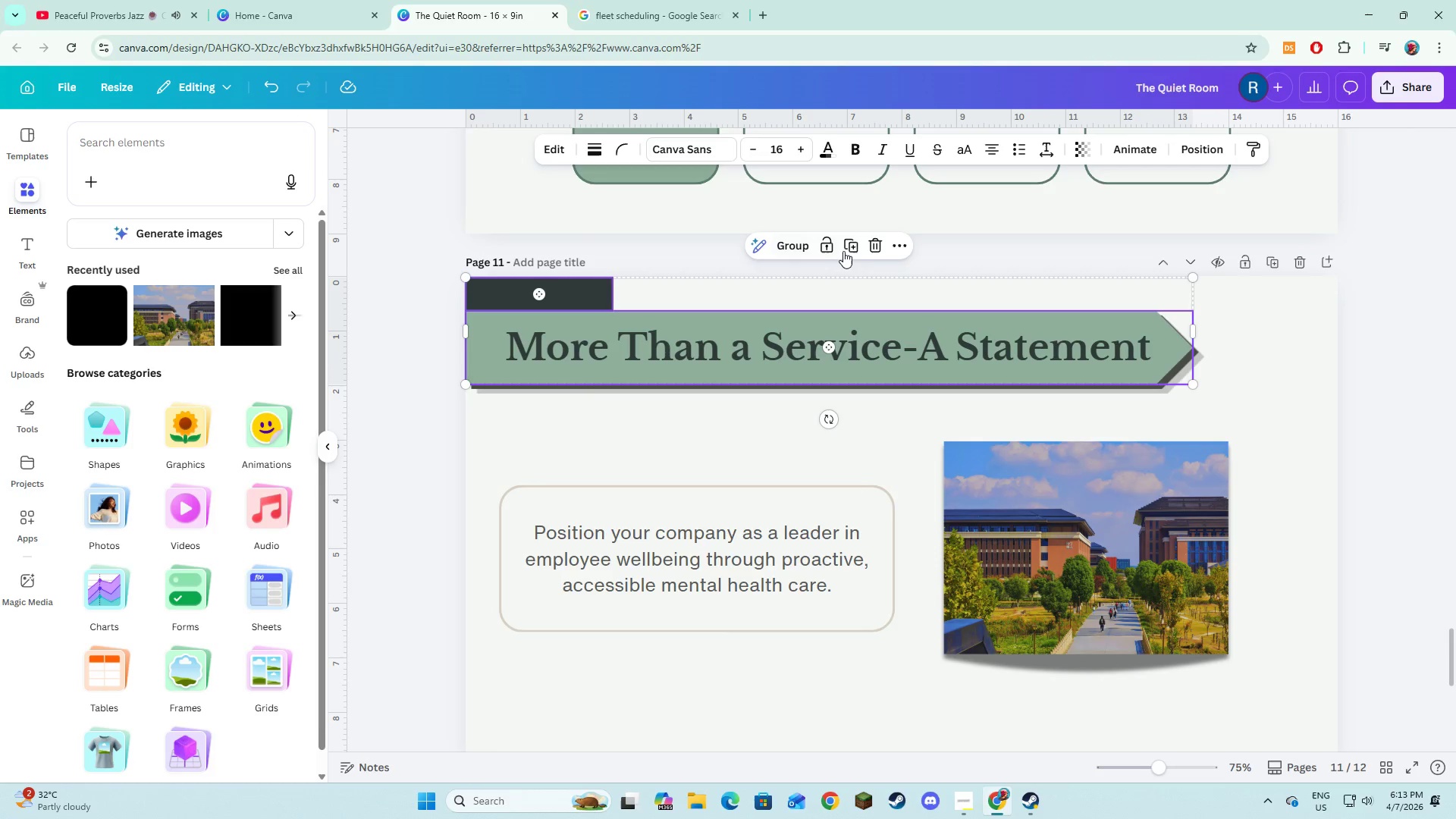 
left_click([852, 245])
 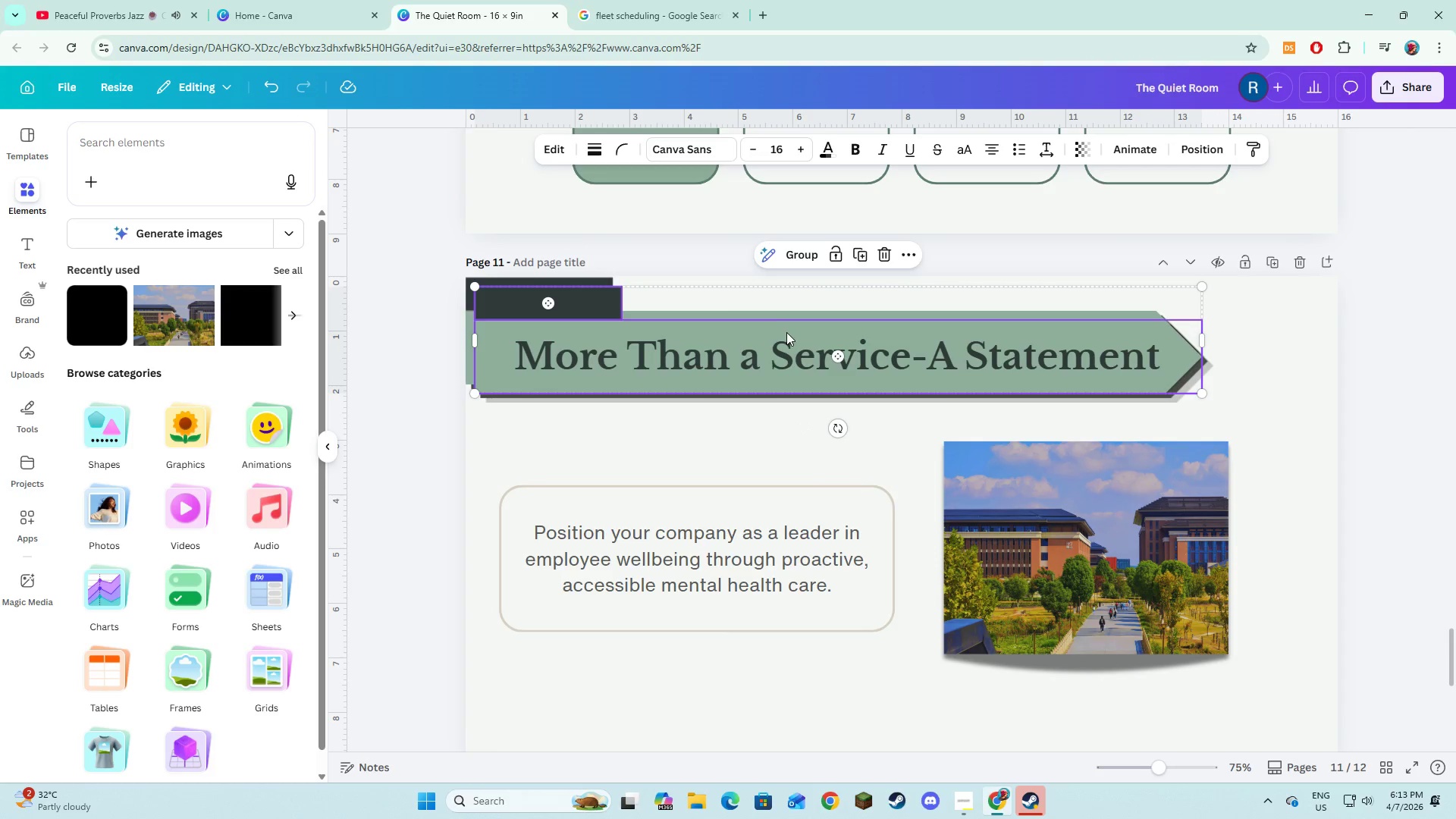 
left_click_drag(start_coordinate=[786, 332], to_coordinate=[779, 400])
 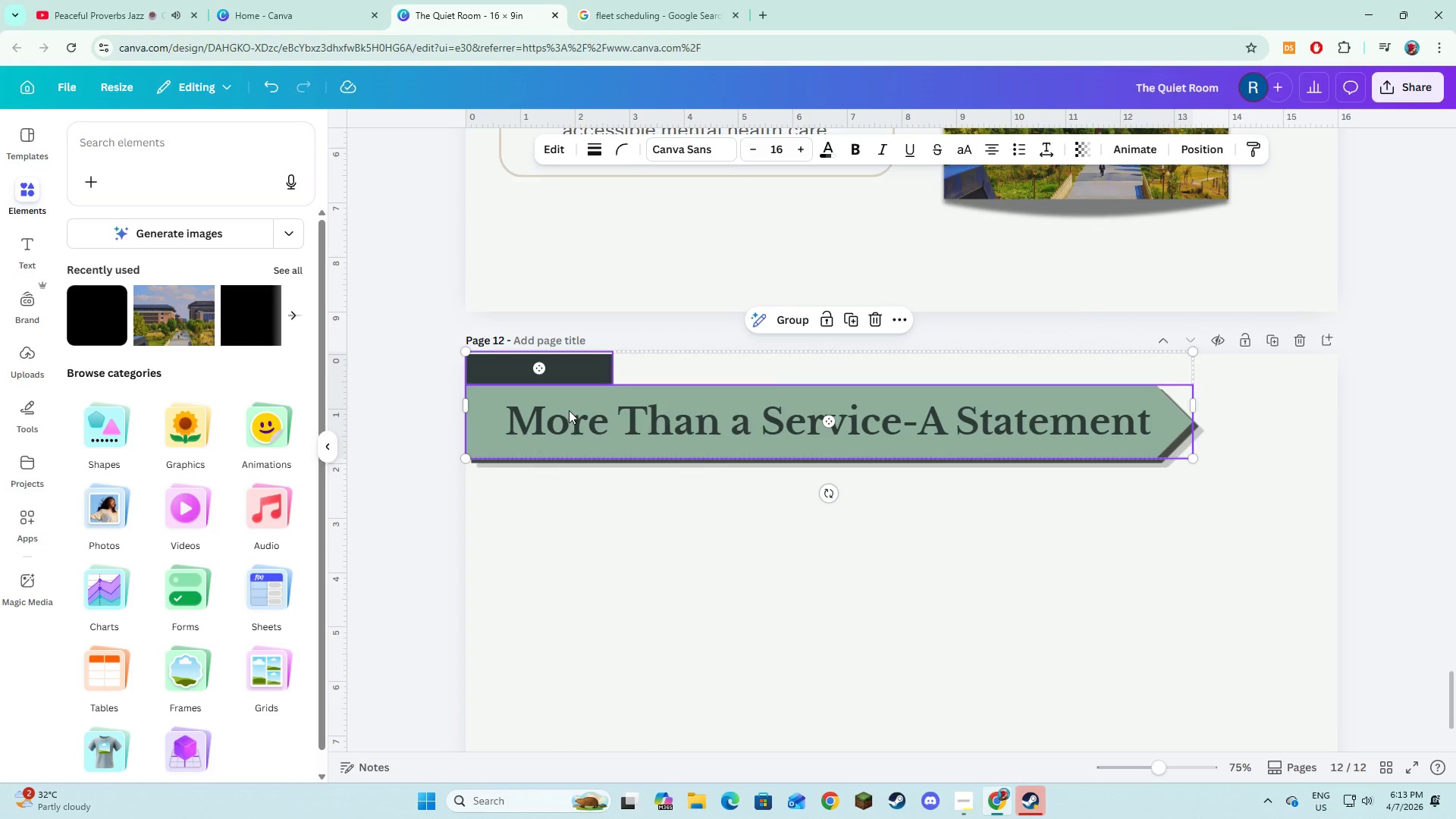 
scroll: coordinate [781, 384], scroll_direction: down, amount: 6.0
 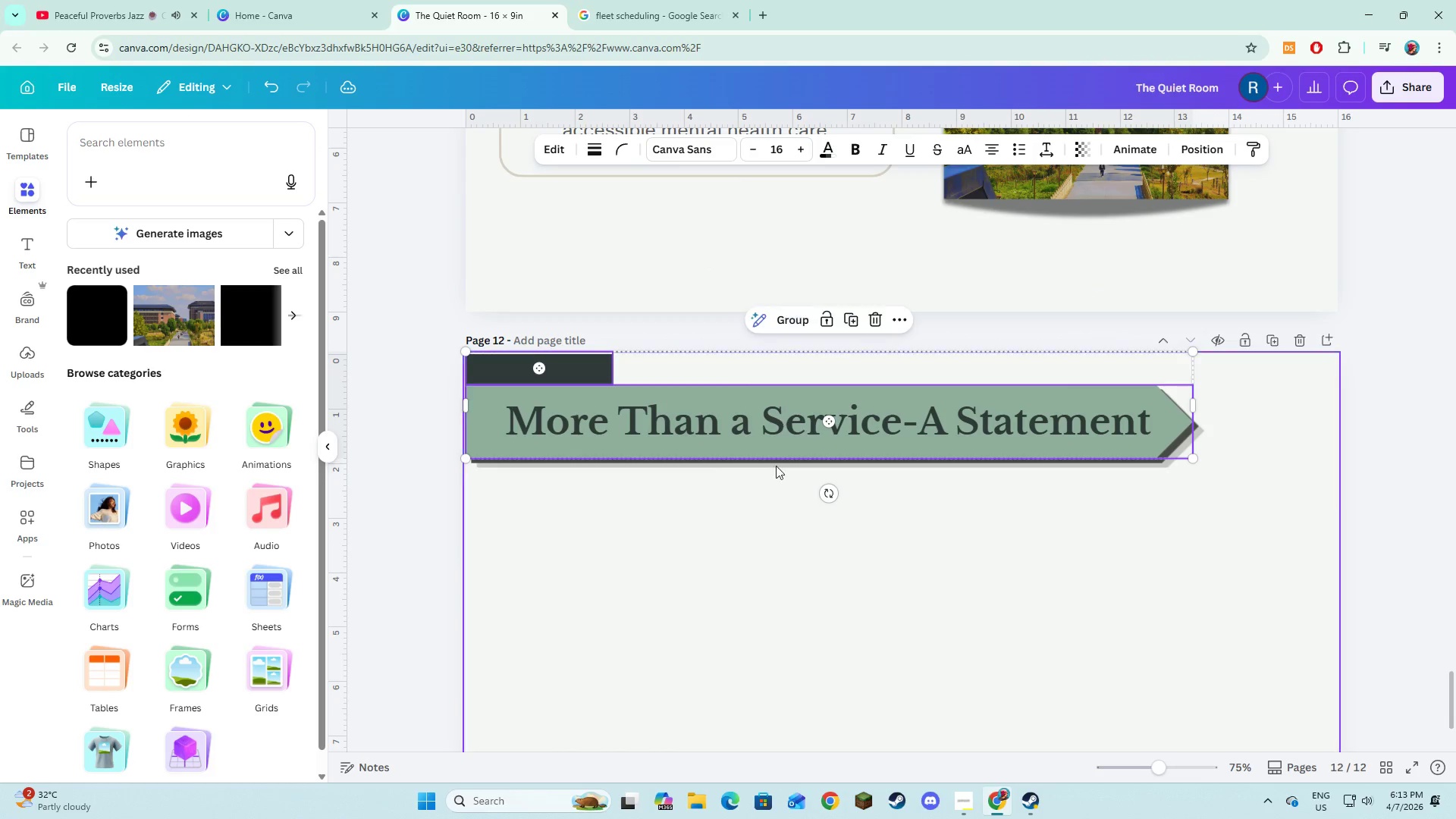 
double_click([573, 432])
 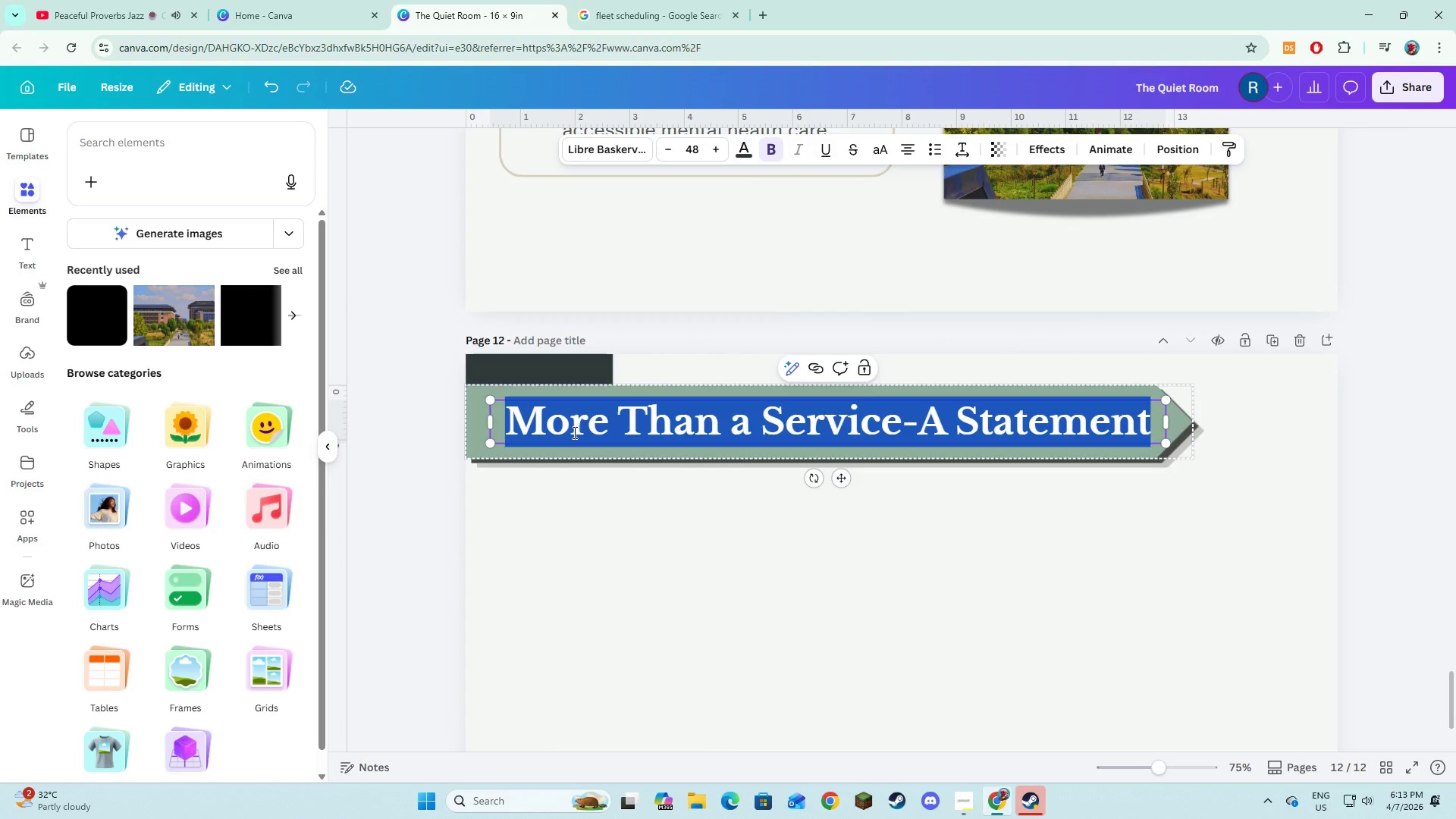 
type(Bring Sy)
key(Backspace)
type(tillness to Your Workplace)
 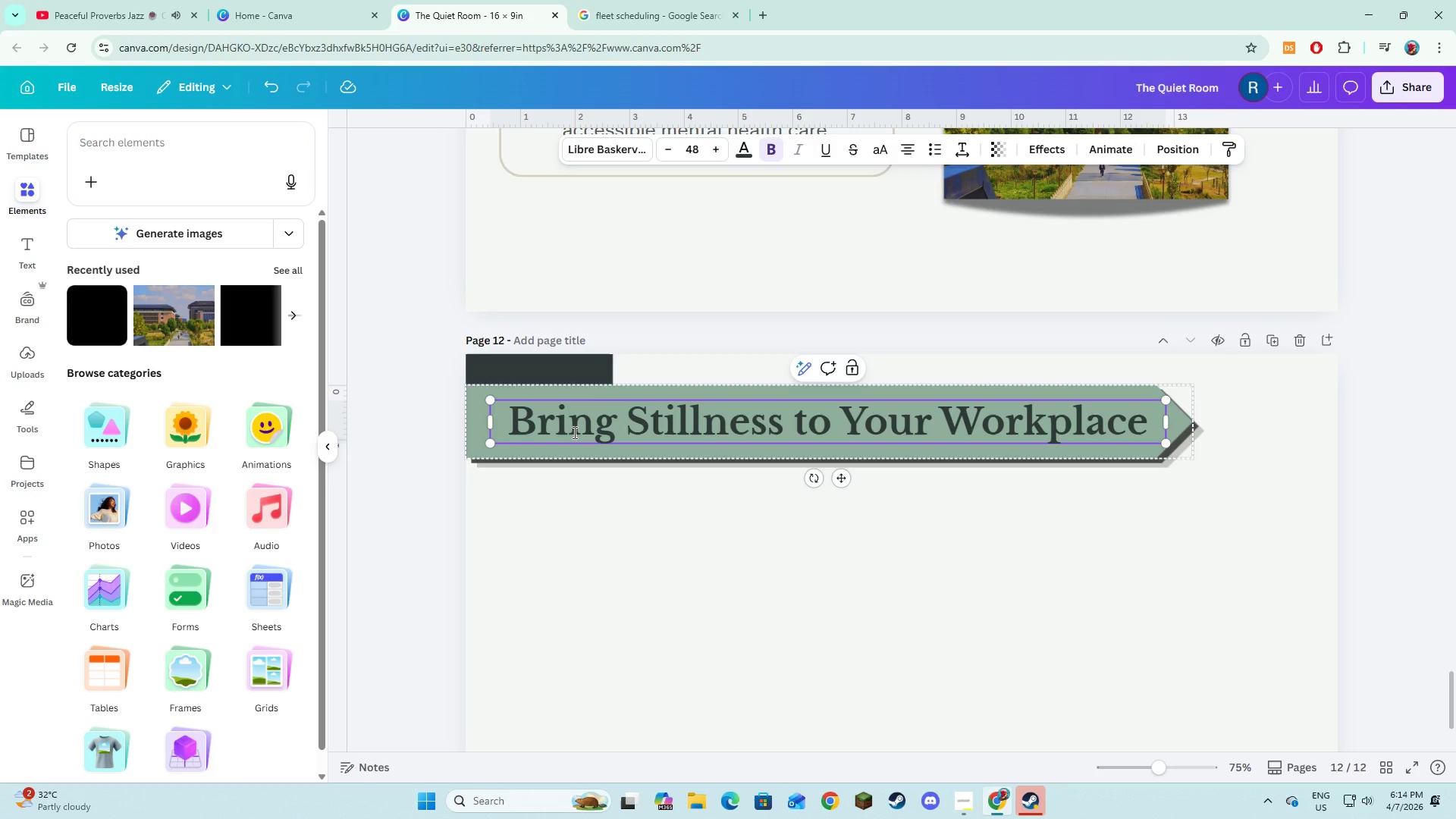 
left_click([574, 550])
 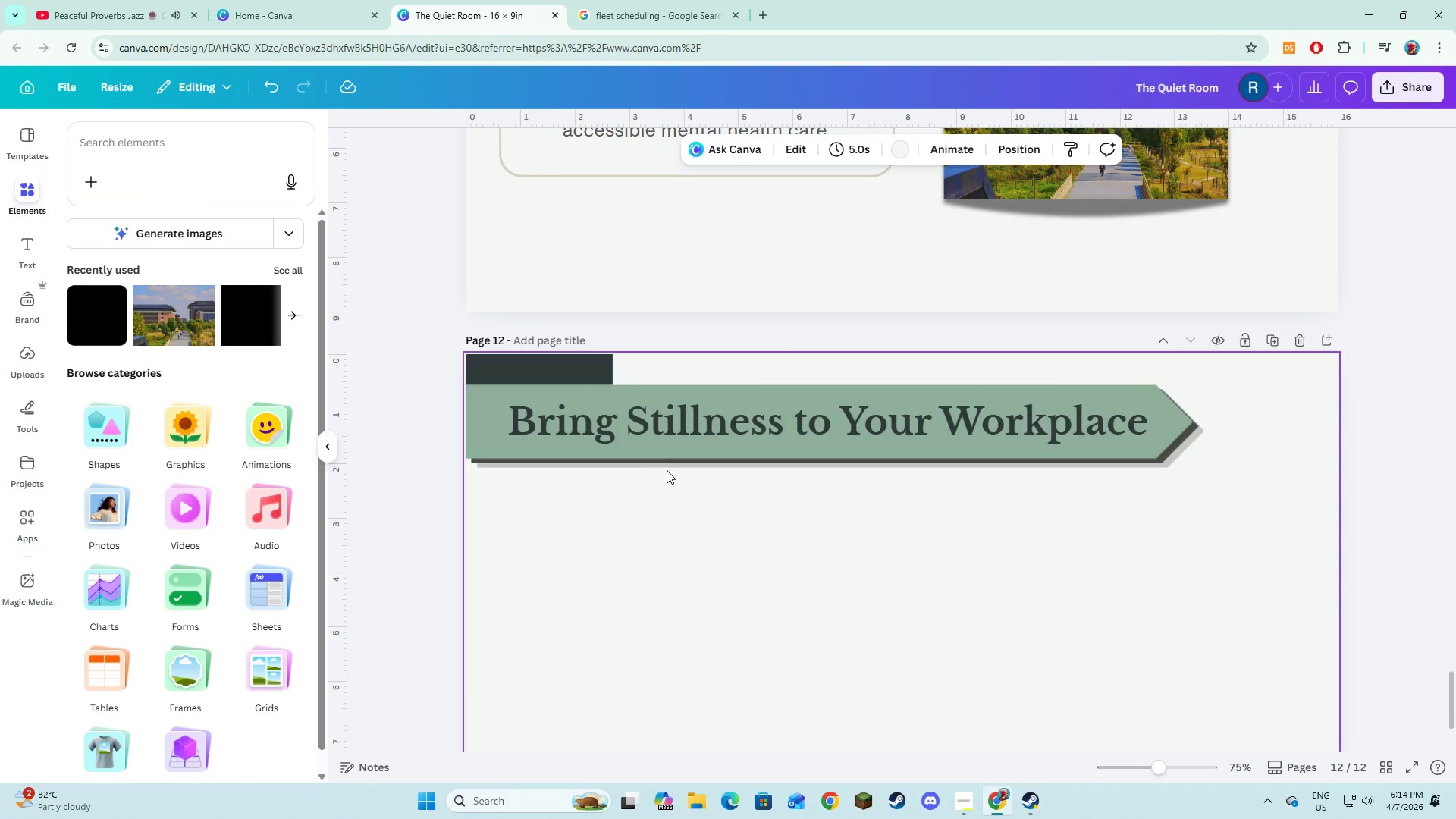 
scroll: coordinate [668, 467], scroll_direction: up, amount: 5.0
 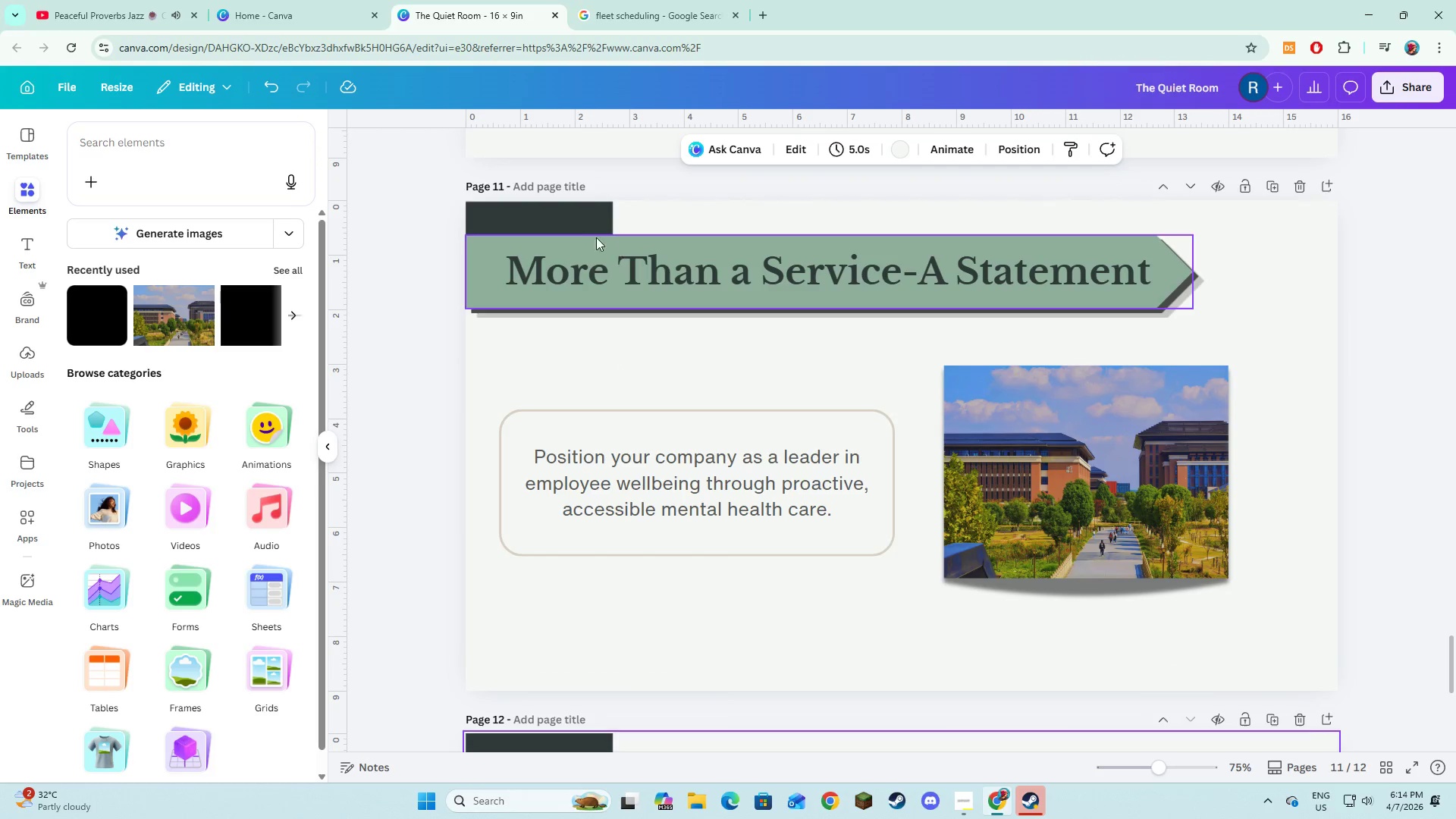 
left_click([580, 226])
 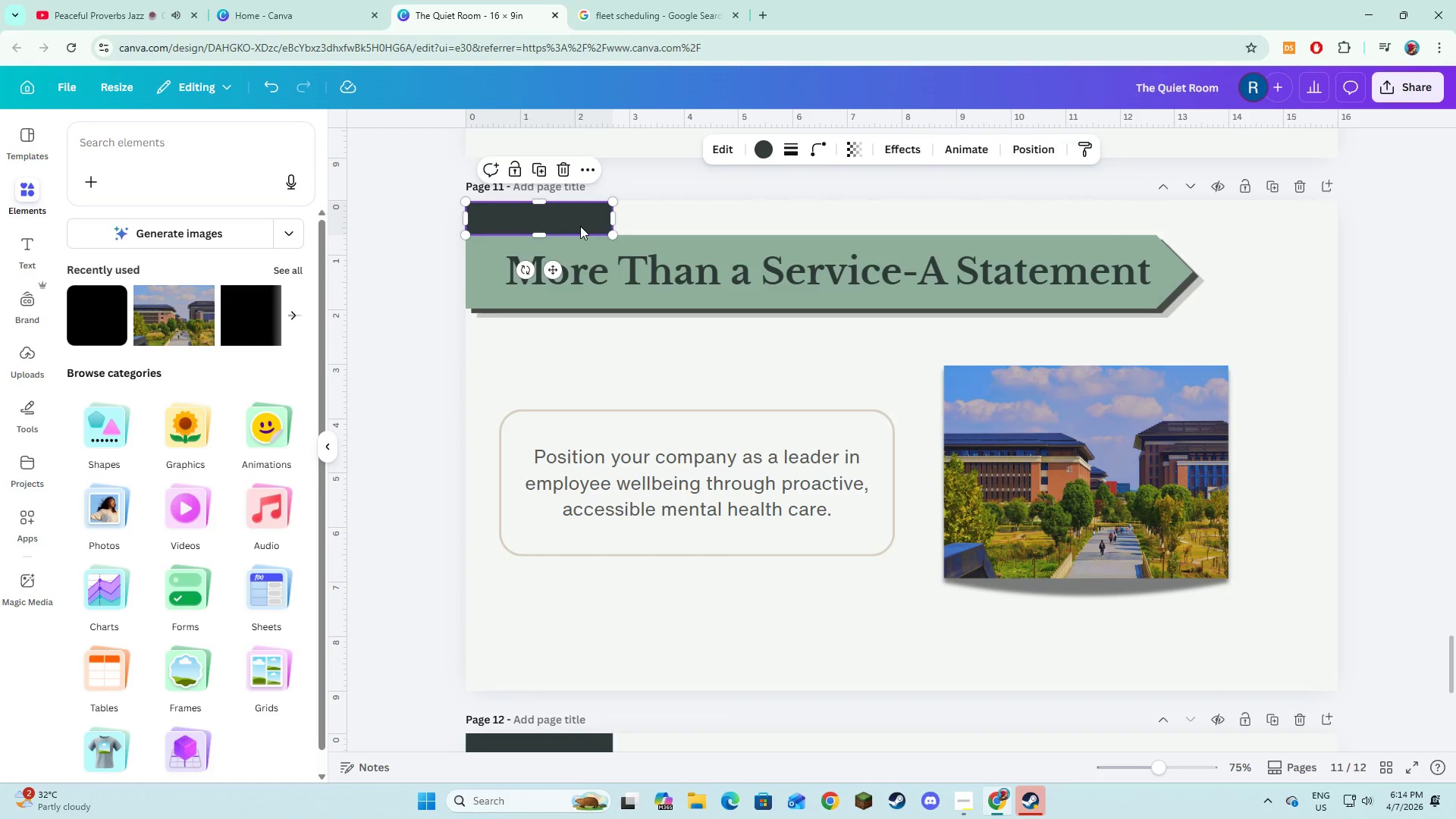 
key(Backspace)
 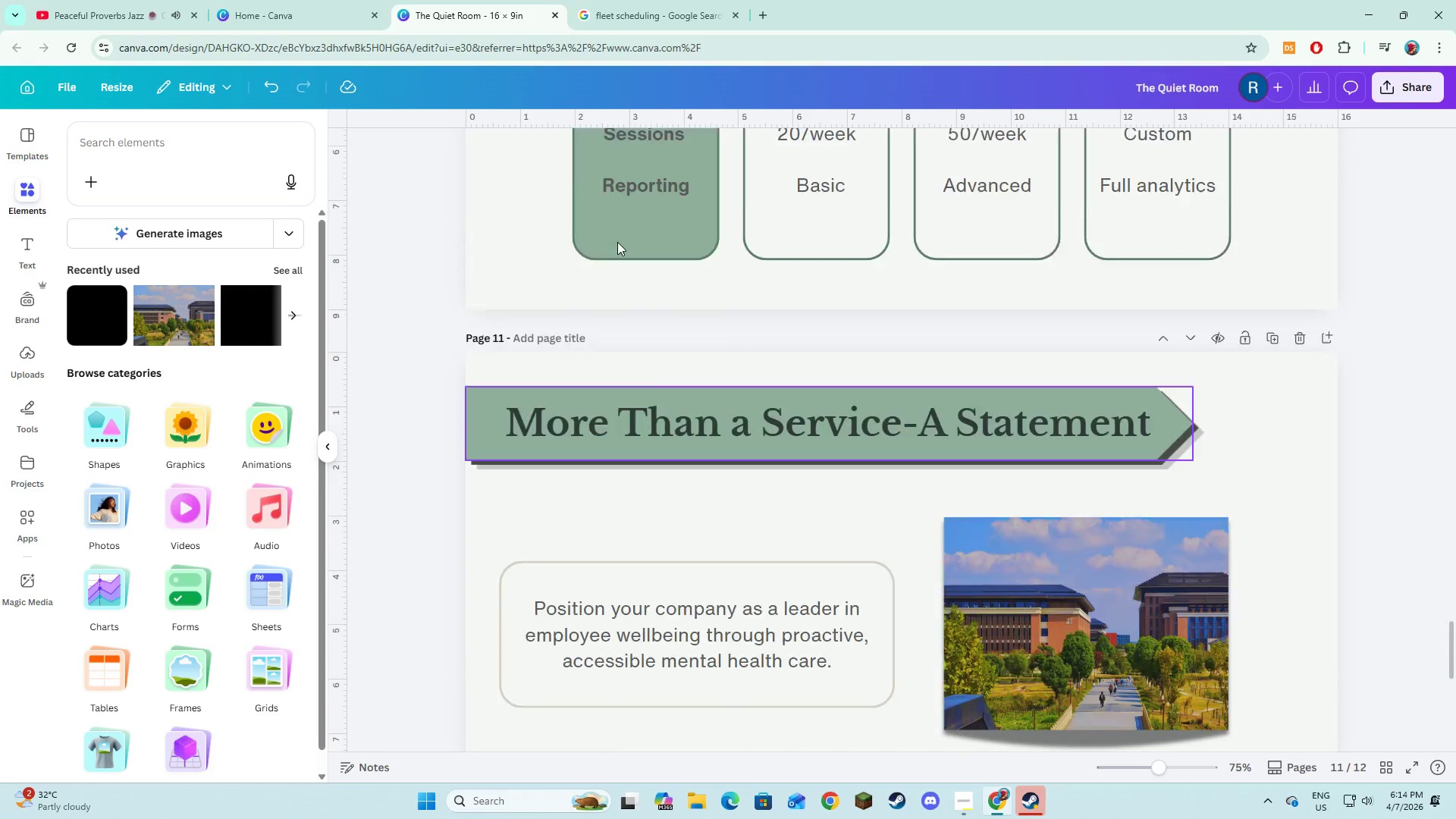 
scroll: coordinate [623, 232], scroll_direction: up, amount: 7.0
 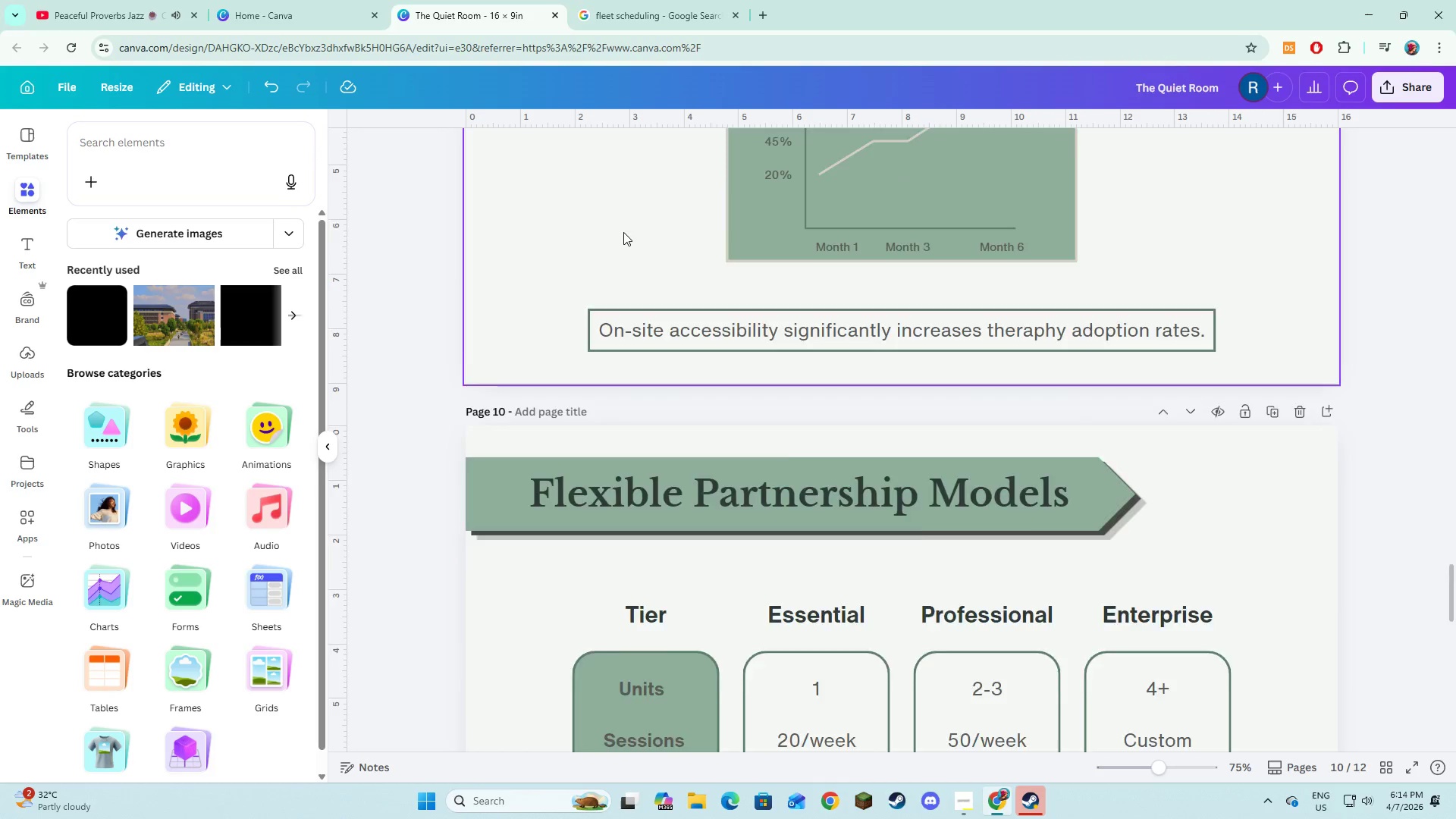 
scroll: coordinate [627, 241], scroll_direction: down, amount: 14.0
 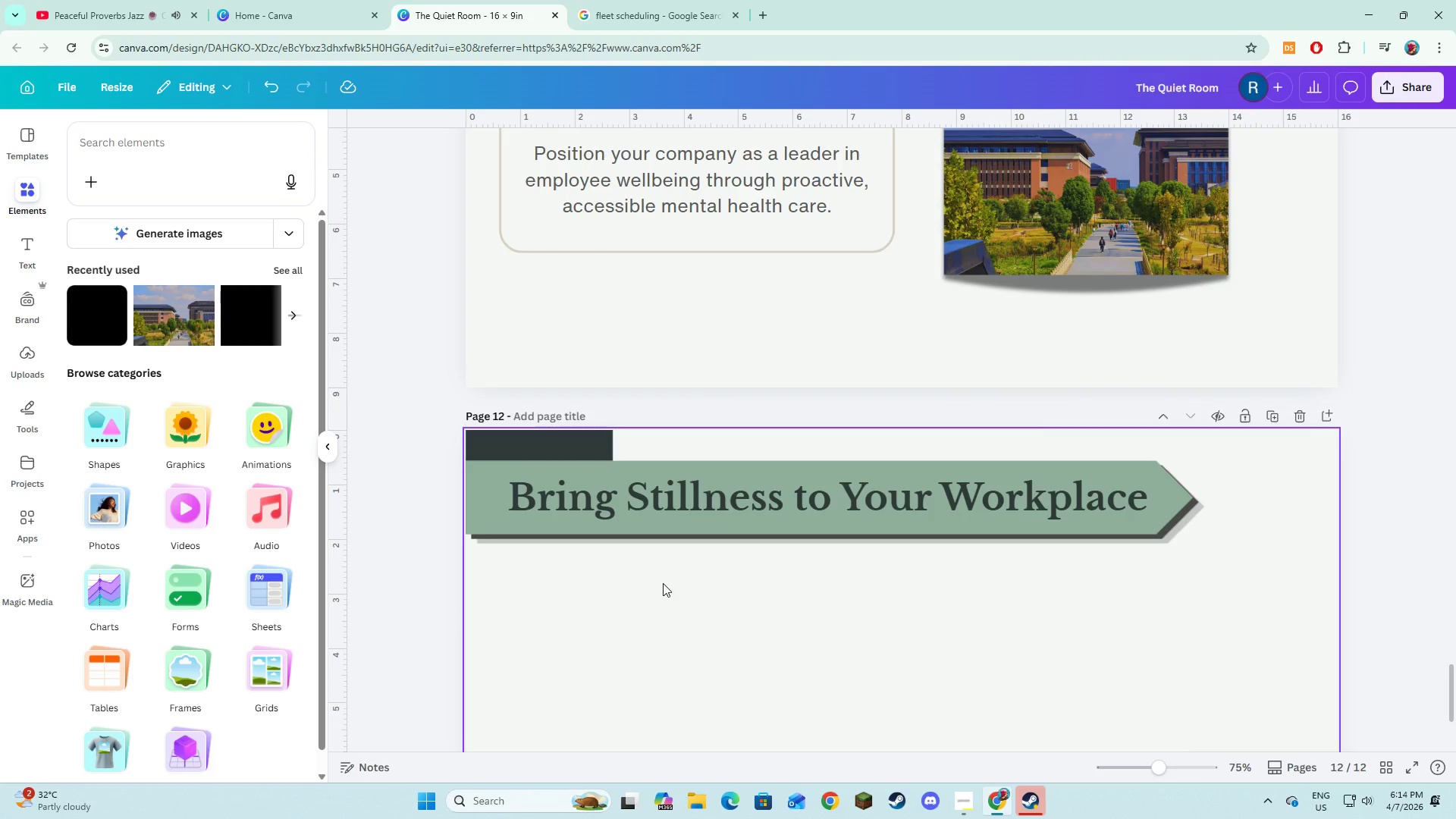 
left_click([663, 583])
 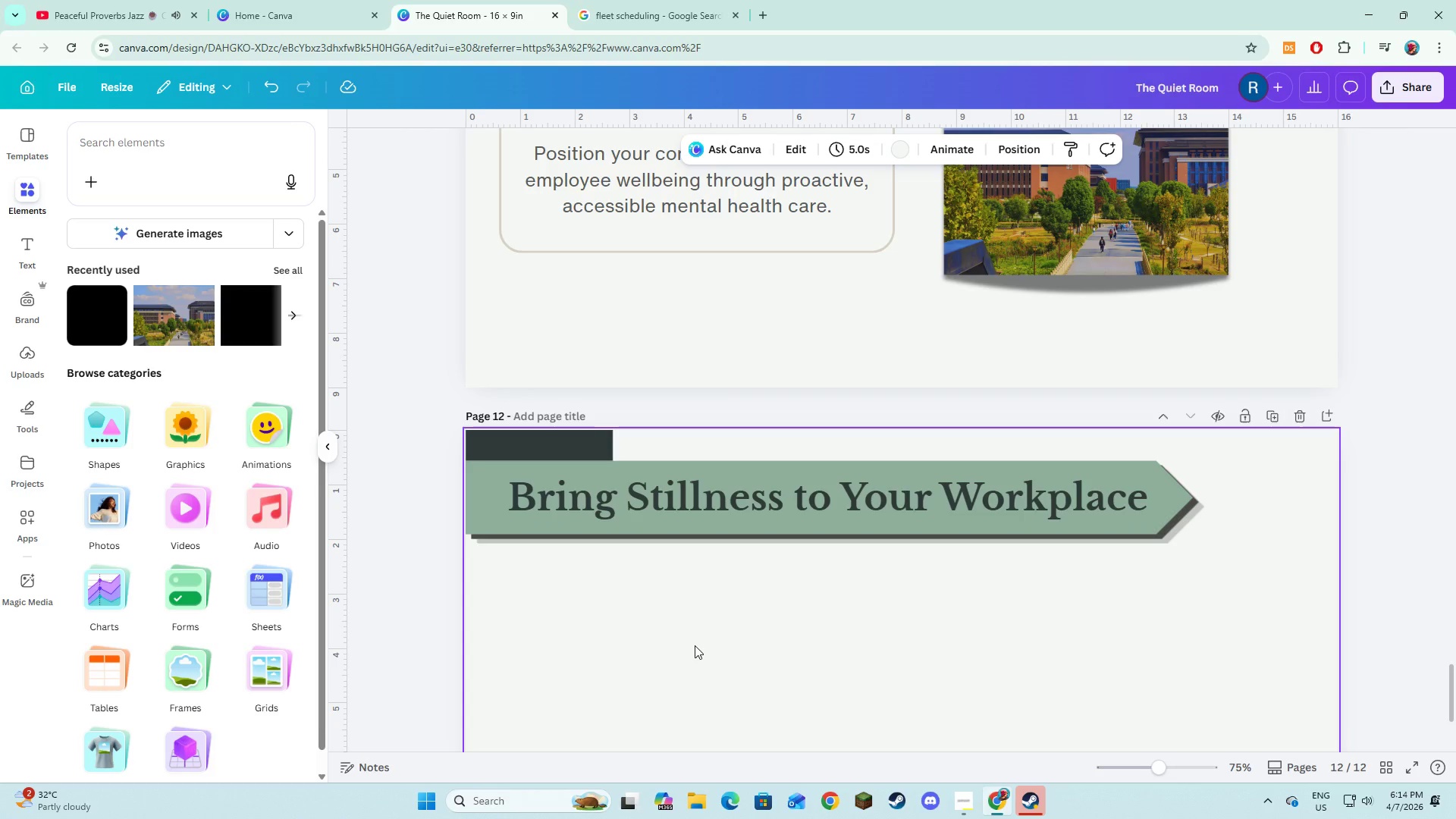 
wait(7.3)
 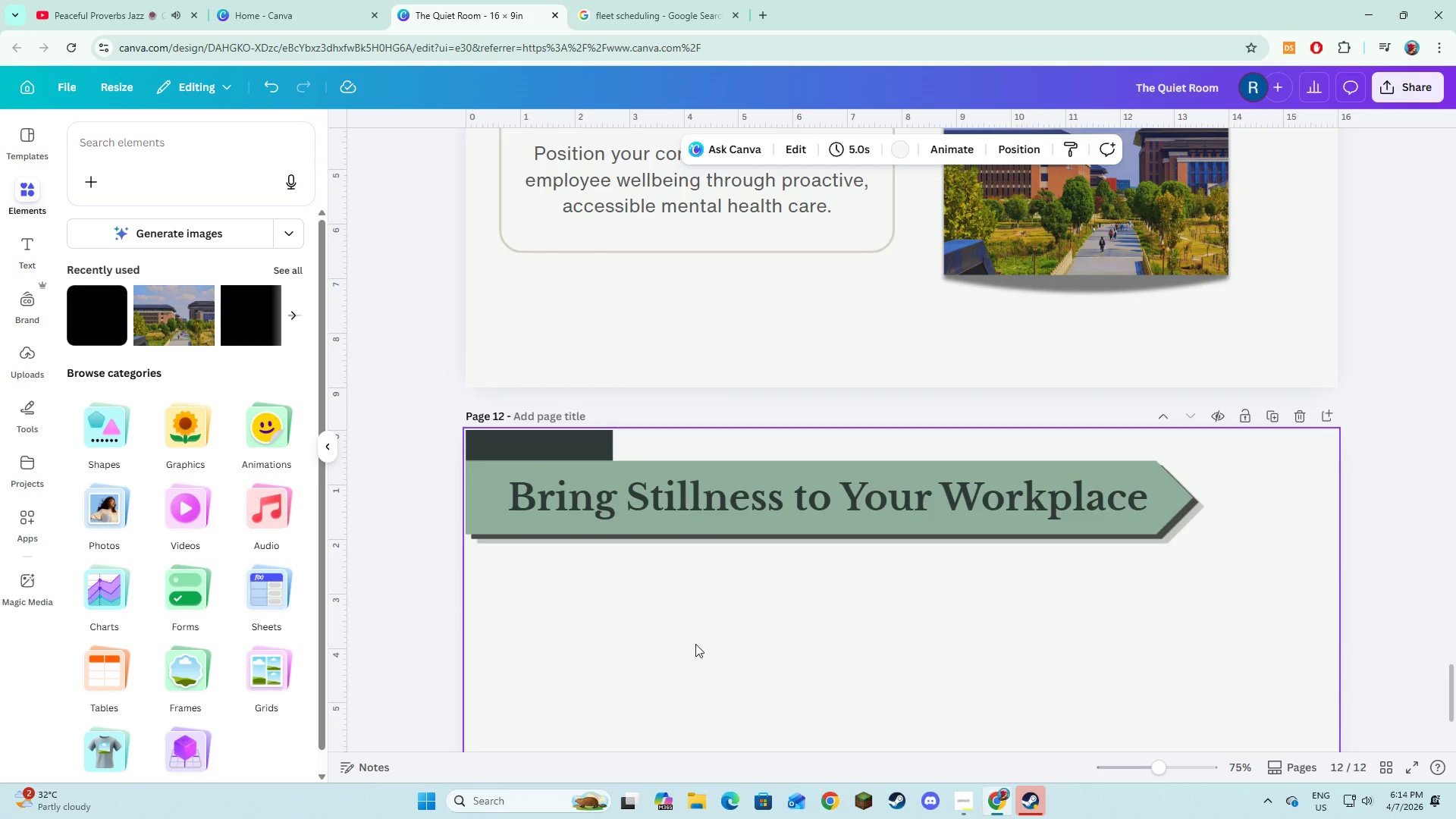 
scroll: coordinate [695, 629], scroll_direction: down, amount: 2.0
 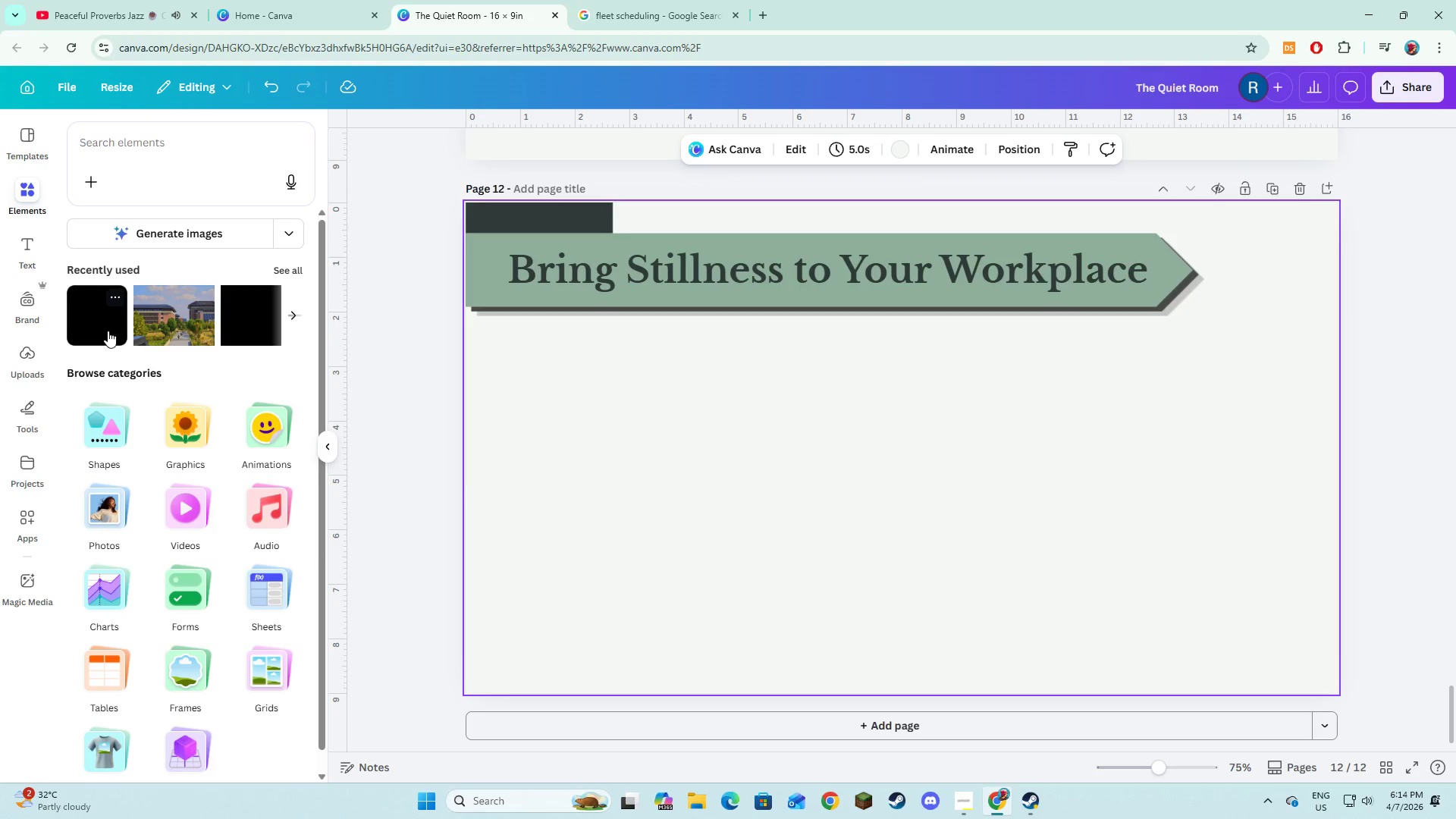 
double_click([645, 490])
 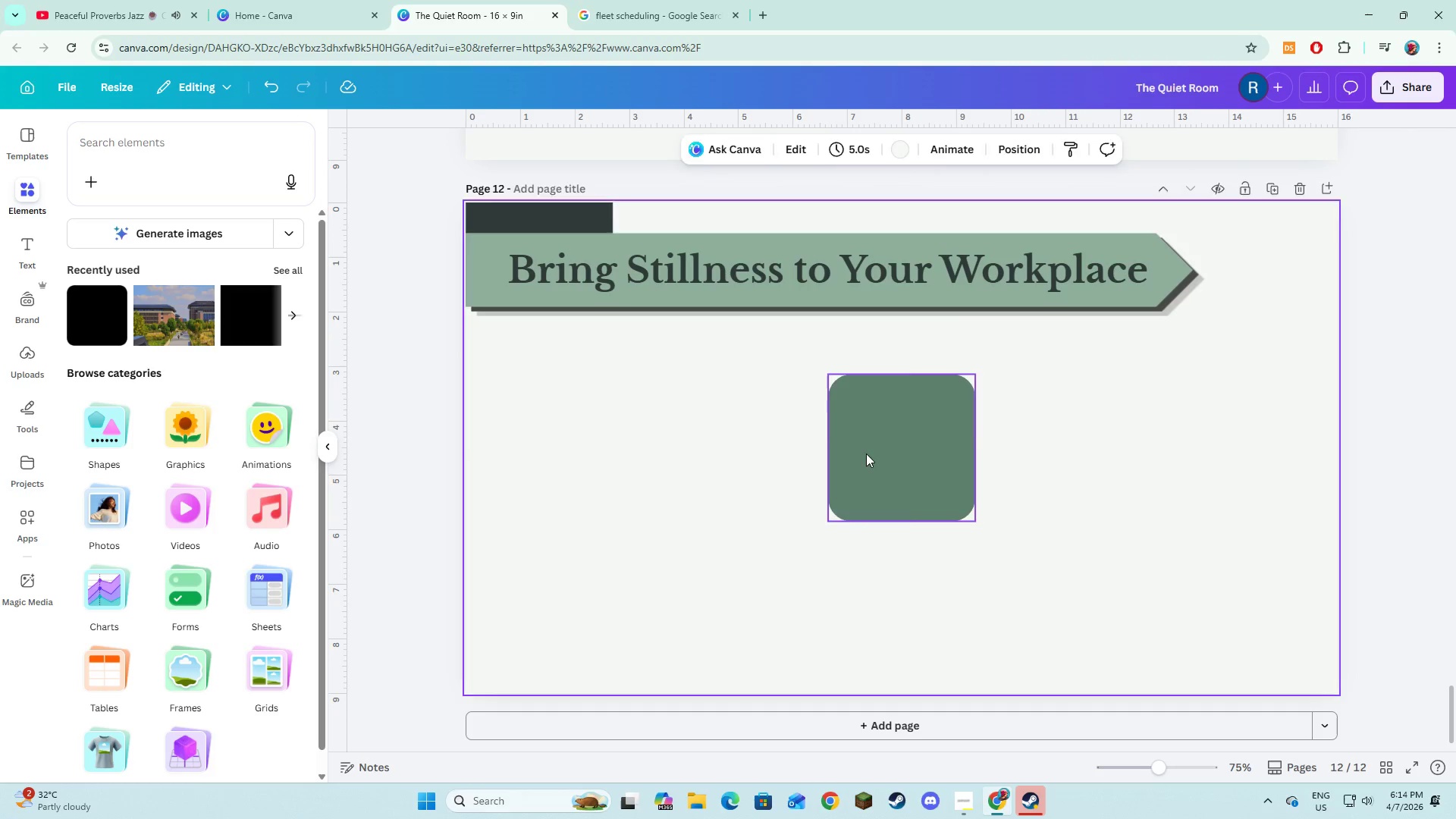 
left_click_drag(start_coordinate=[866, 453], to_coordinate=[710, 461])
 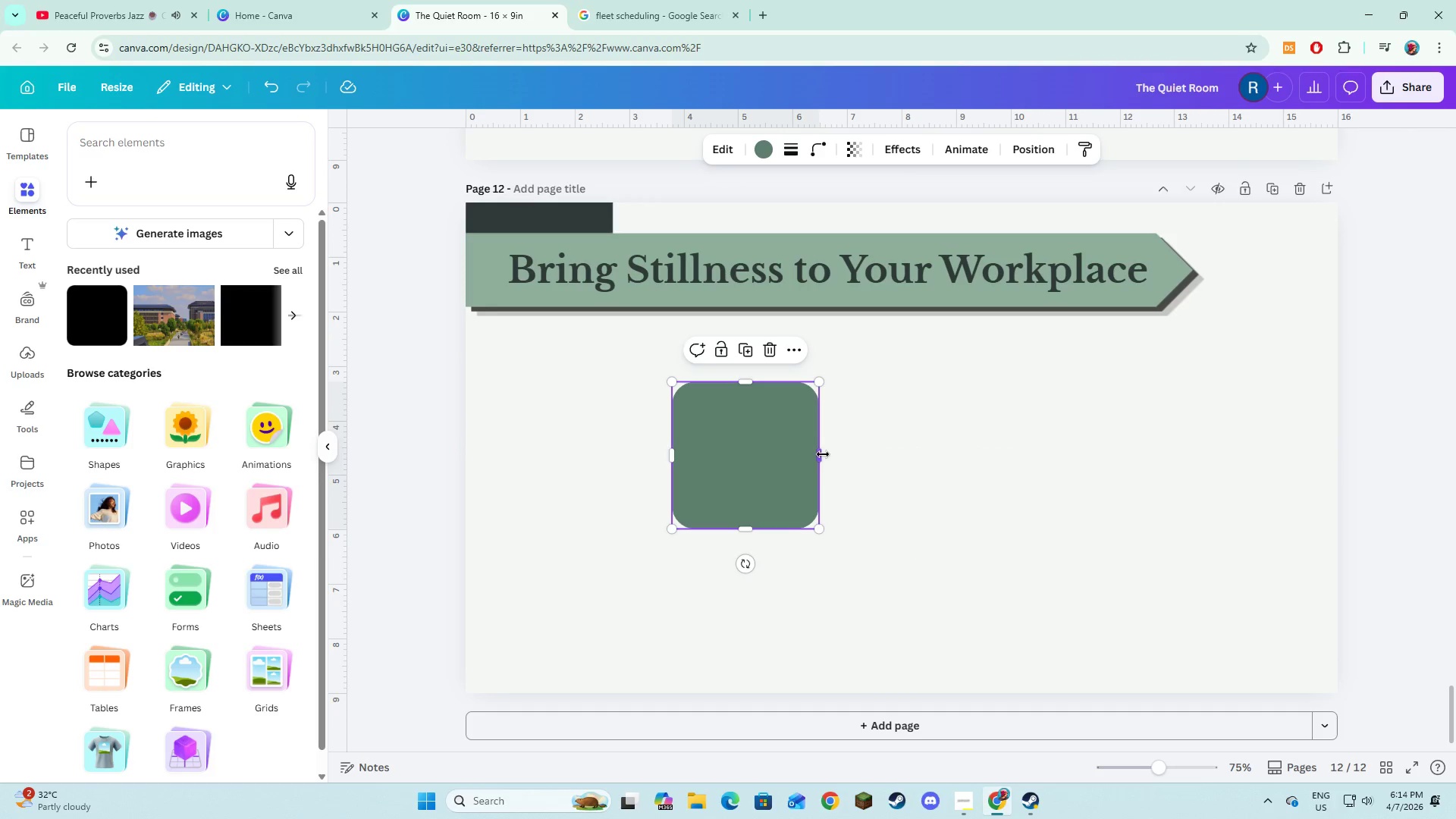 
left_click_drag(start_coordinate=[823, 454], to_coordinate=[1172, 479])
 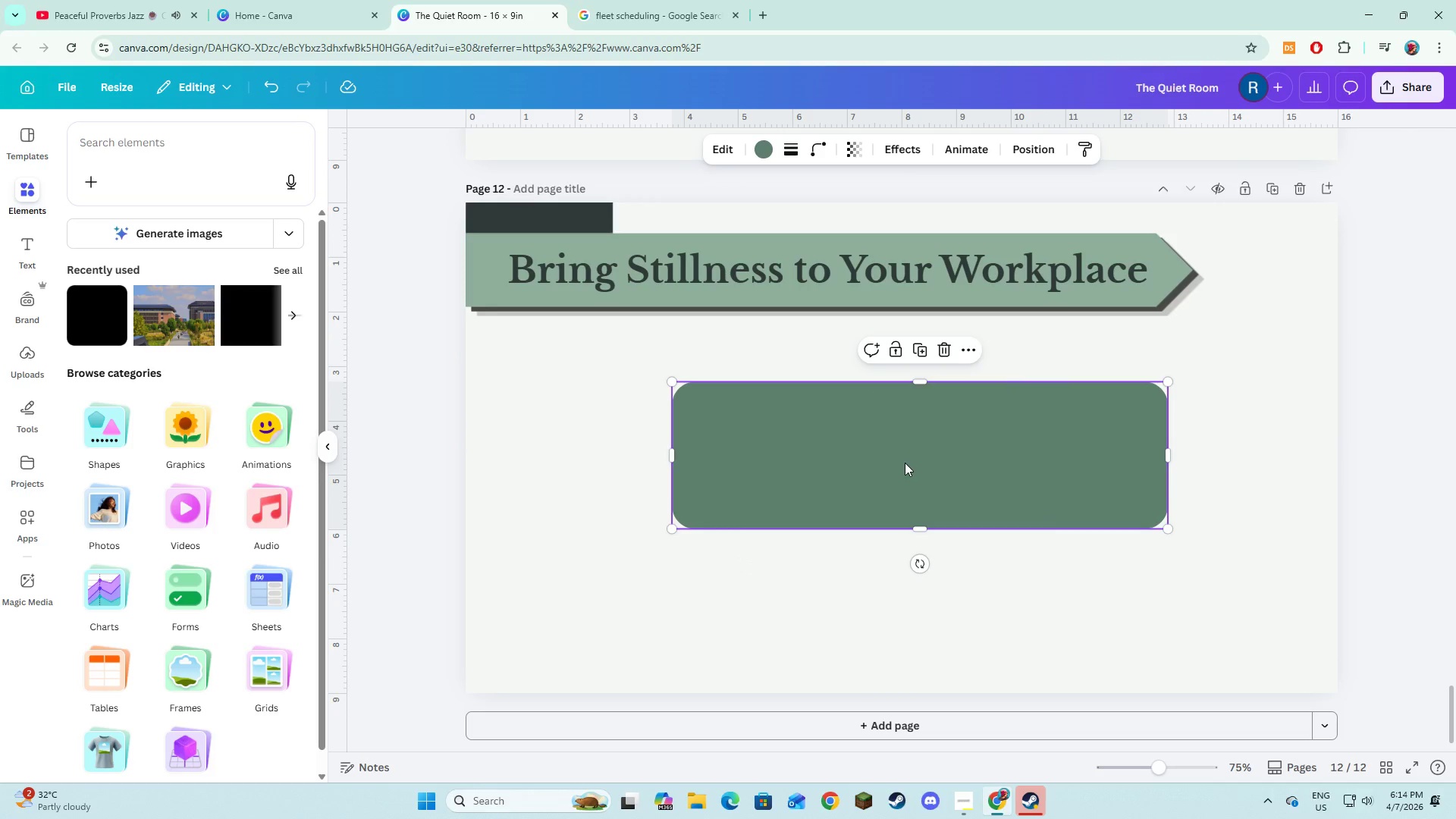 
left_click_drag(start_coordinate=[905, 463], to_coordinate=[884, 465])
 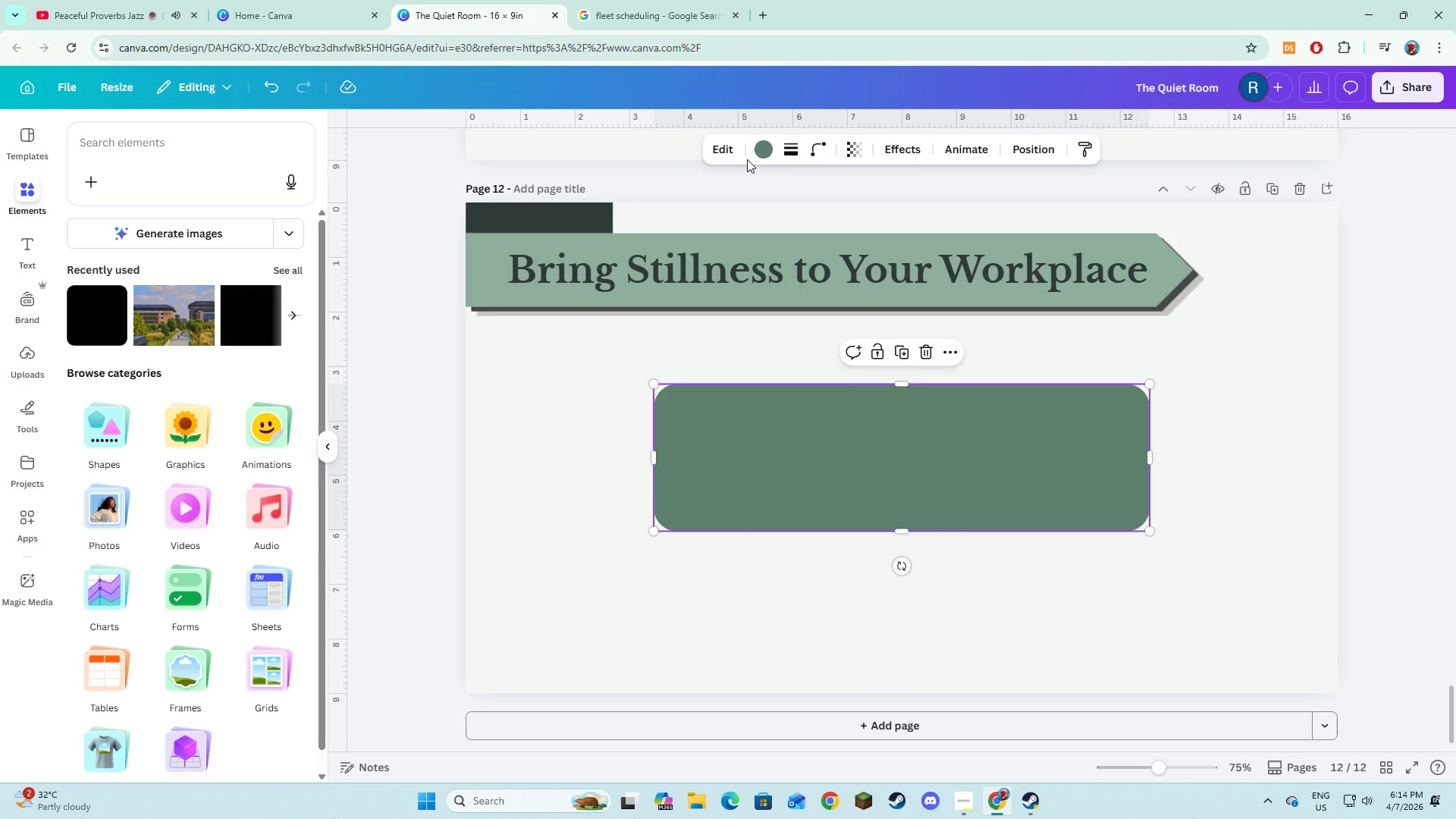 
left_click([757, 154])
 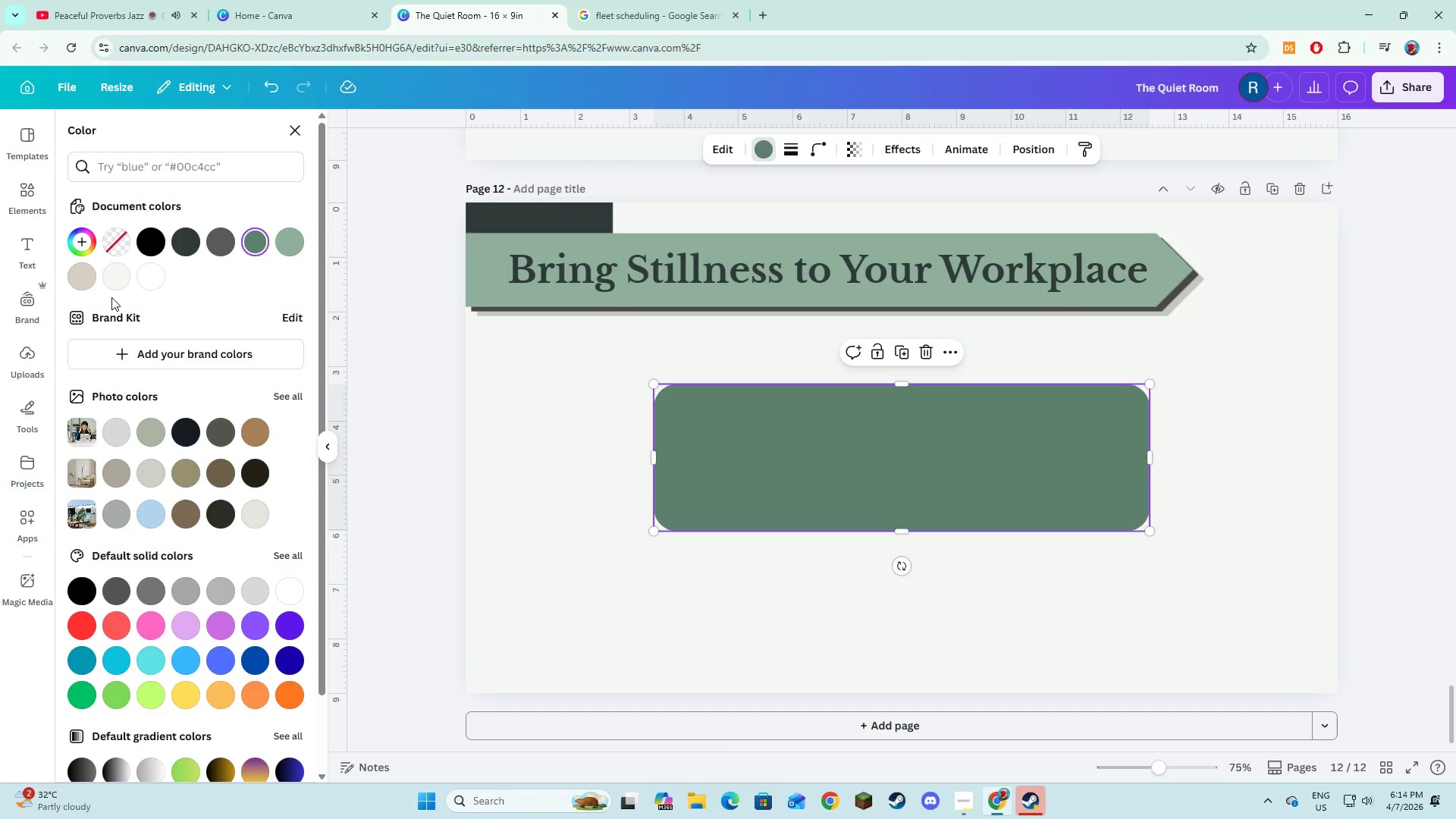 
left_click([84, 281])
 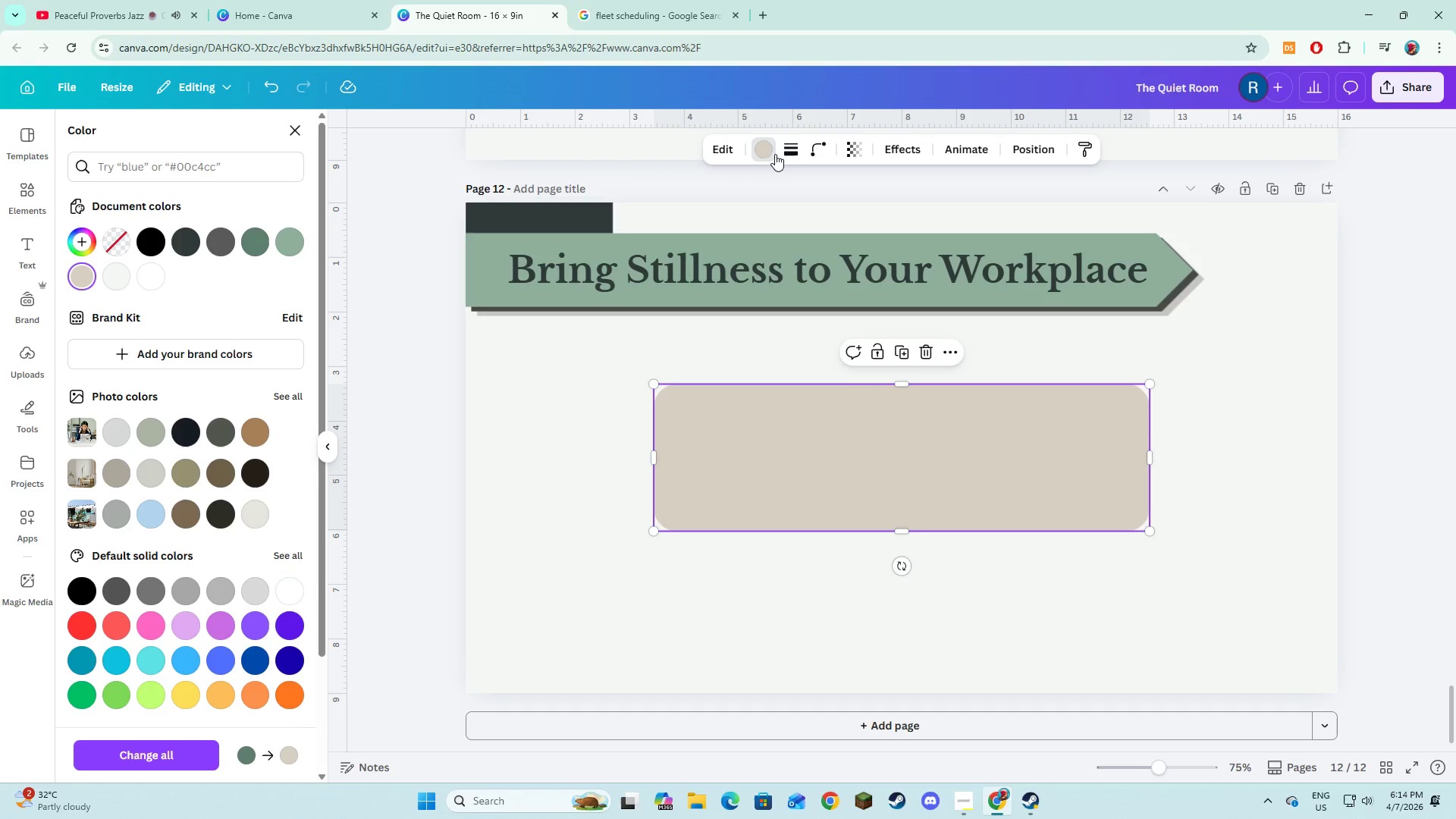 
left_click([779, 154])
 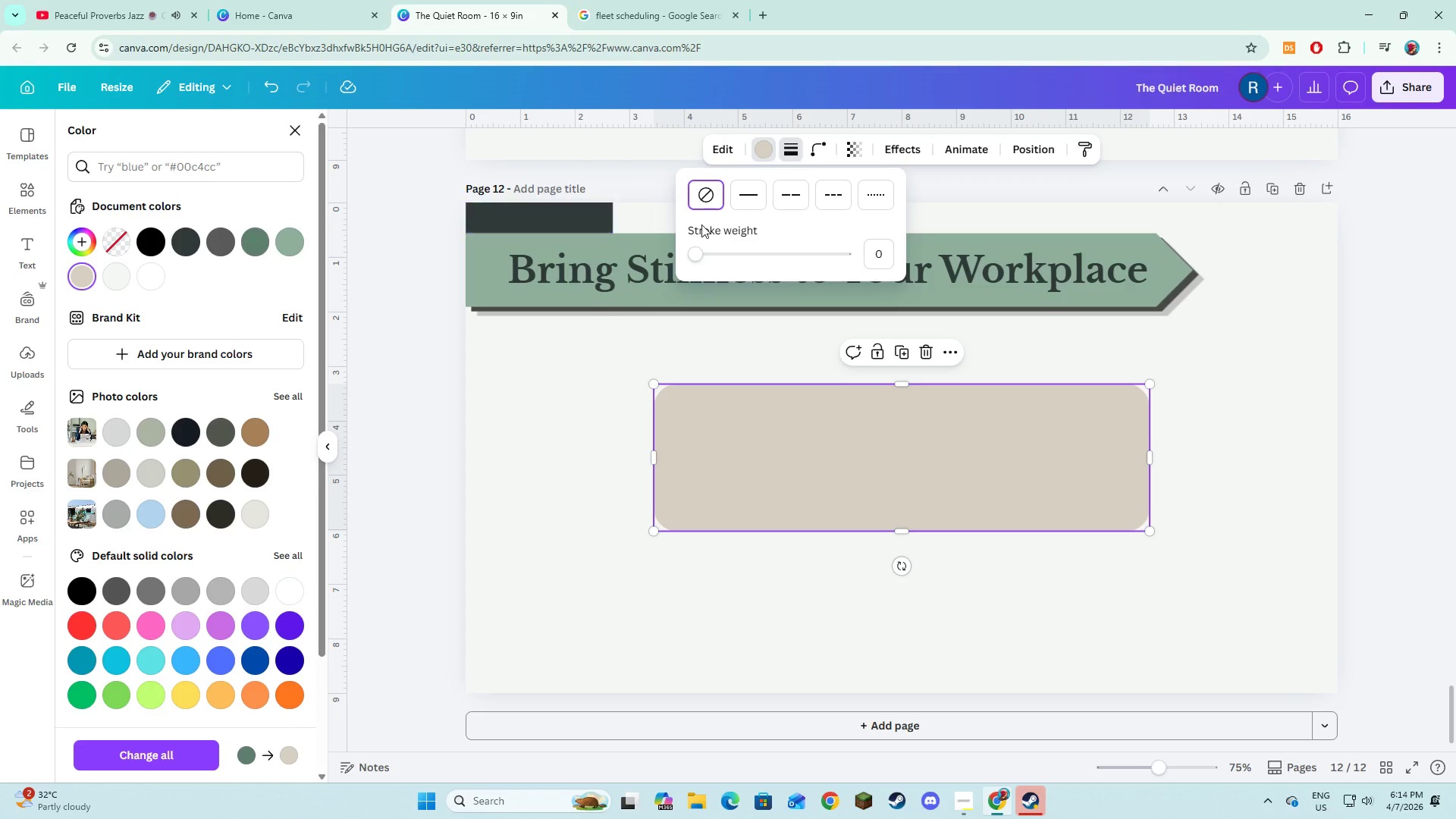 
left_click([755, 199])
 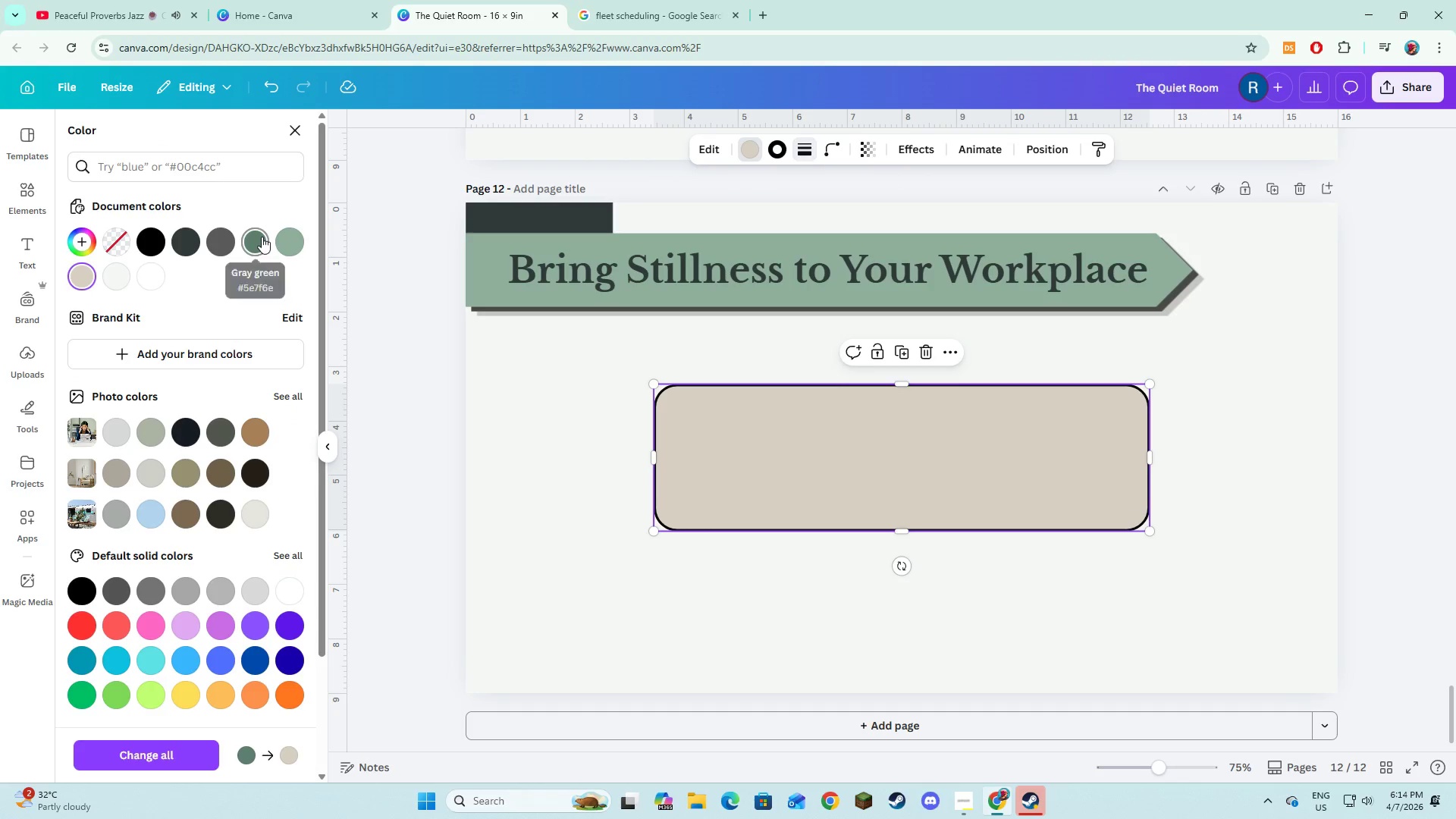 
double_click([587, 527])
 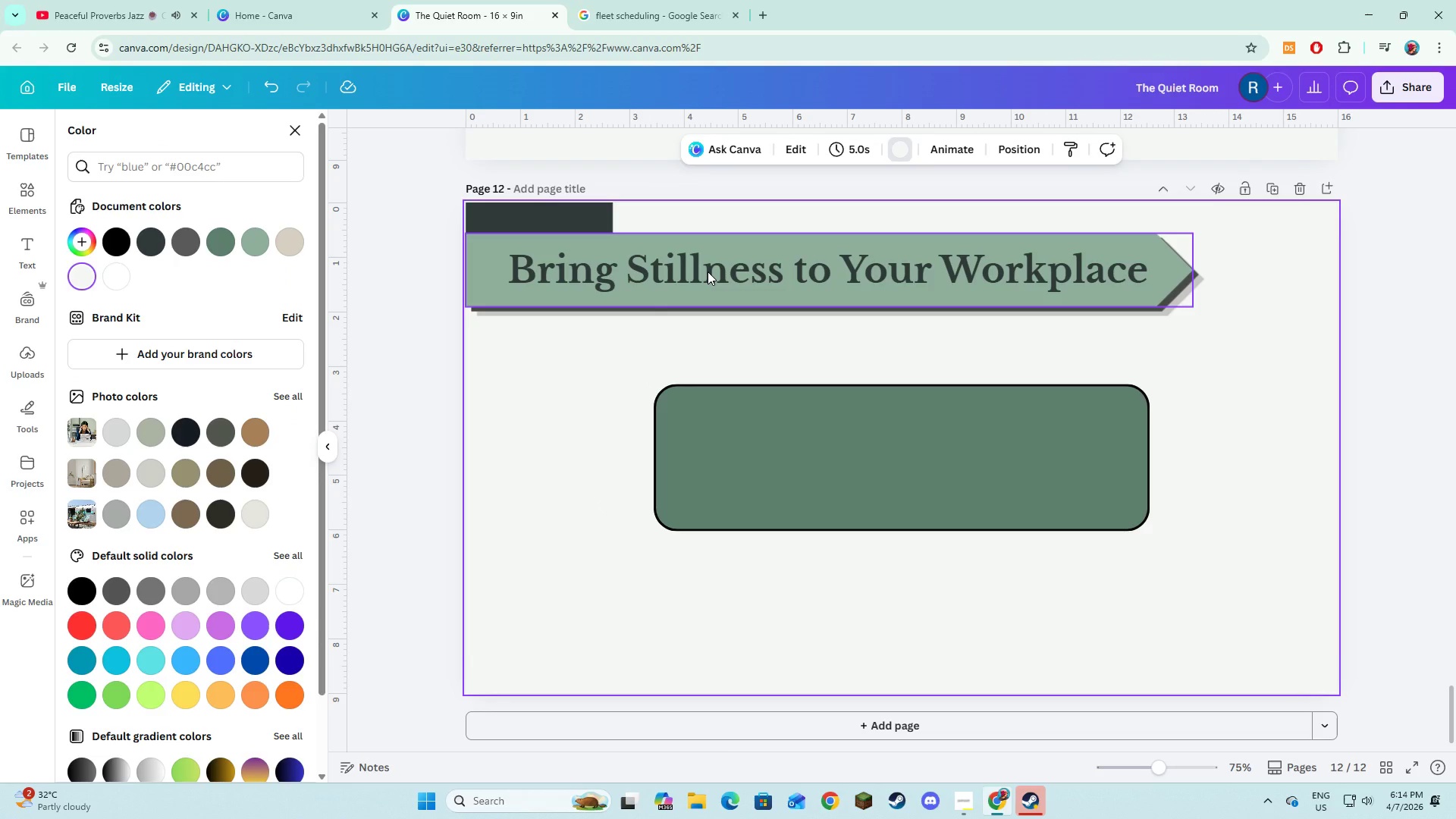 
key(Control+ControlLeft)
 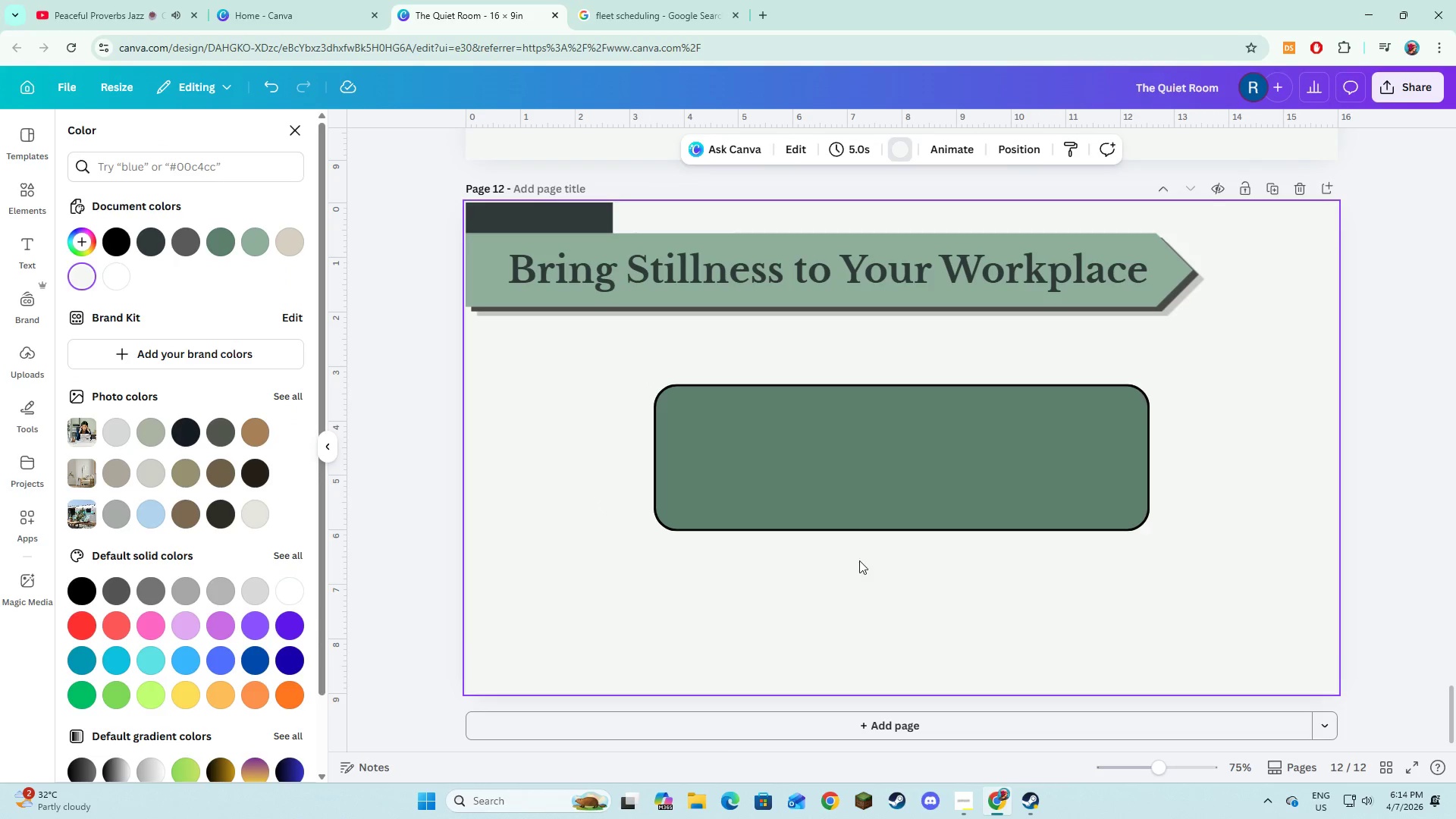 
double_click([858, 500])
 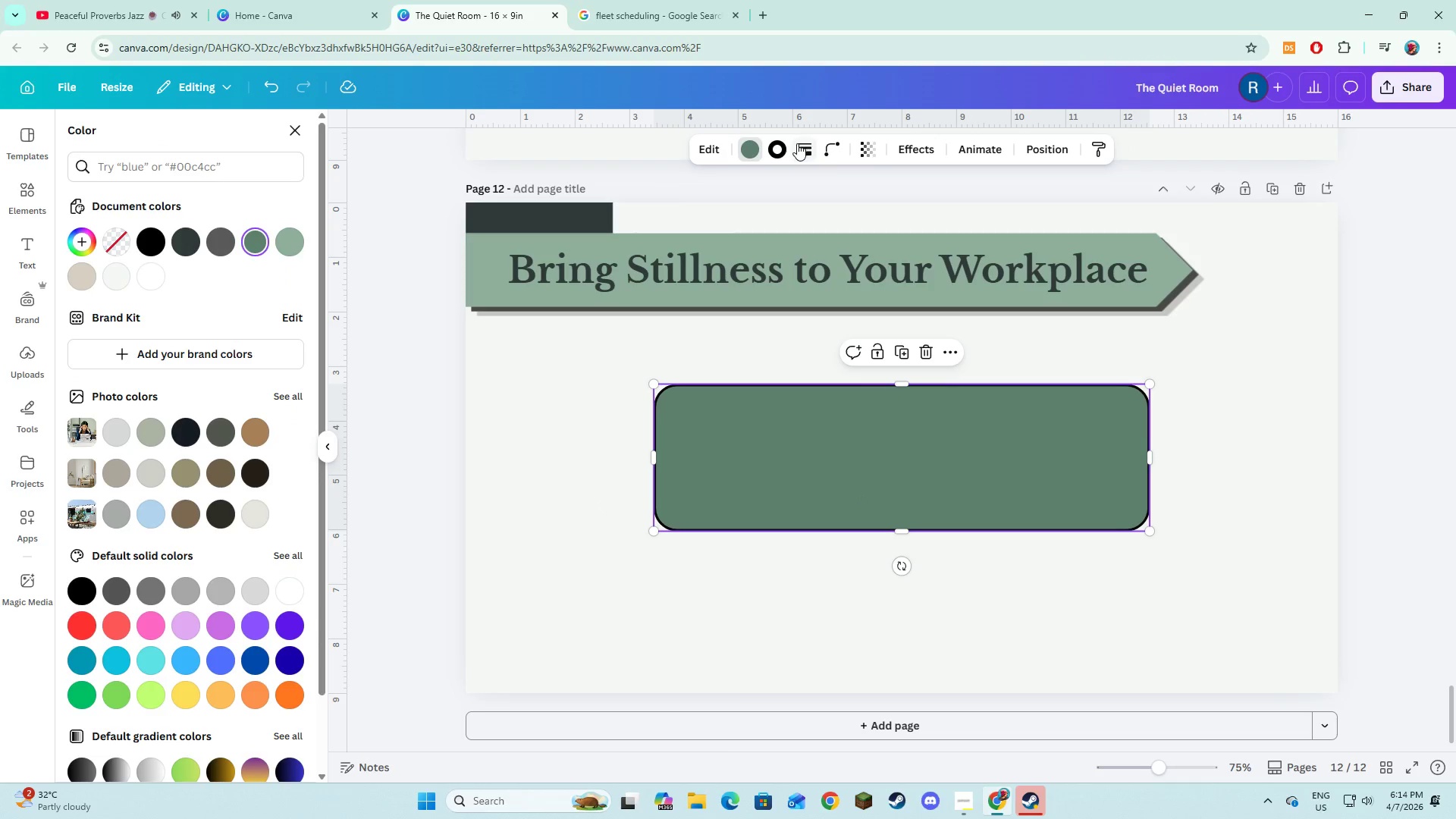 
left_click([785, 149])
 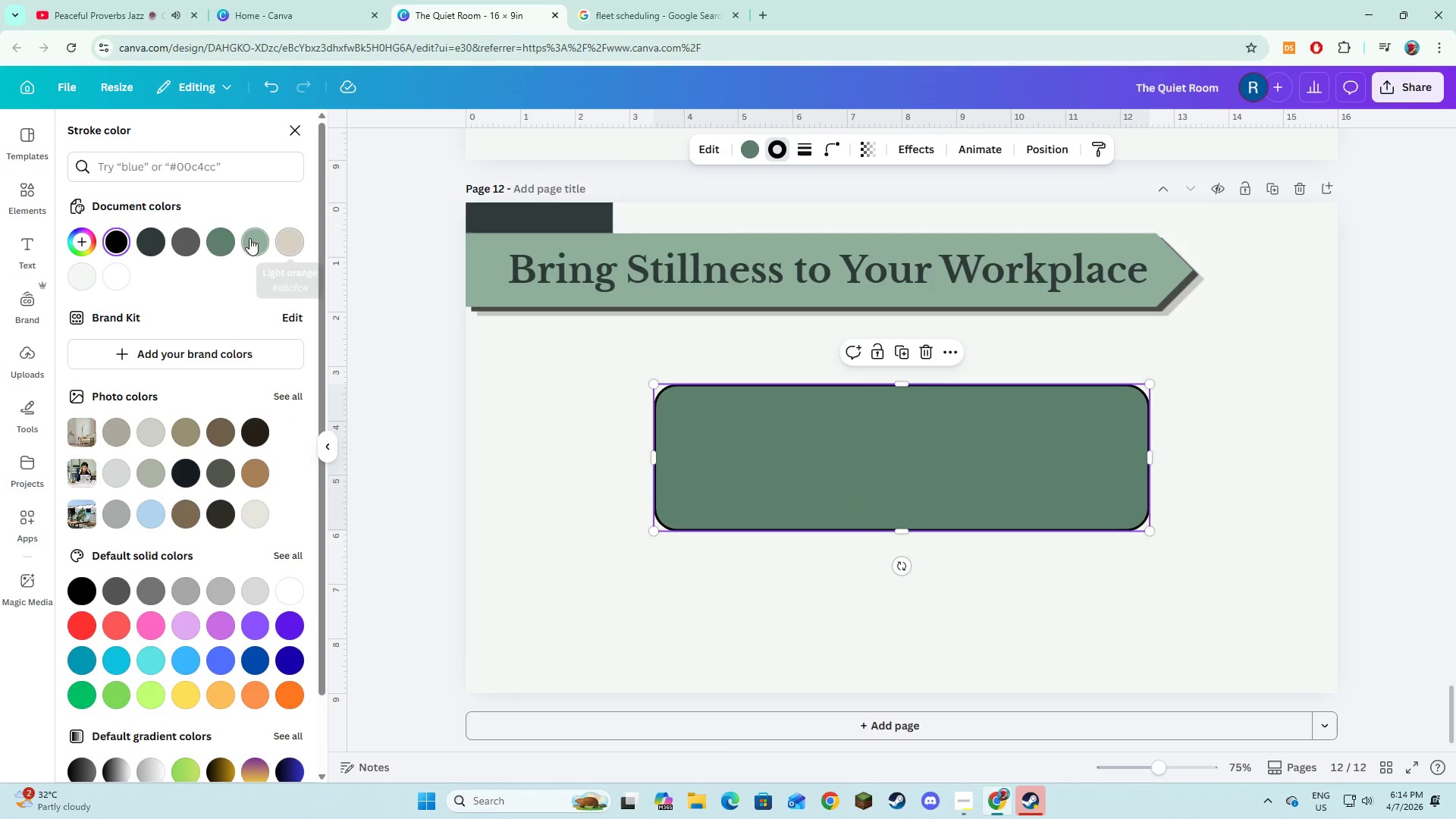 
left_click([221, 247])
 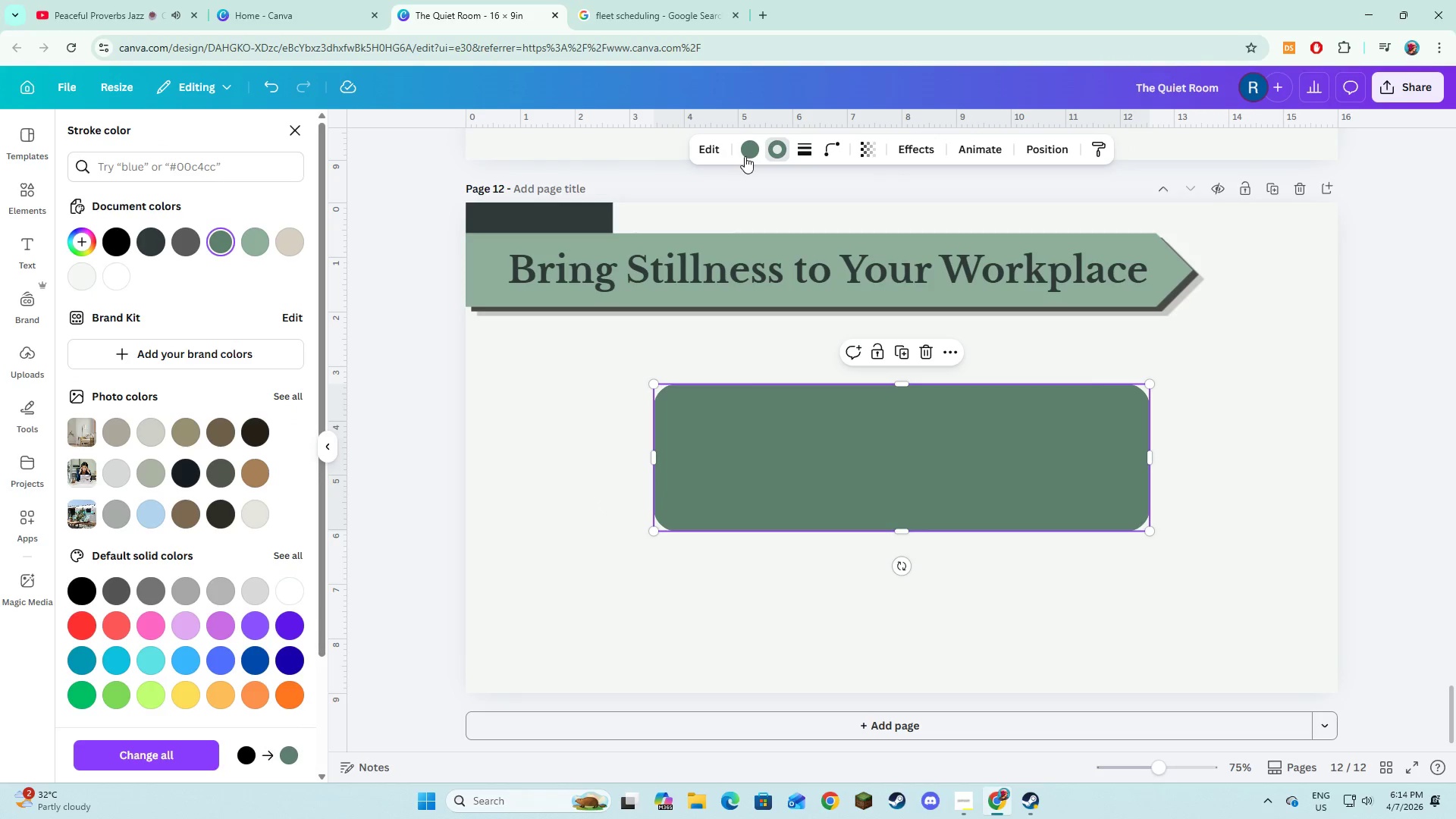 
left_click([745, 156])
 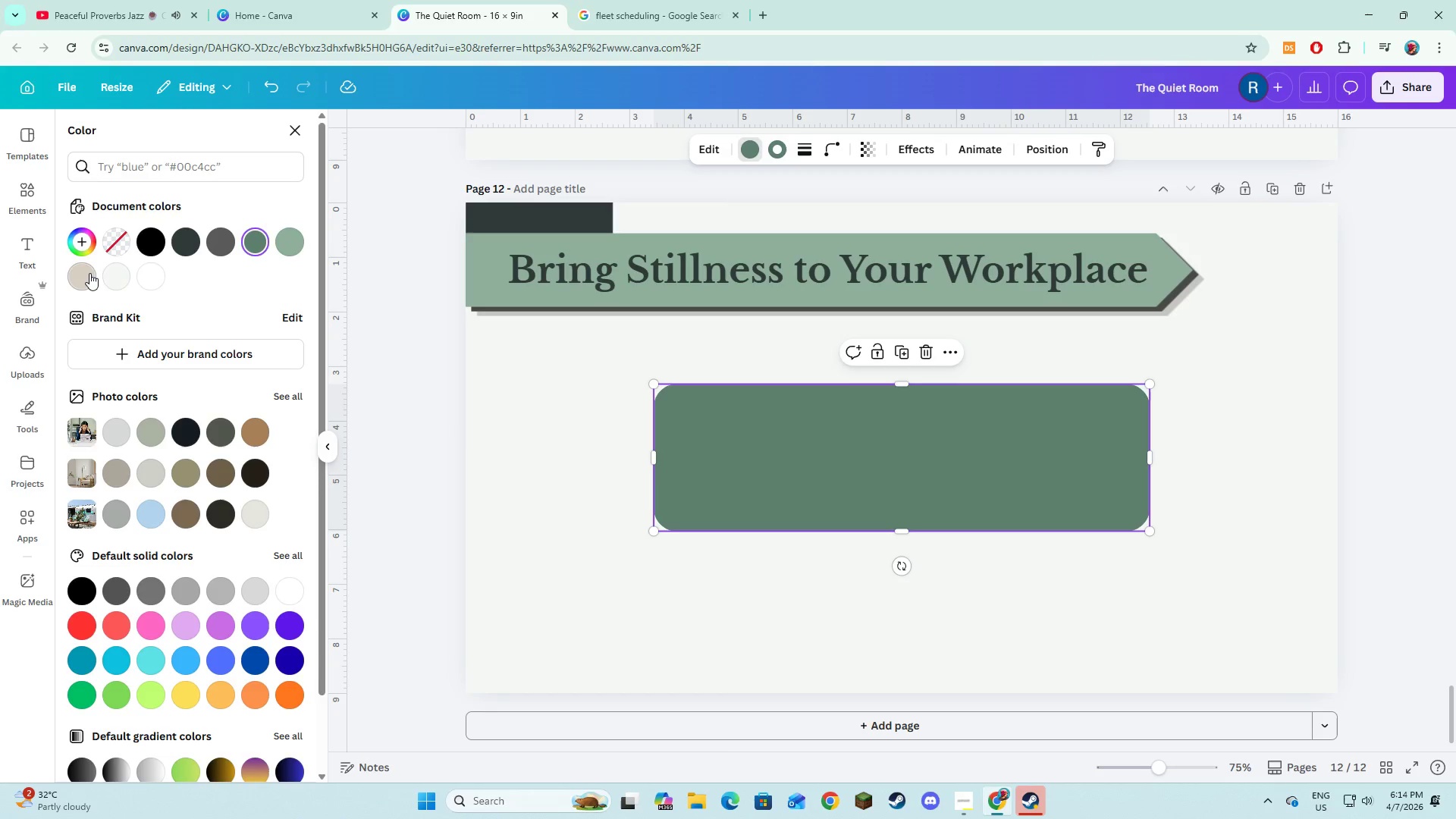 
double_click([503, 530])
 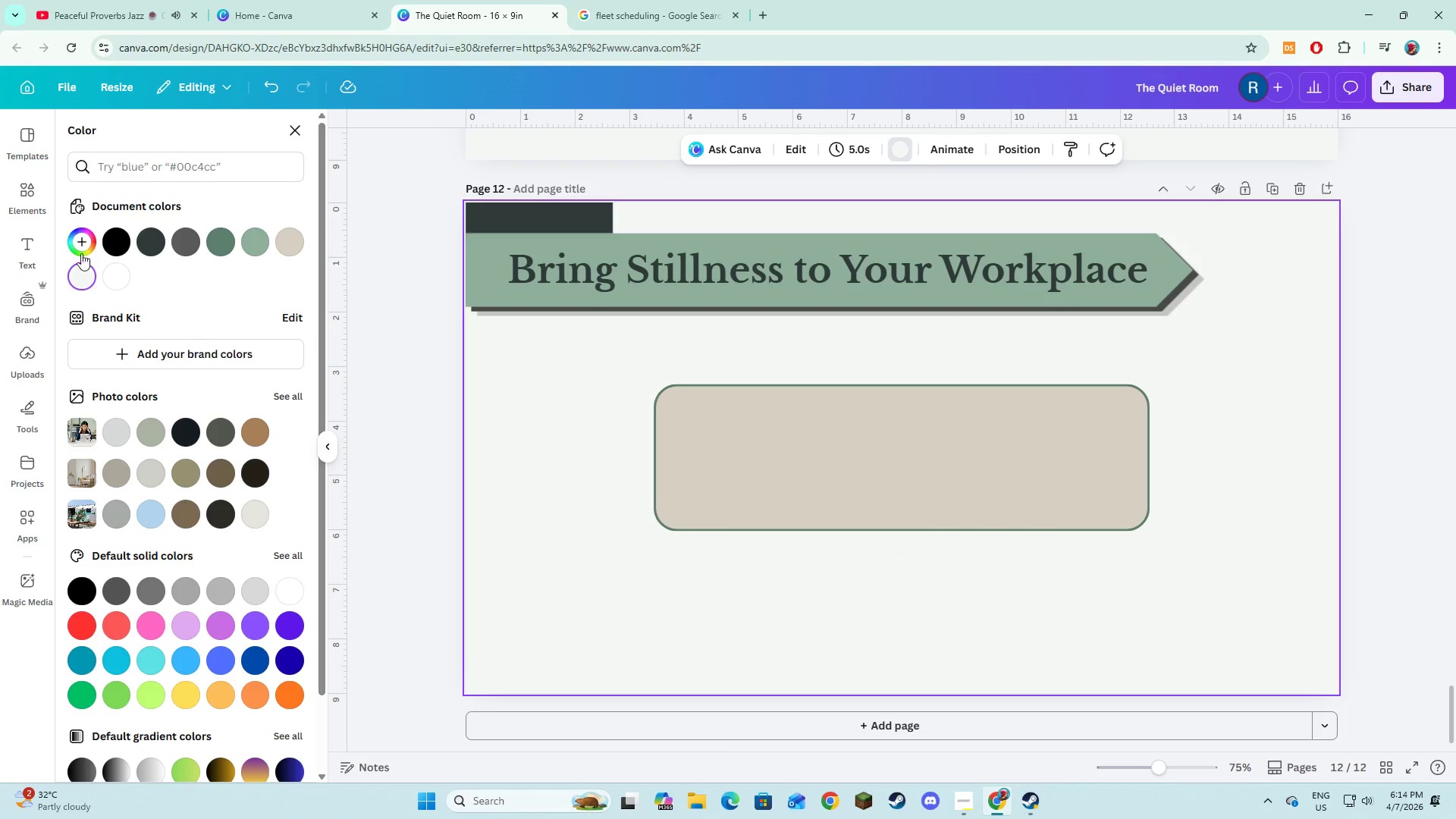 
left_click([26, 238])
 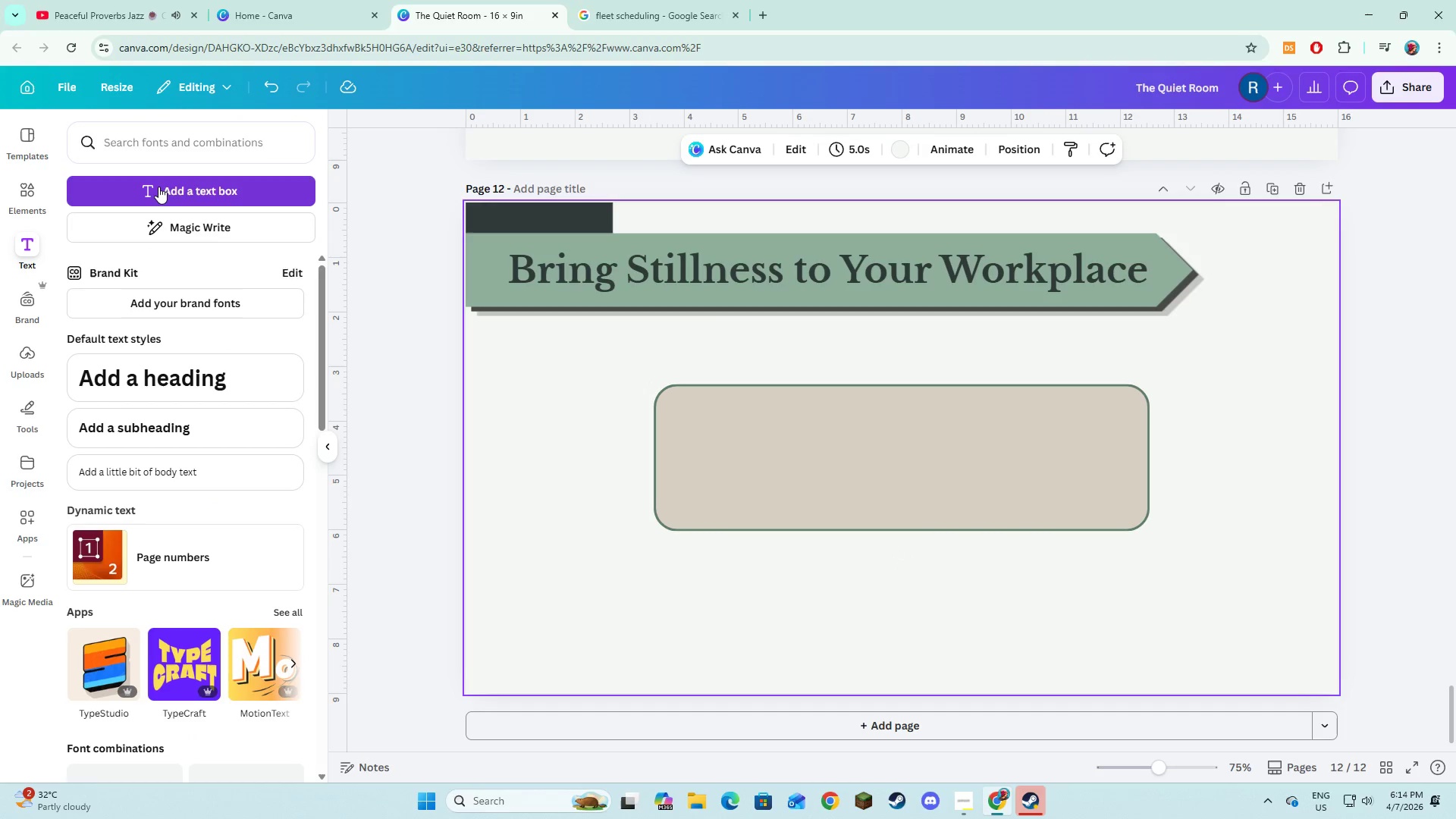 
left_click([158, 187])
 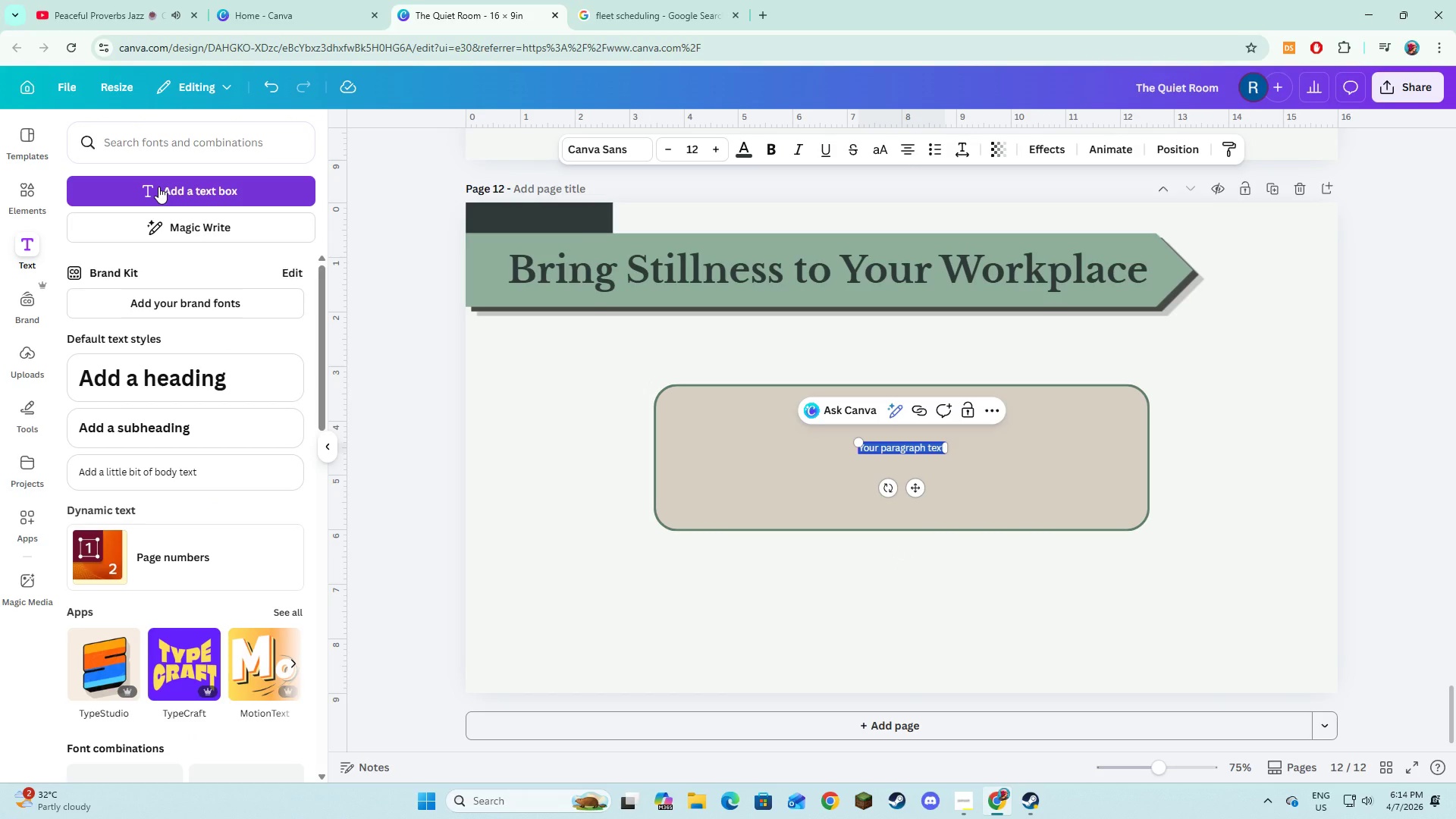 
type(Scg)
key(Backspace)
type(hje)
key(Backspace)
key(Backspace)
type(edule a pilot depolyment)
 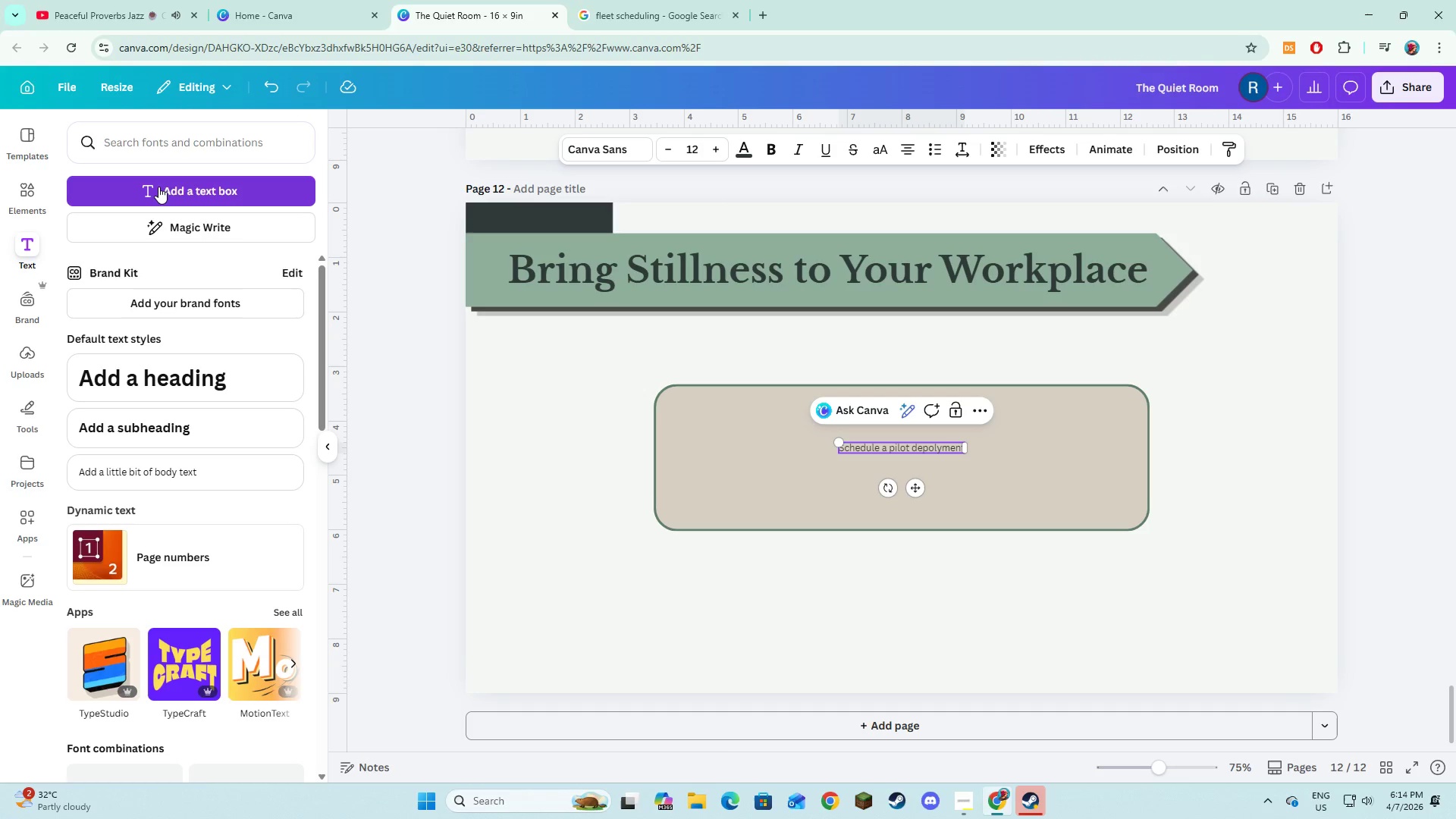 
key(Control+A)
 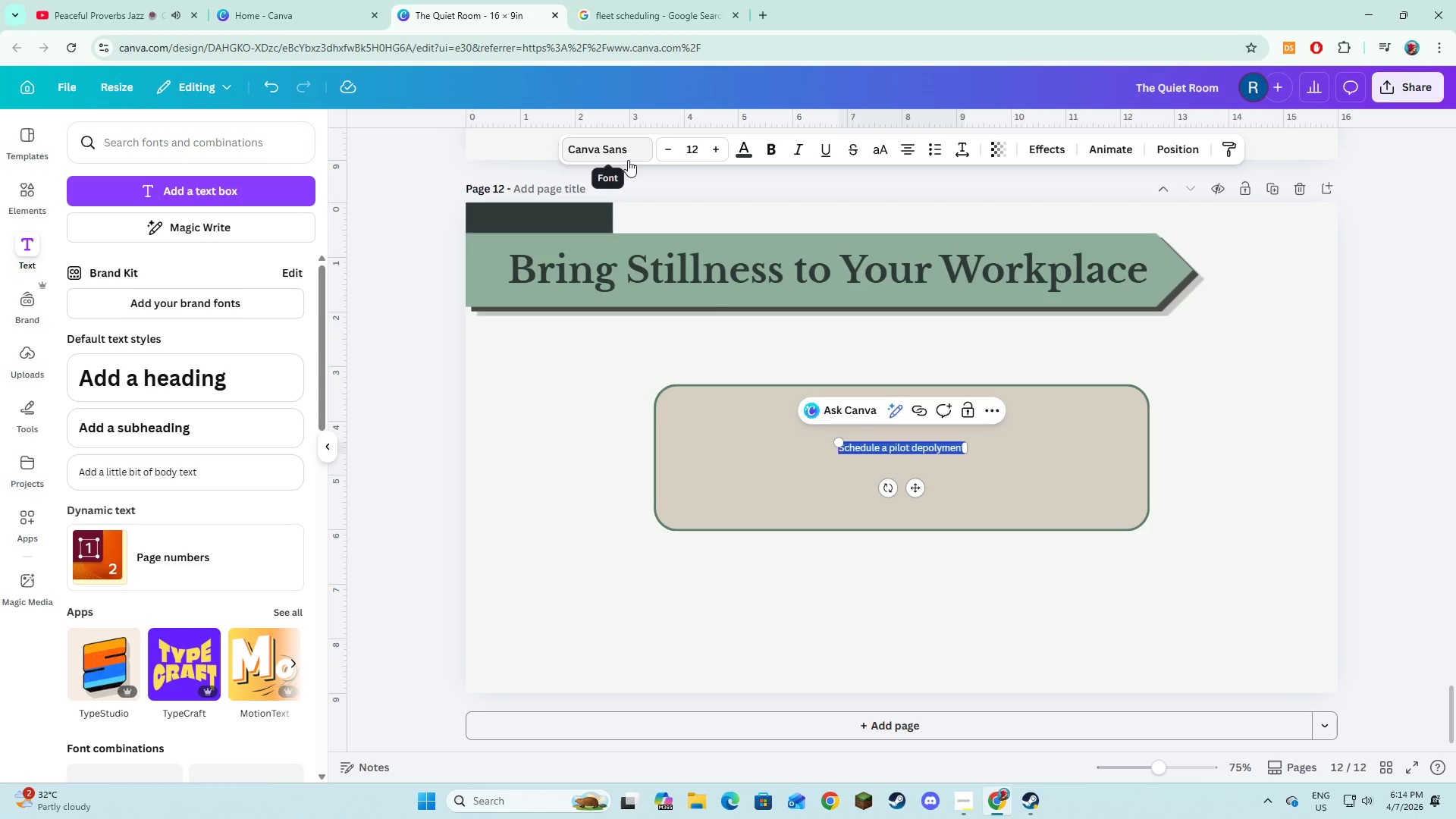 
left_click([626, 160])
 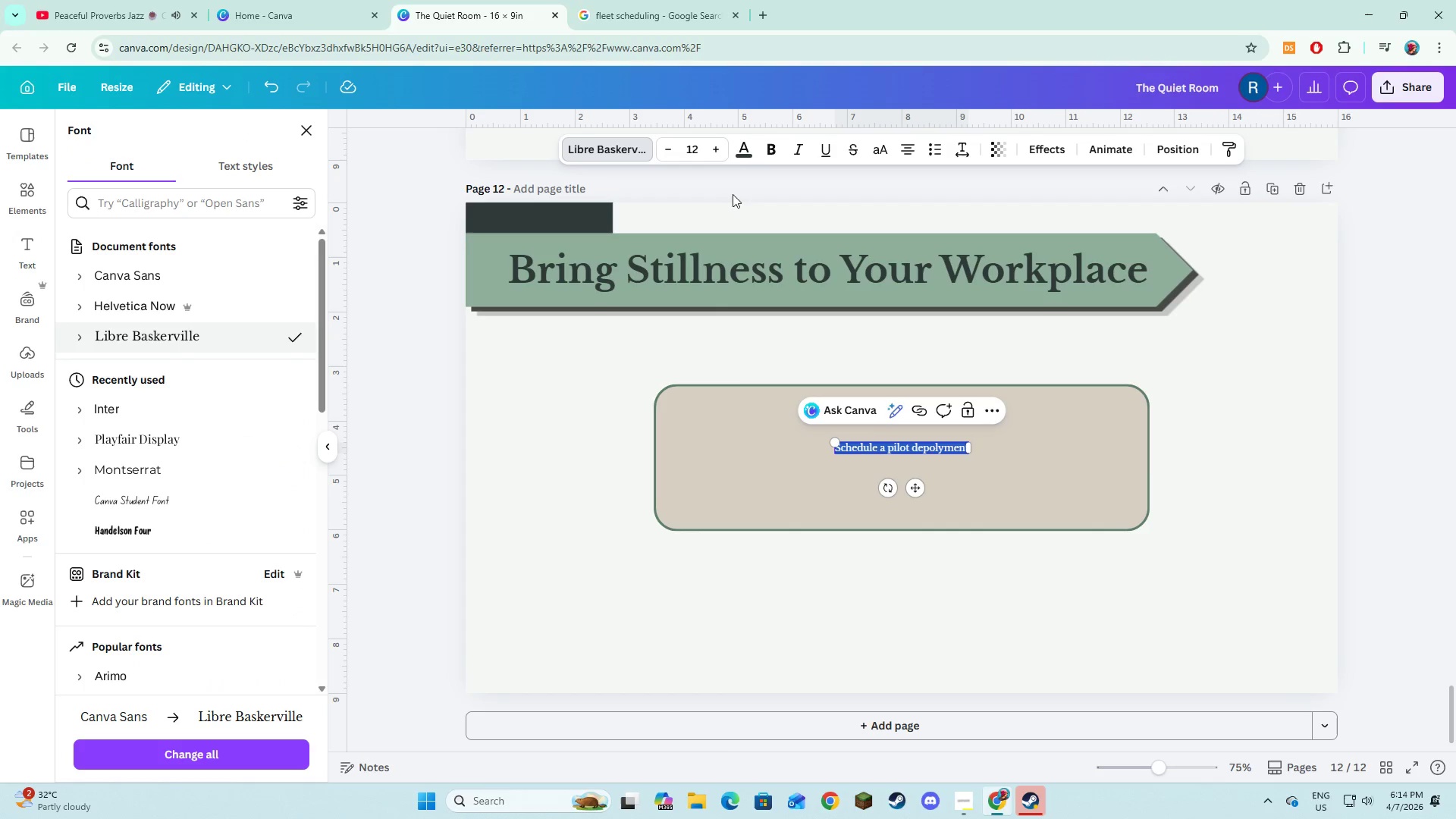 
double_click([717, 146])
 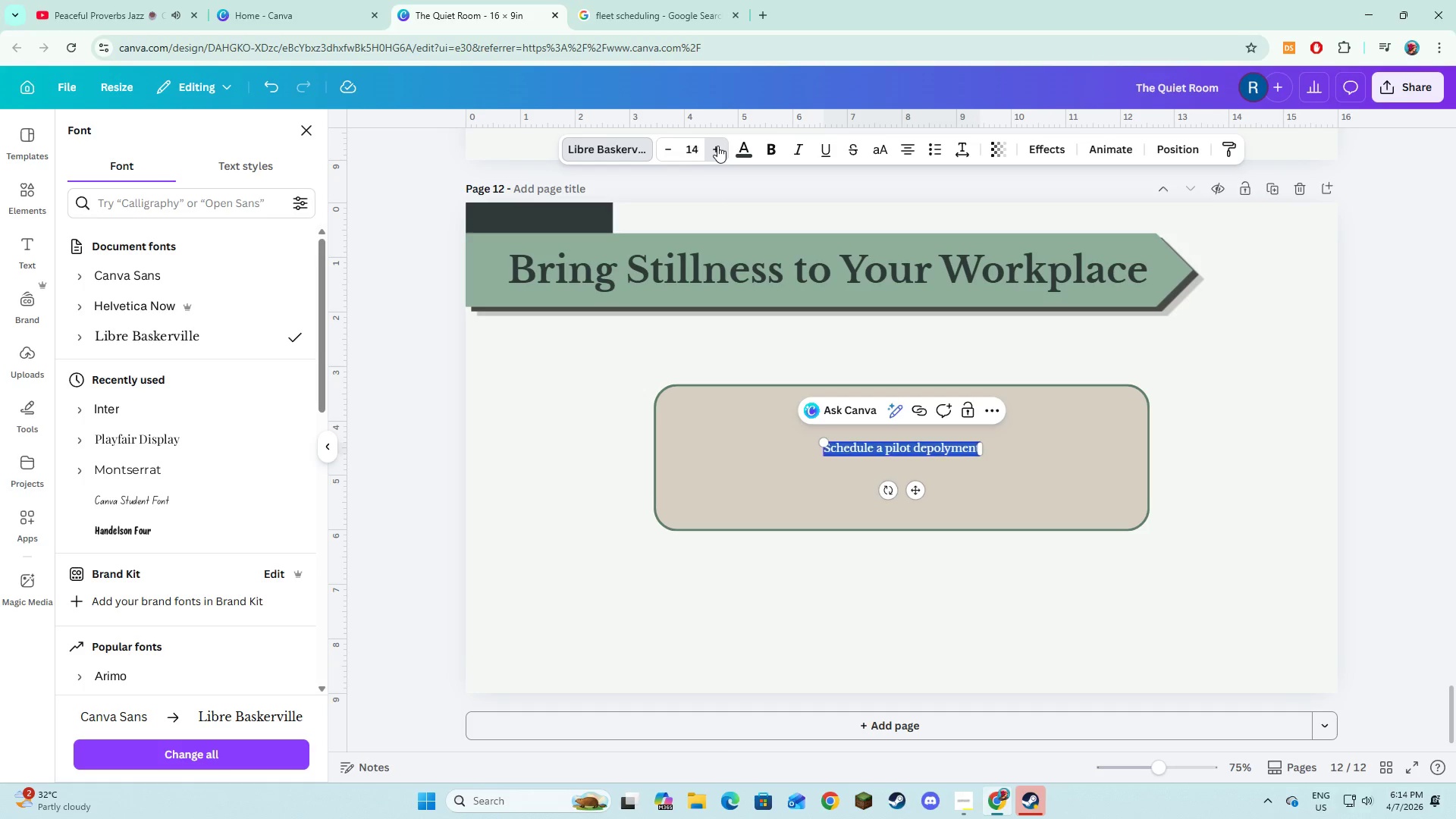 
triple_click([717, 146])
 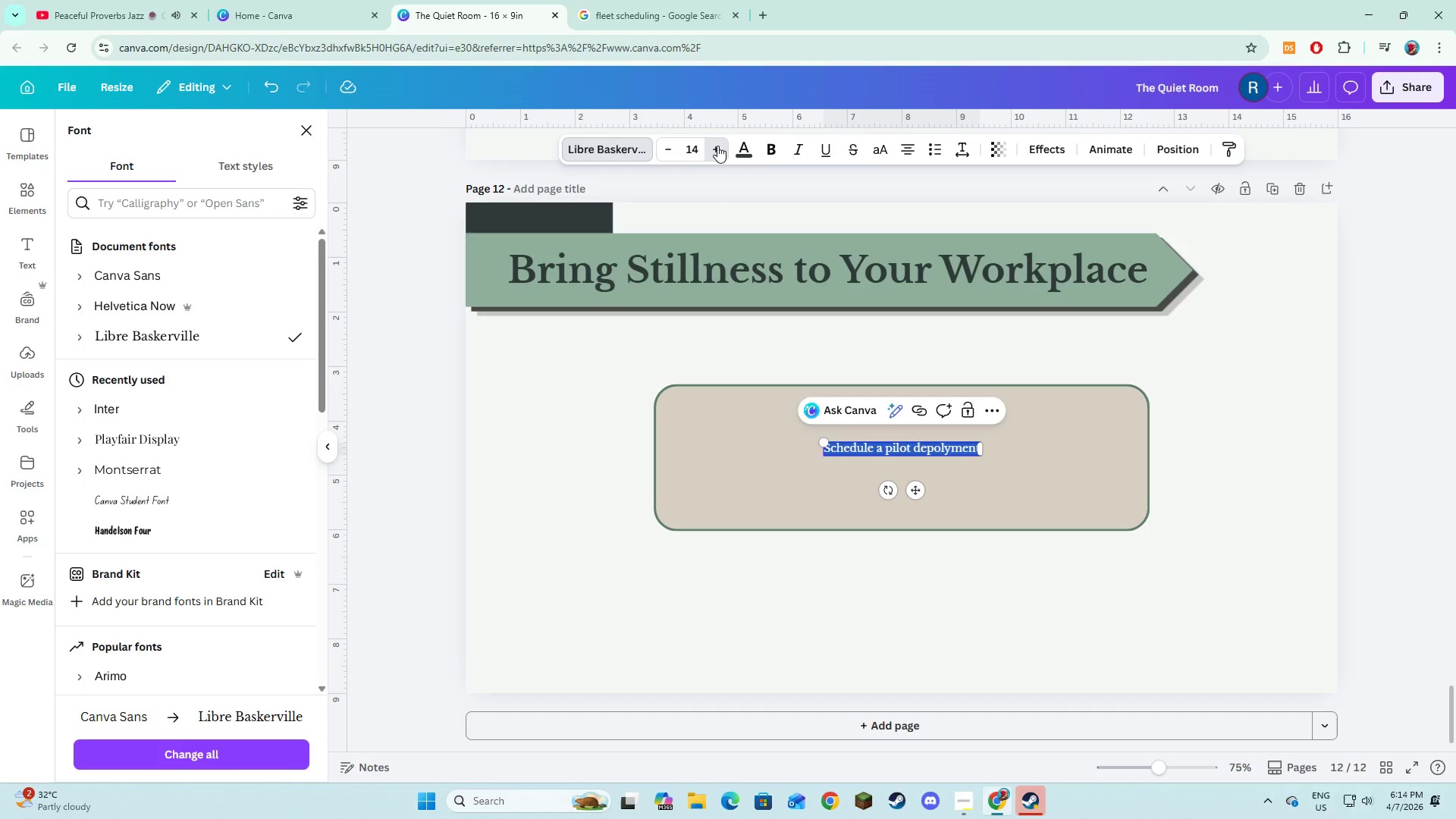 
triple_click([717, 146])
 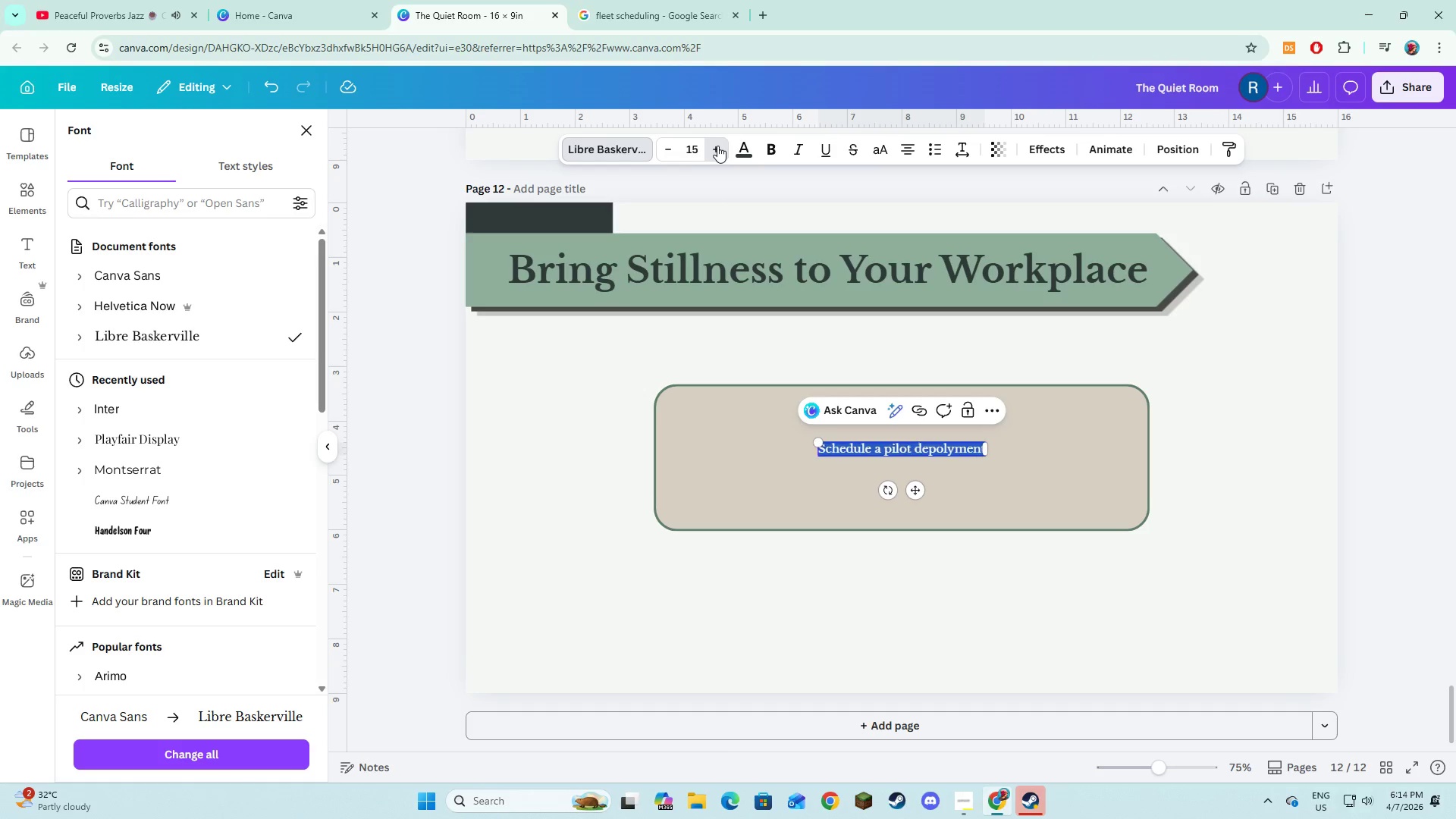 
triple_click([717, 146])
 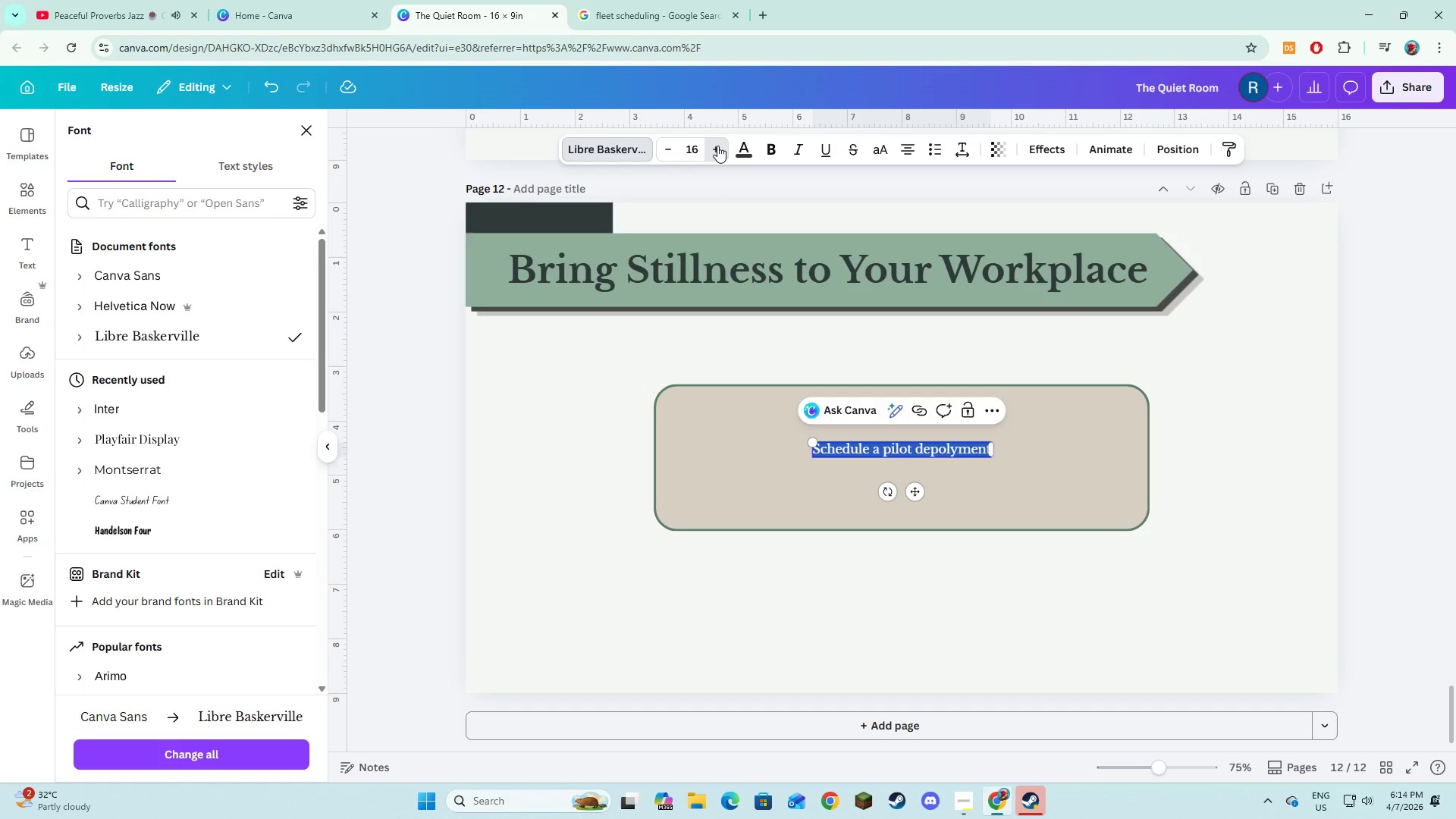 
triple_click([717, 146])
 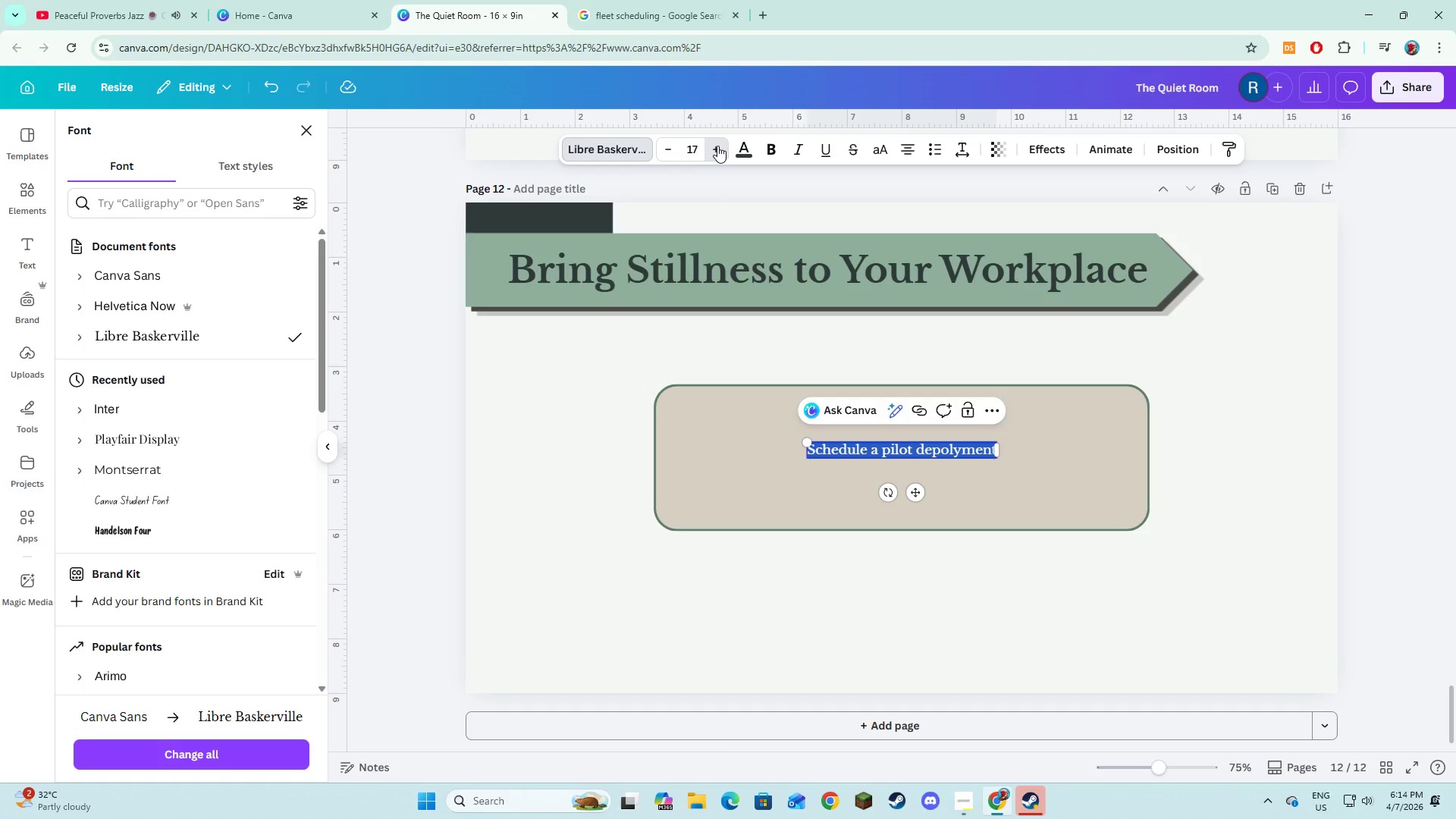 
triple_click([717, 146])
 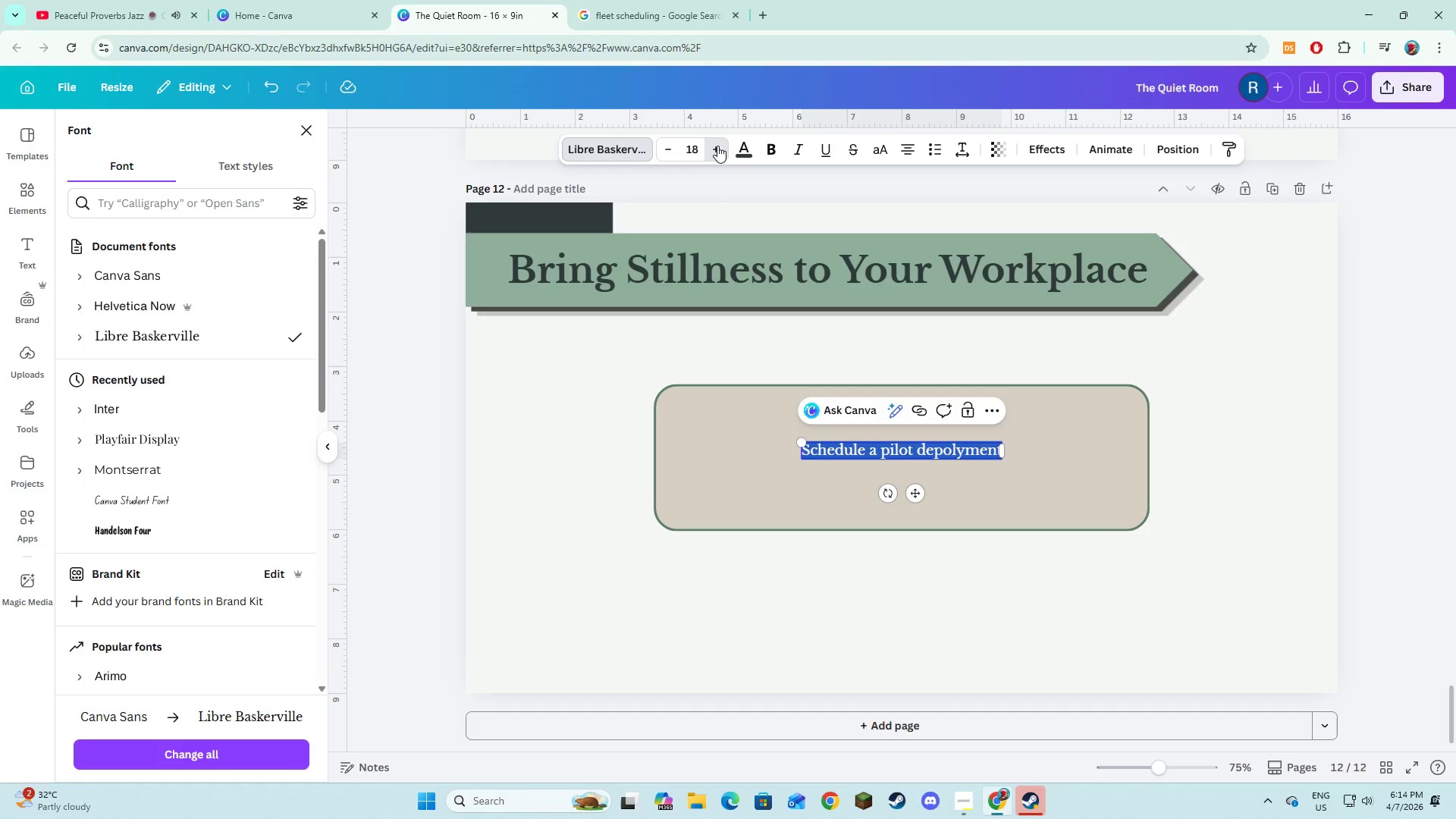 
triple_click([717, 146])
 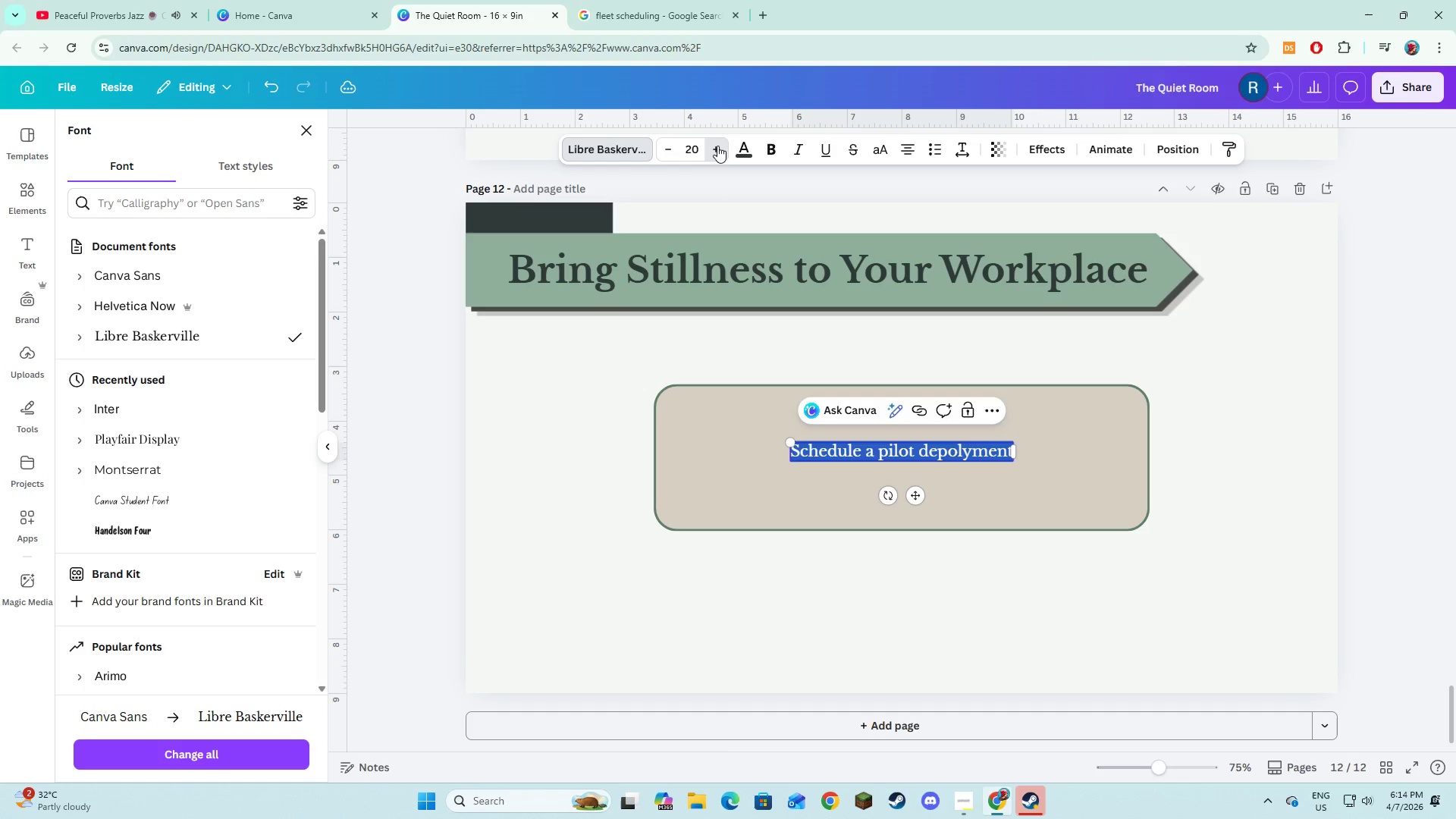 
triple_click([717, 146])
 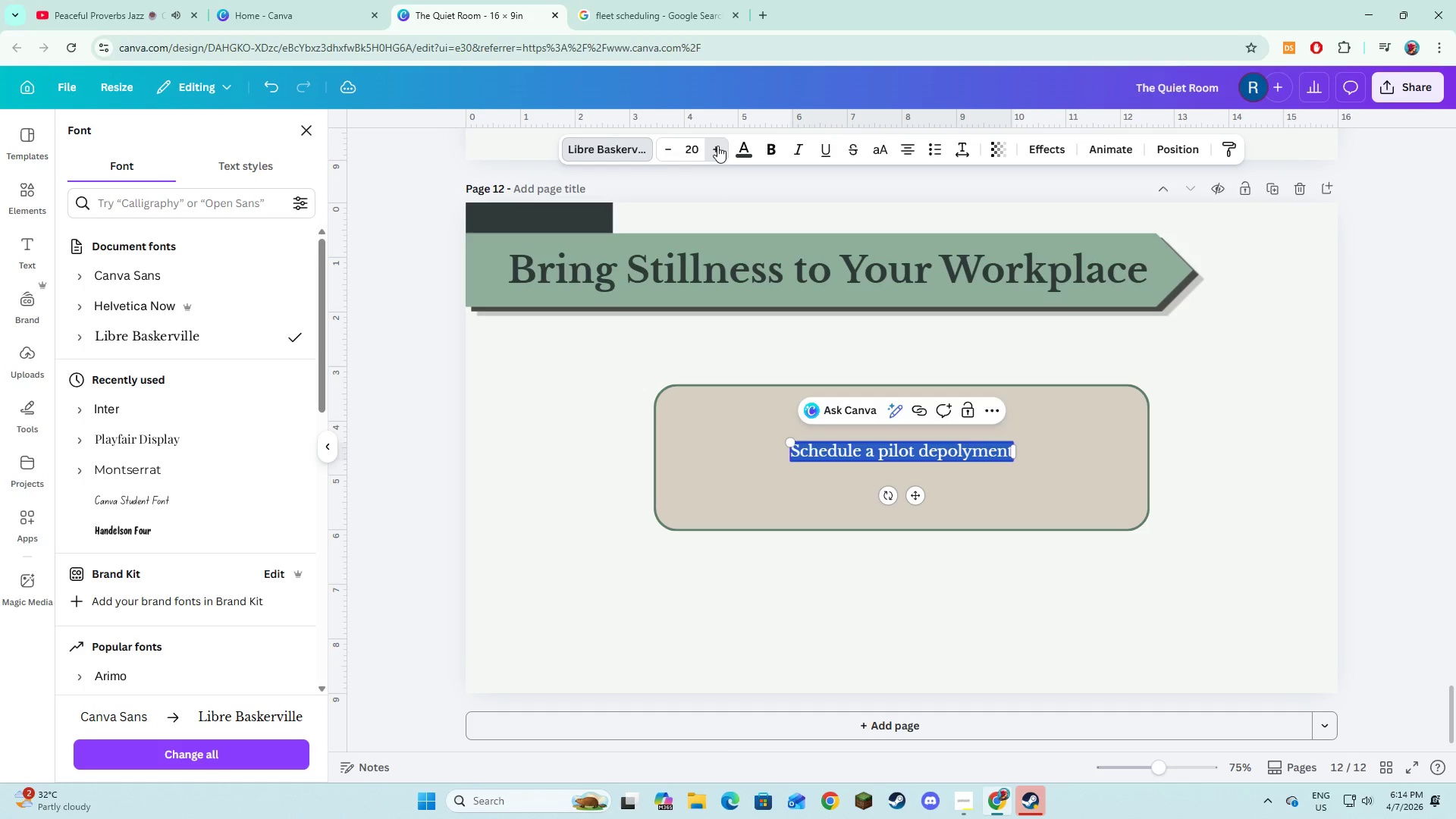 
triple_click([717, 146])
 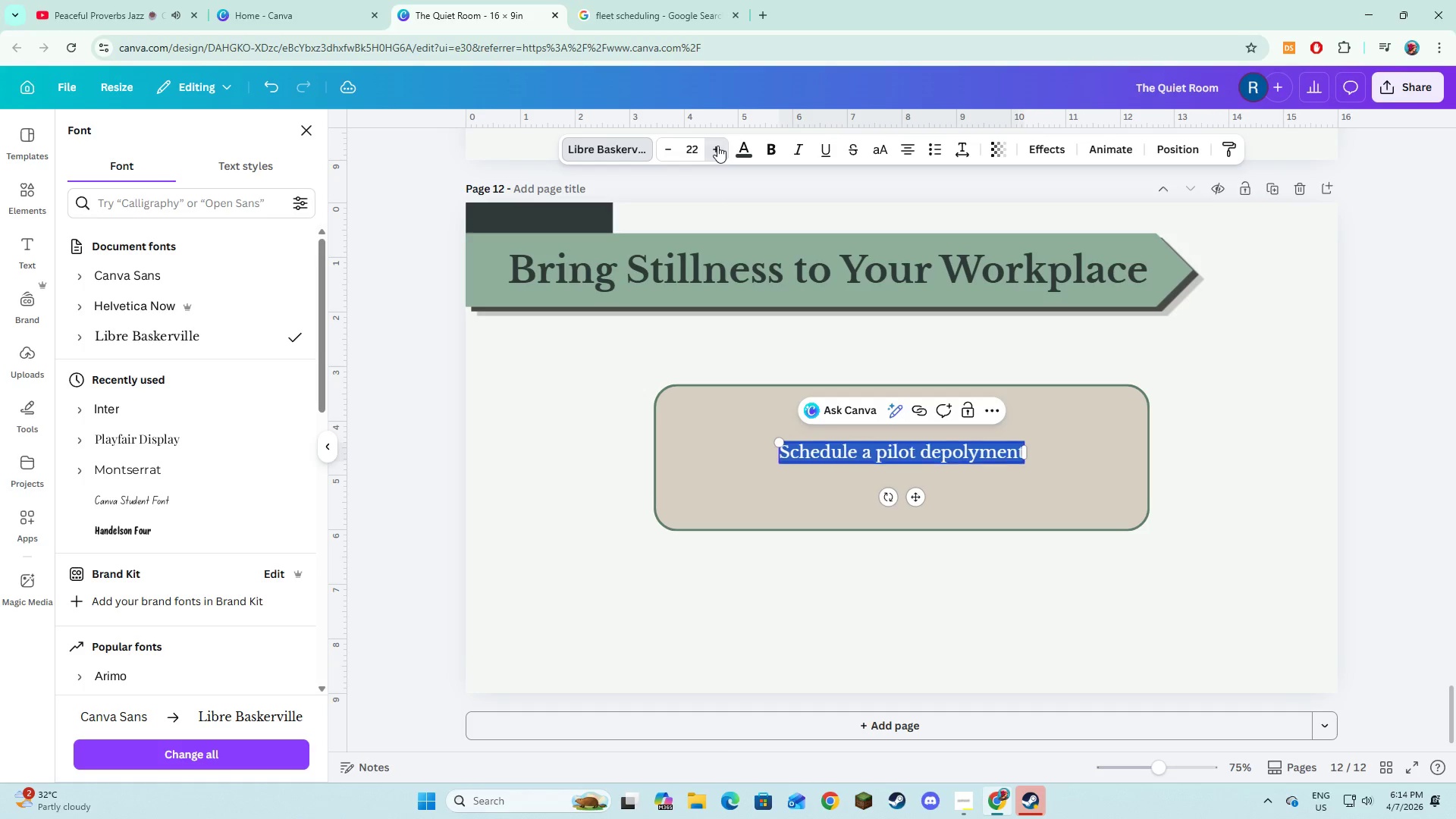 
triple_click([717, 146])
 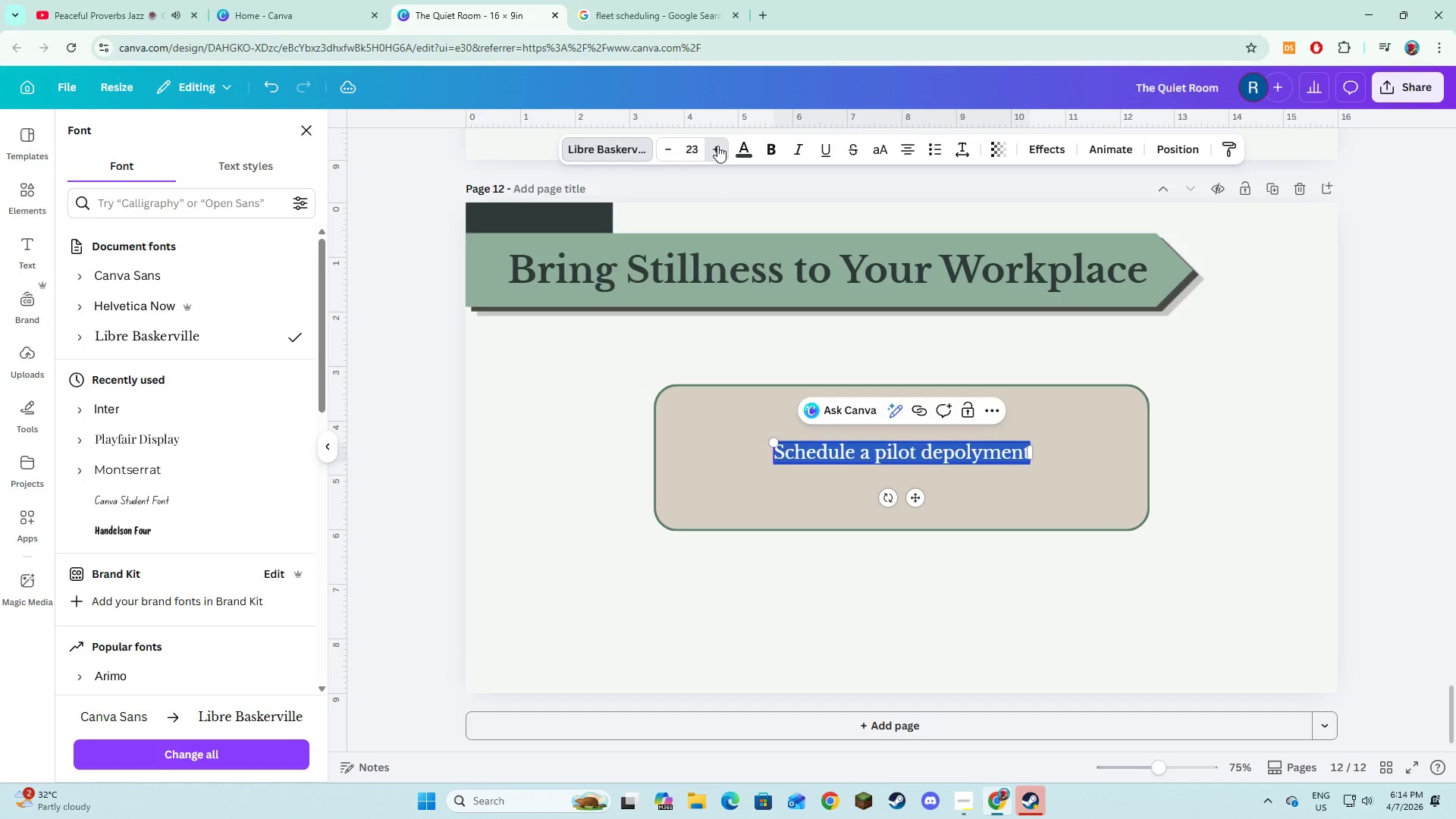 
triple_click([717, 146])
 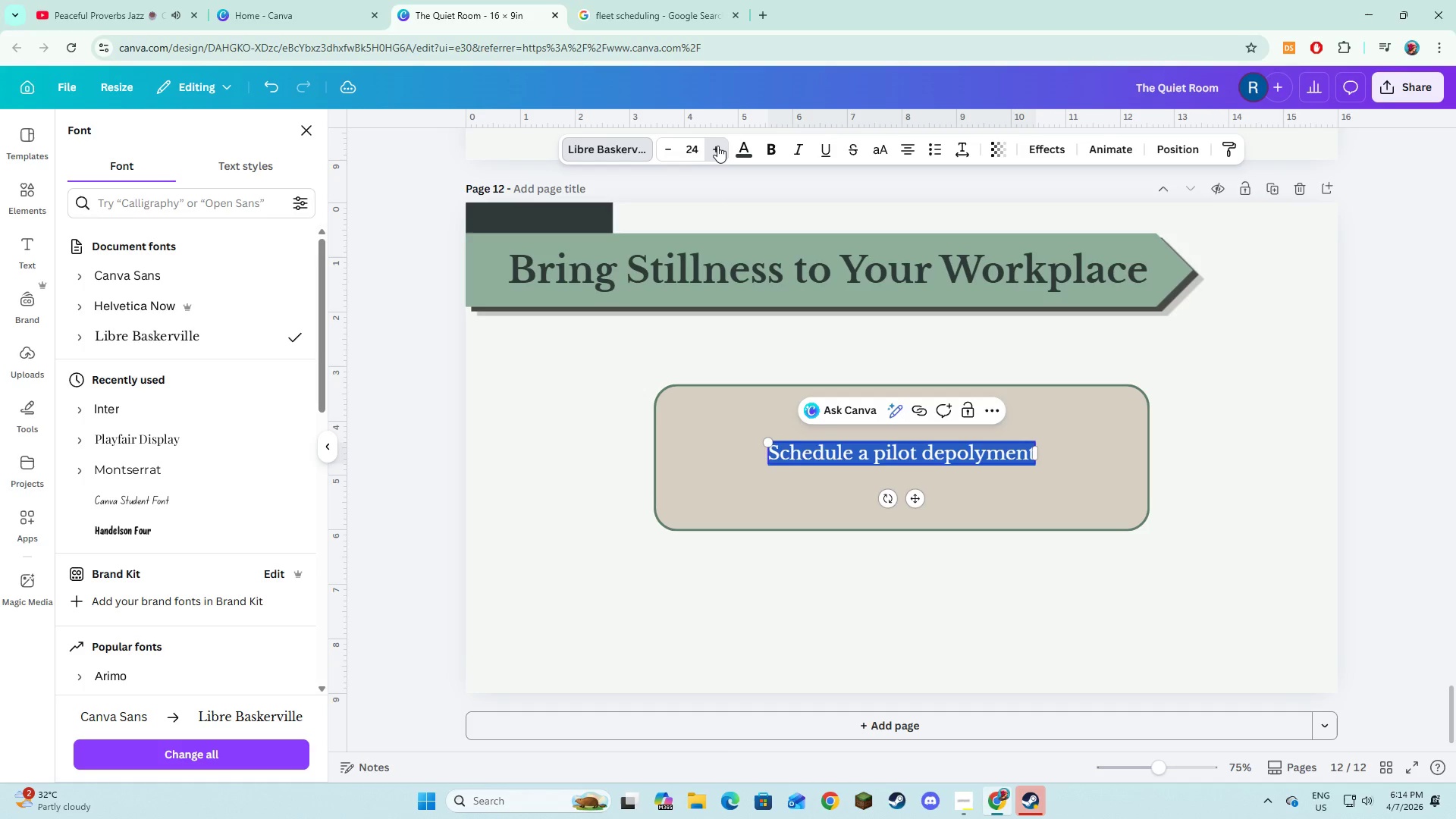 
triple_click([717, 146])
 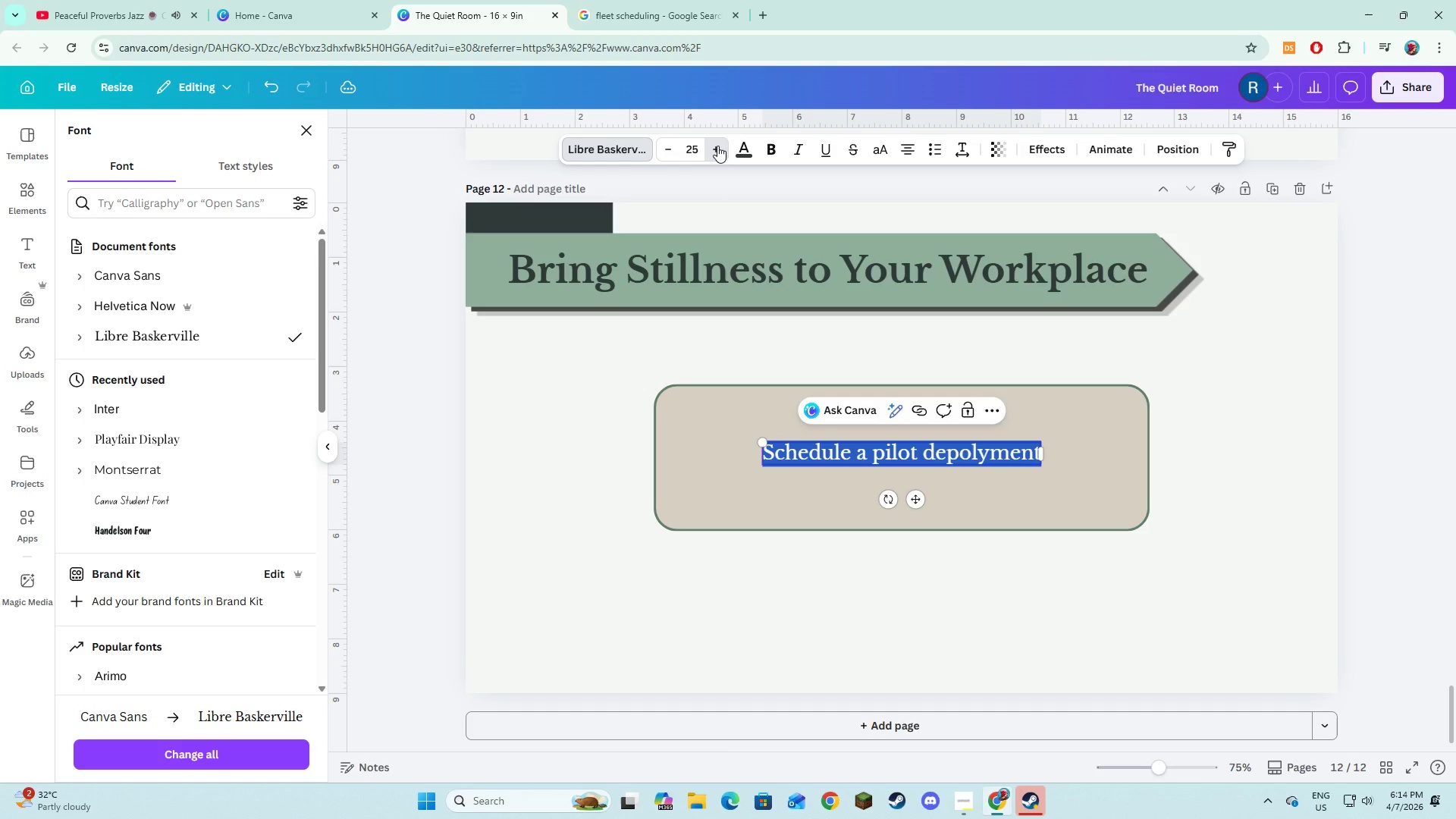 
triple_click([717, 146])
 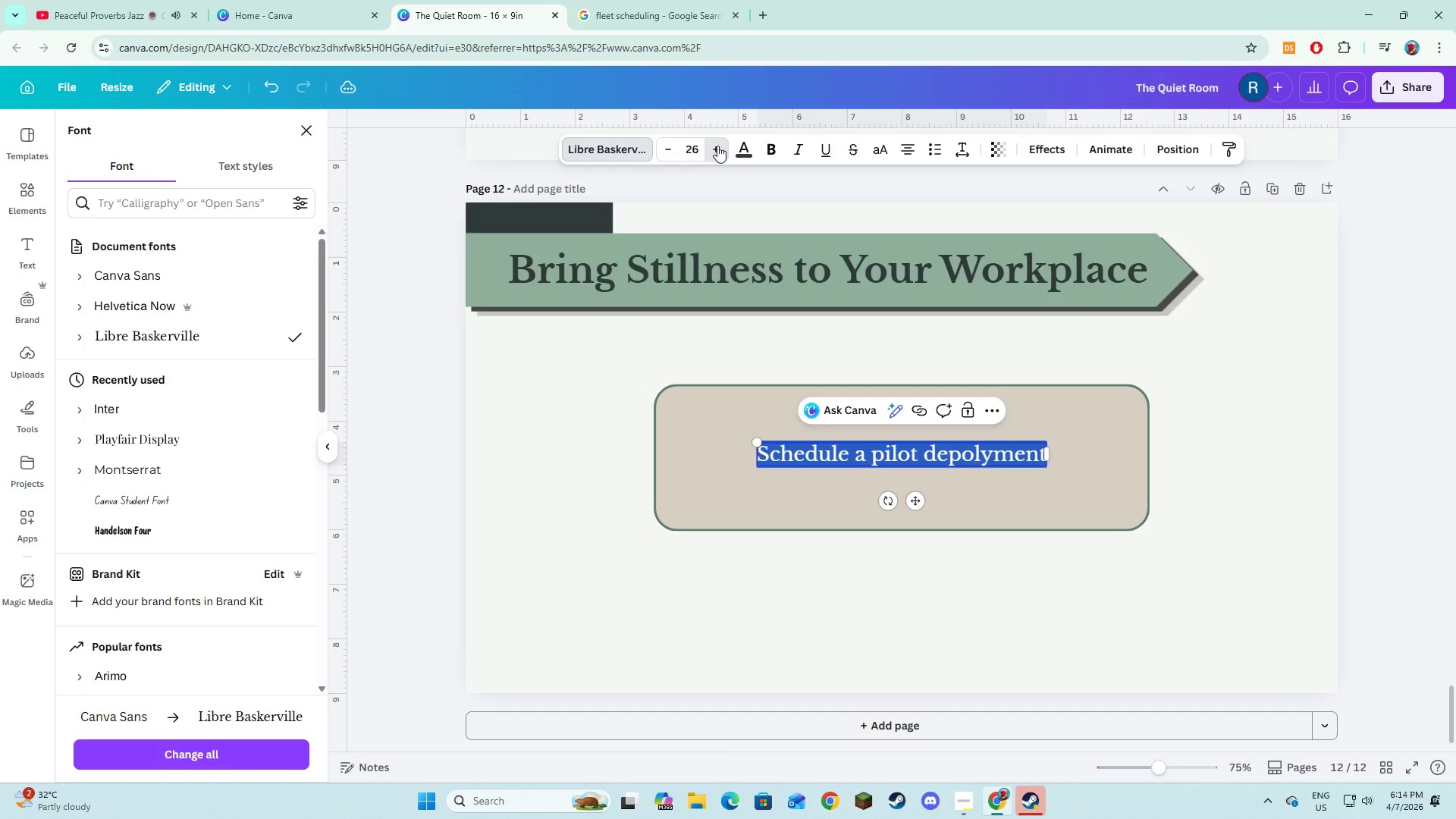 
triple_click([717, 146])
 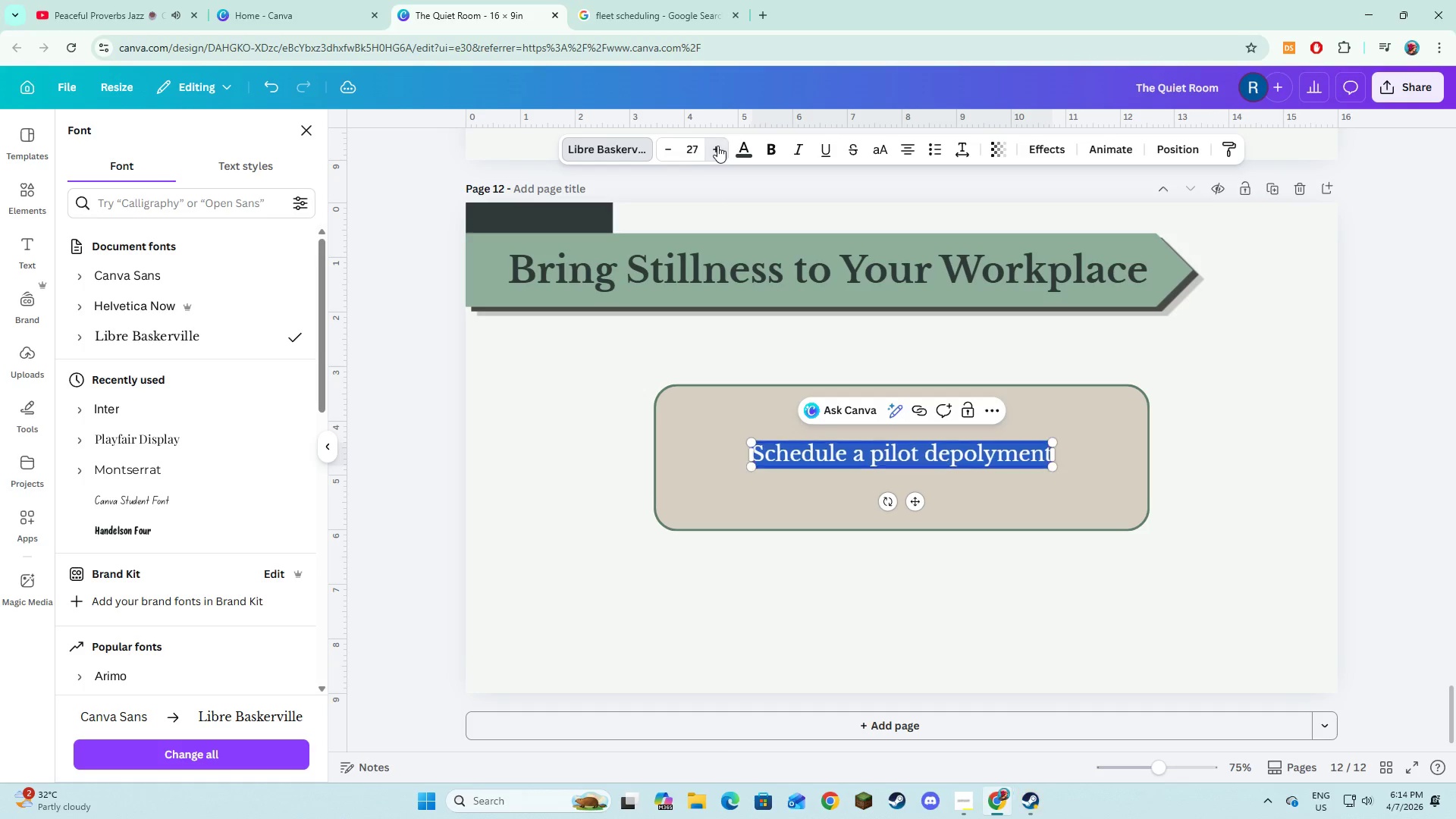 
triple_click([717, 146])
 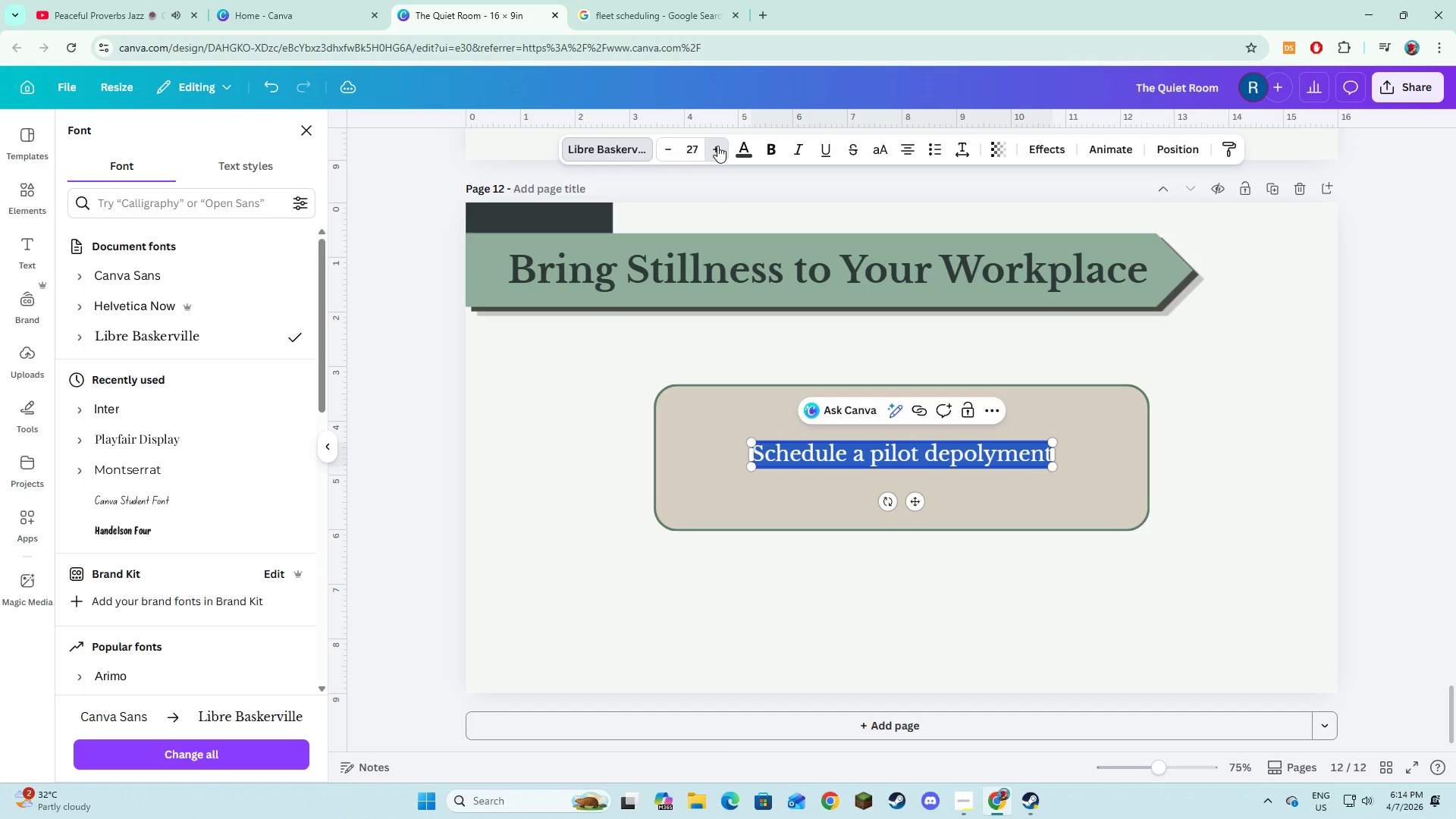 
triple_click([717, 146])
 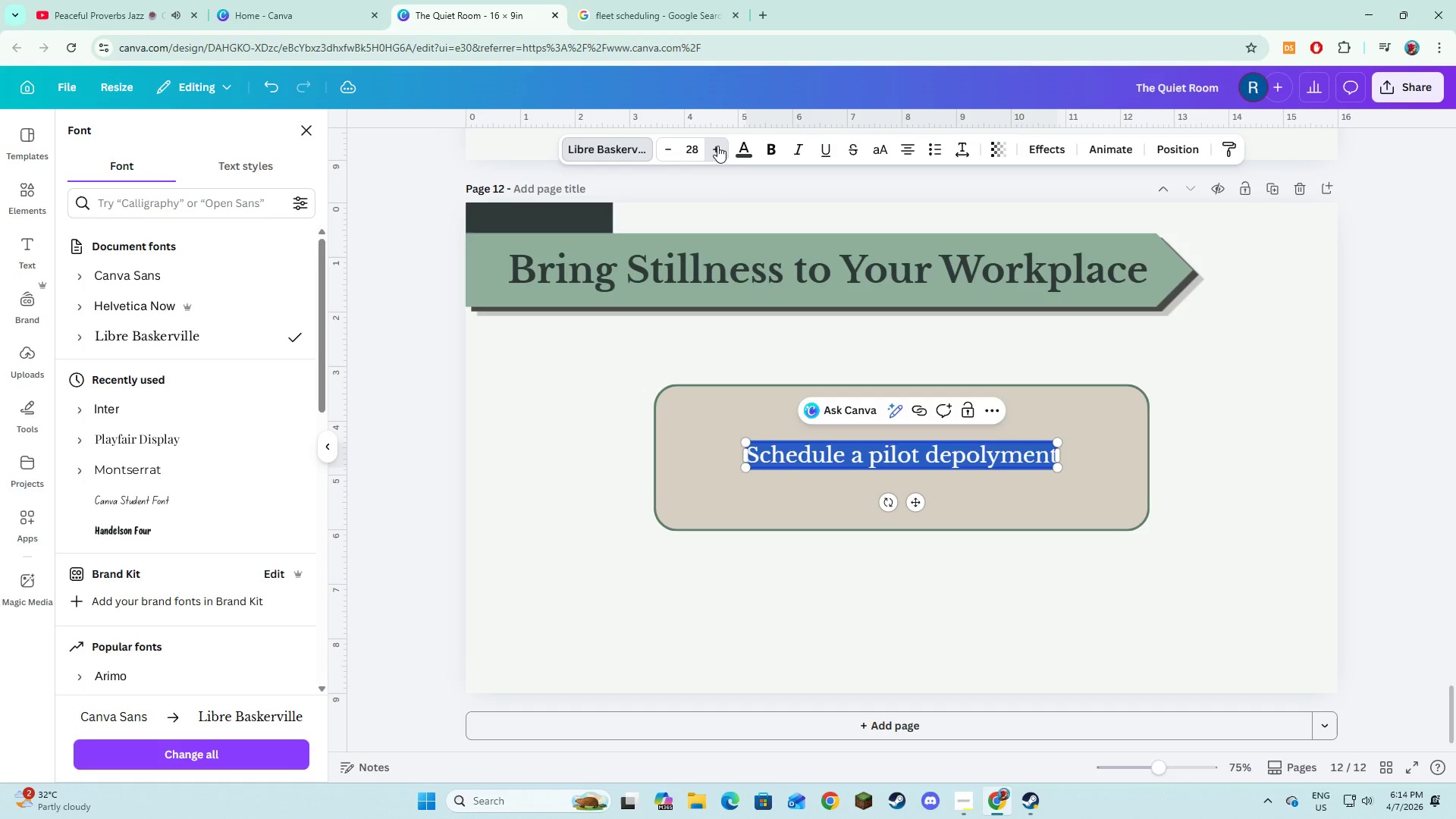 
triple_click([717, 146])
 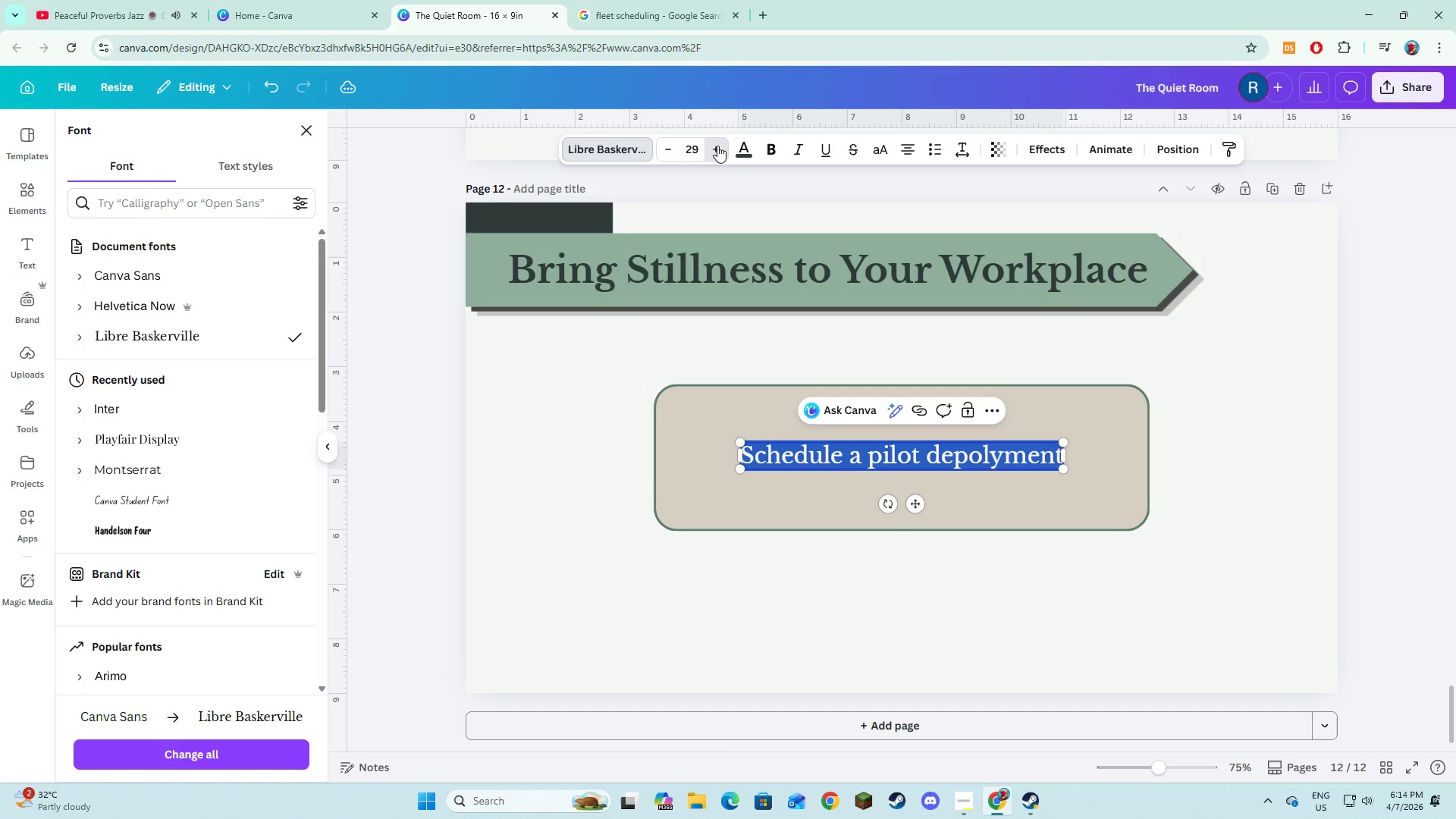 
triple_click([717, 146])
 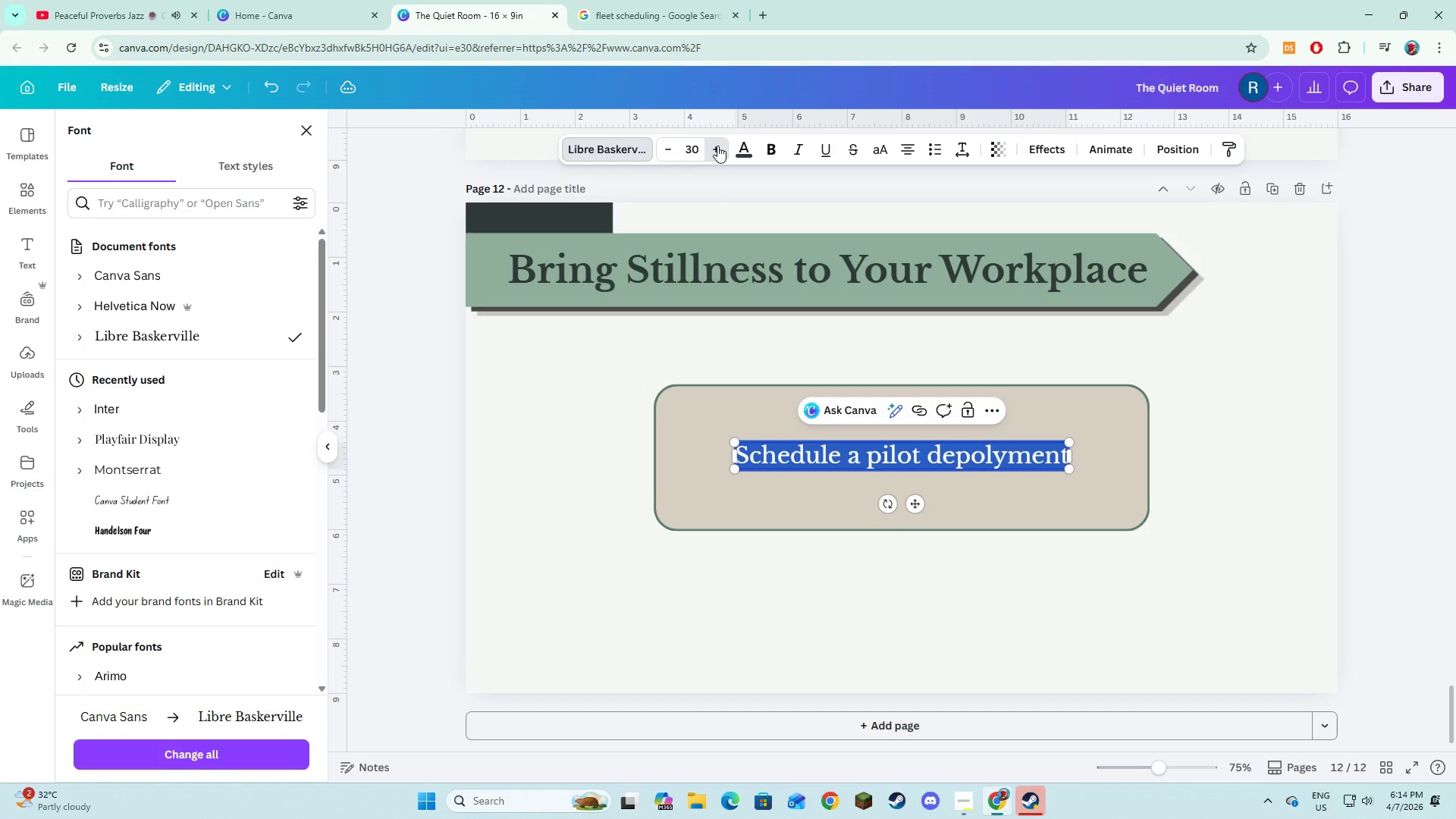 
triple_click([717, 146])
 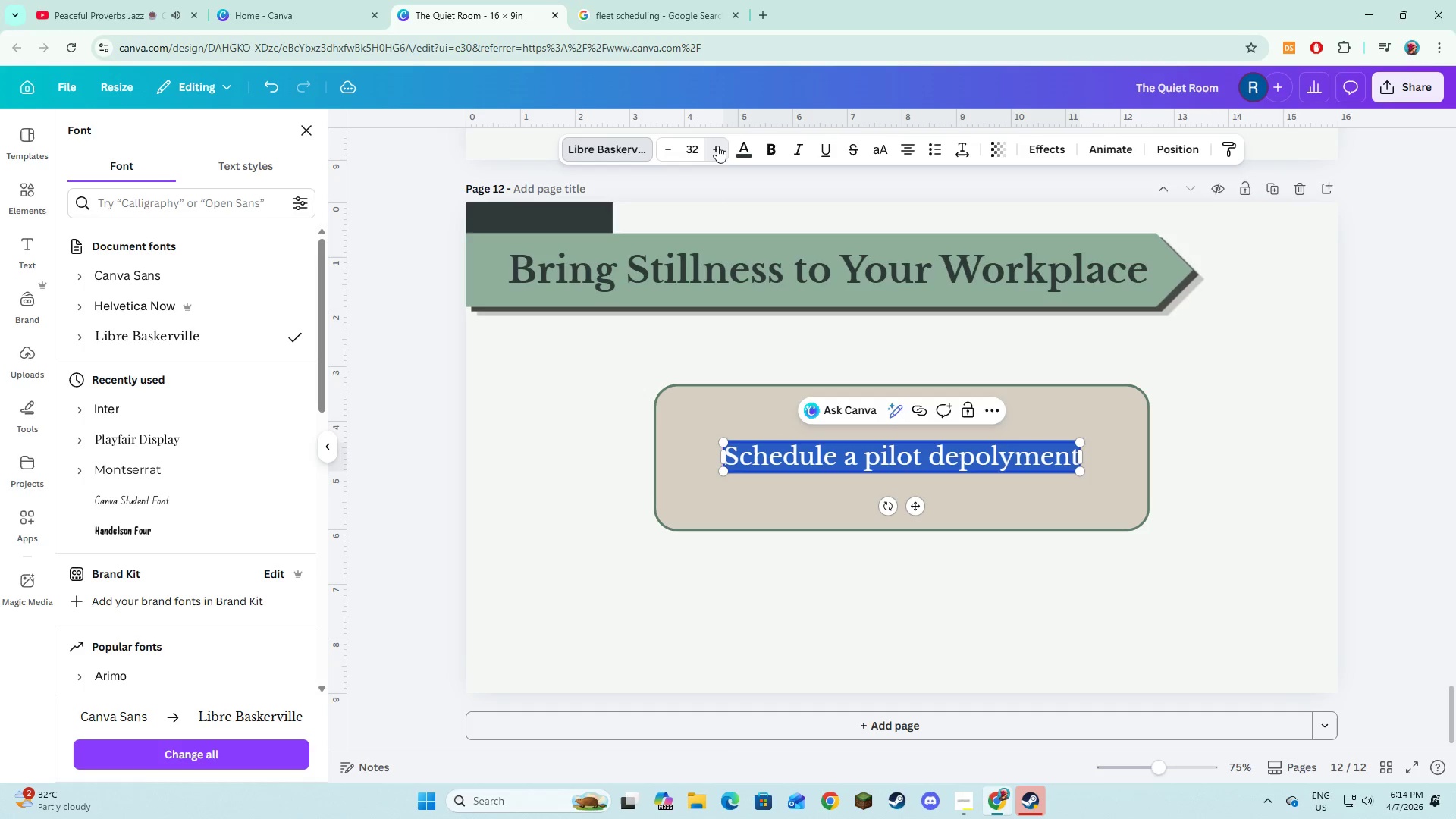 
triple_click([717, 146])
 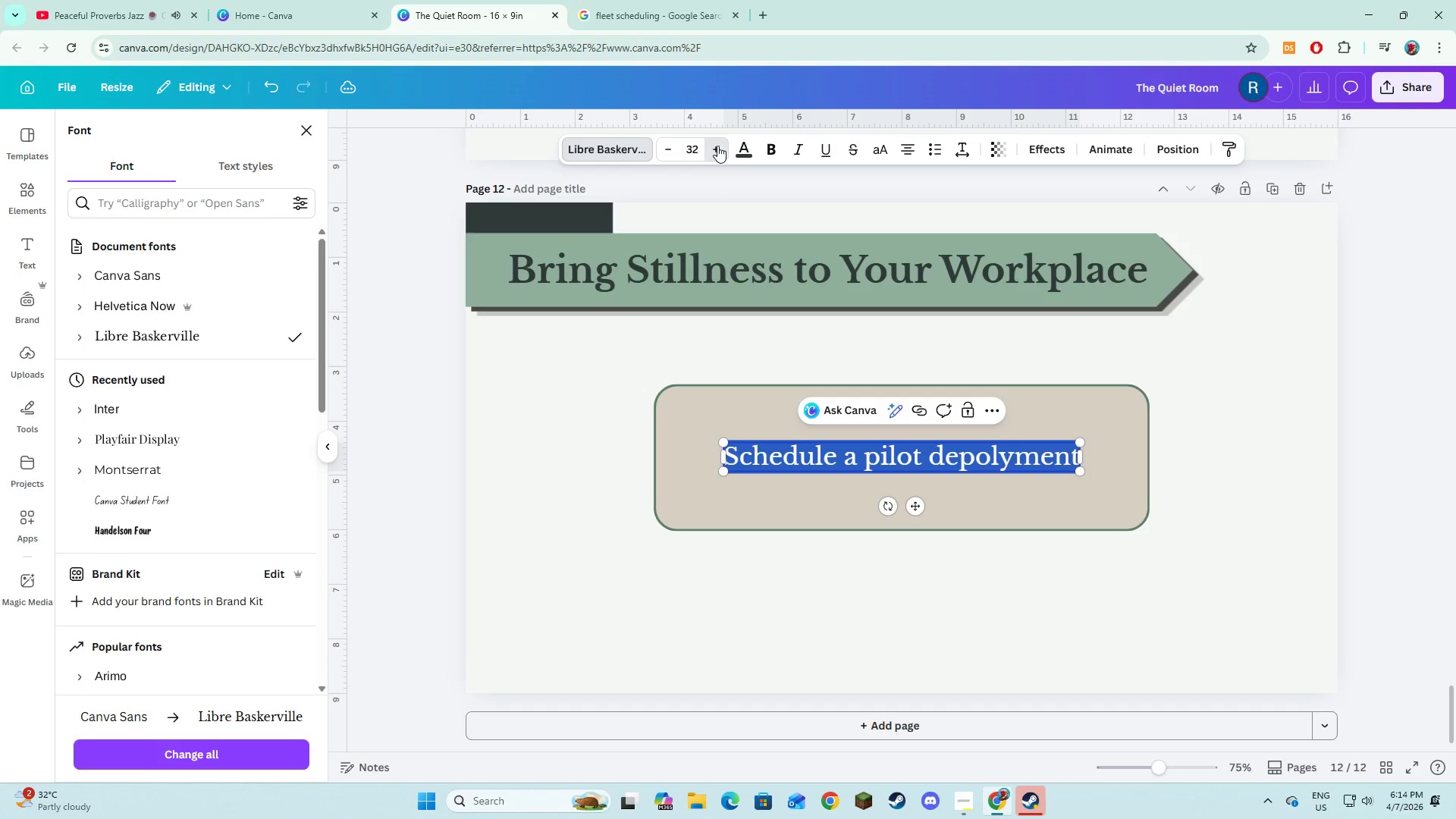 
triple_click([717, 146])
 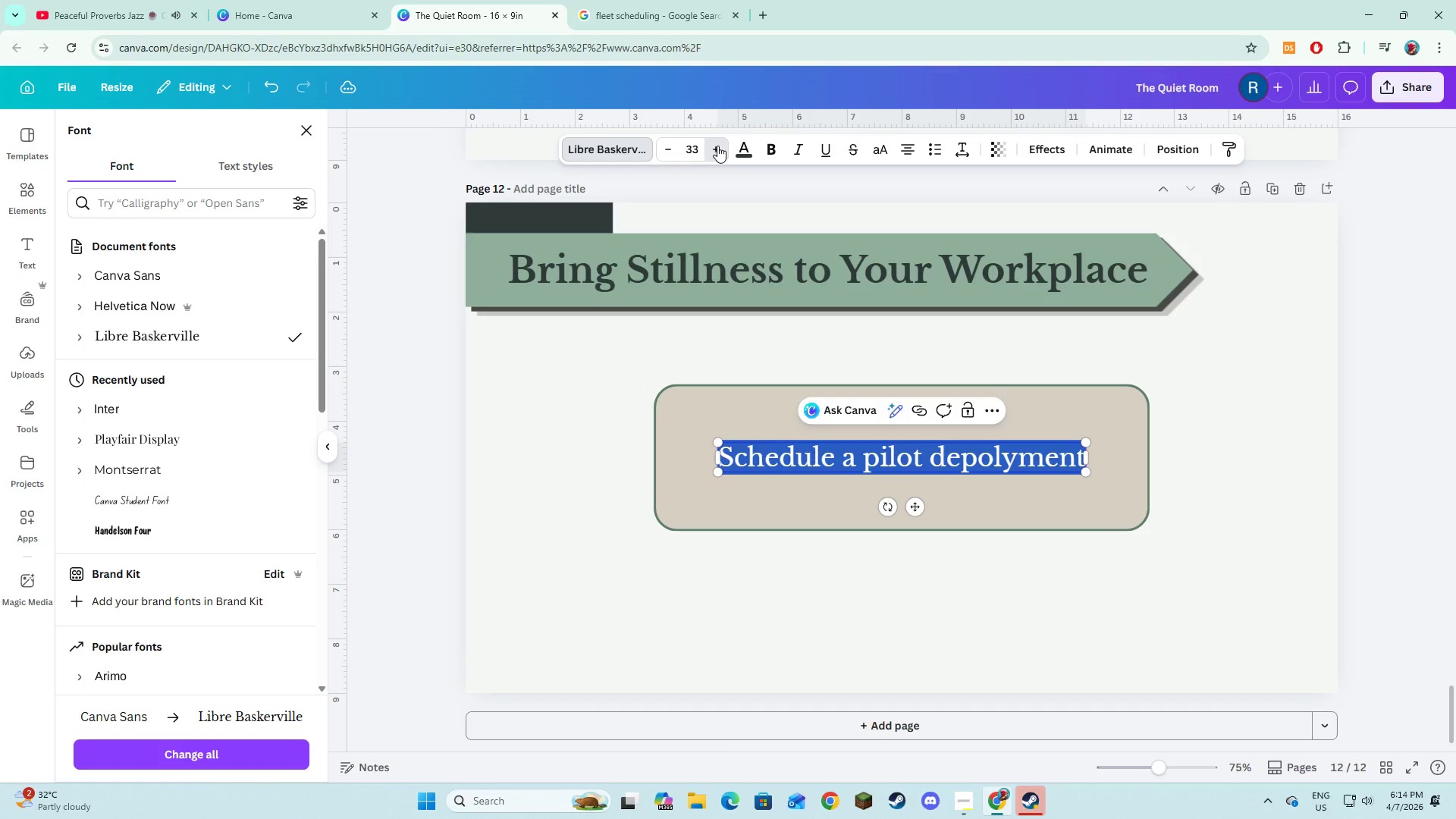 
triple_click([717, 146])
 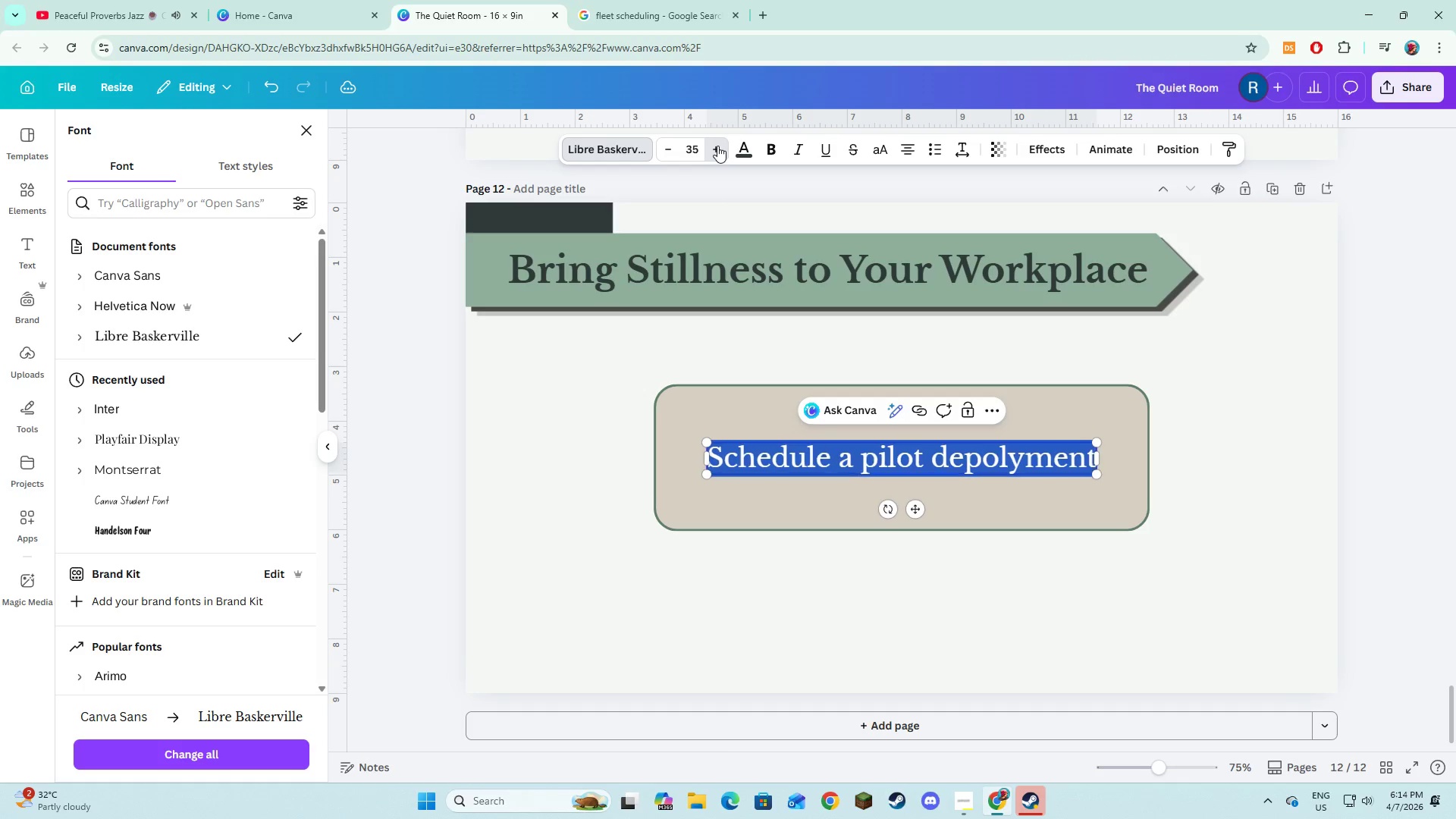 
triple_click([717, 146])
 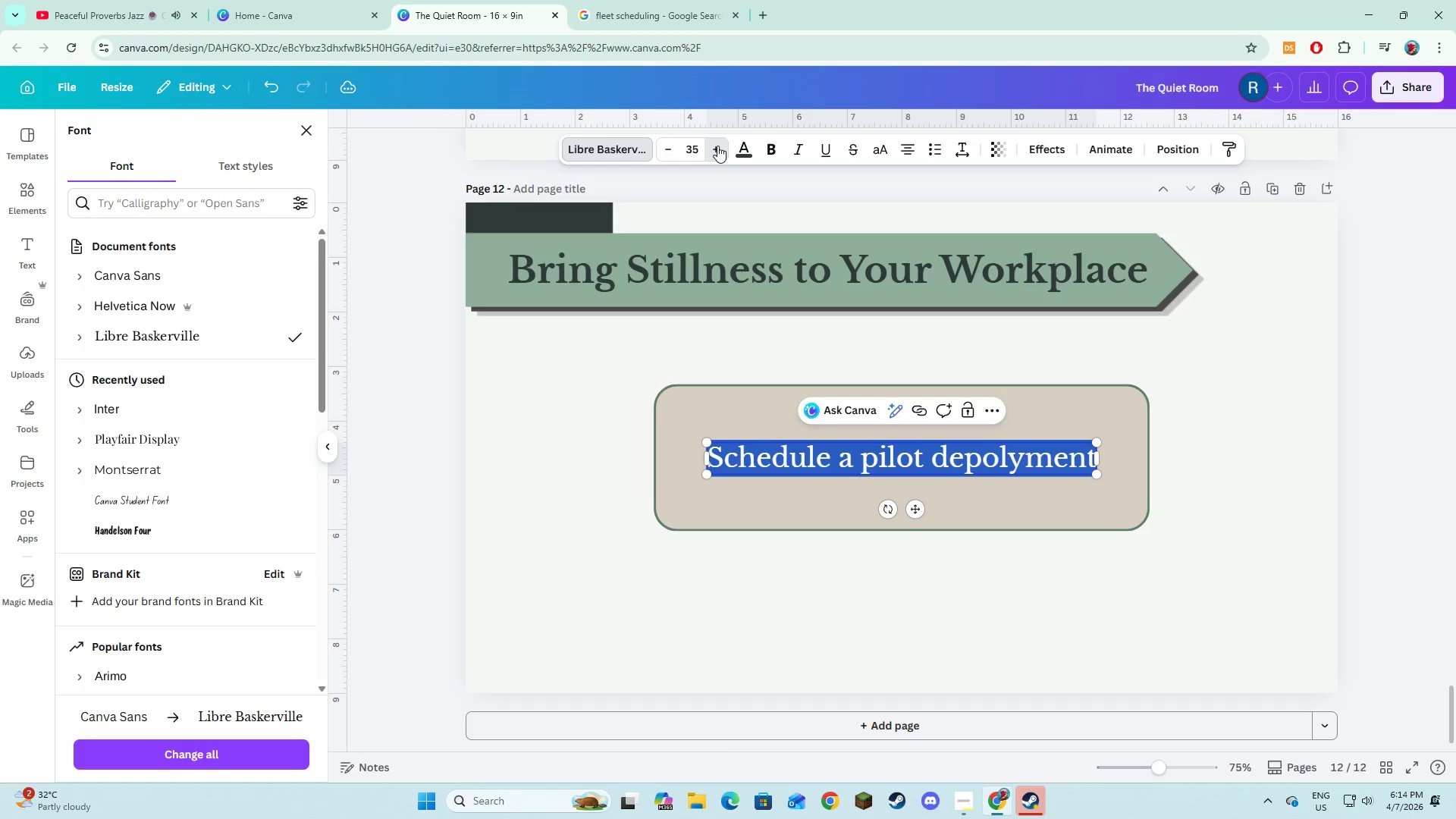 
triple_click([717, 146])
 